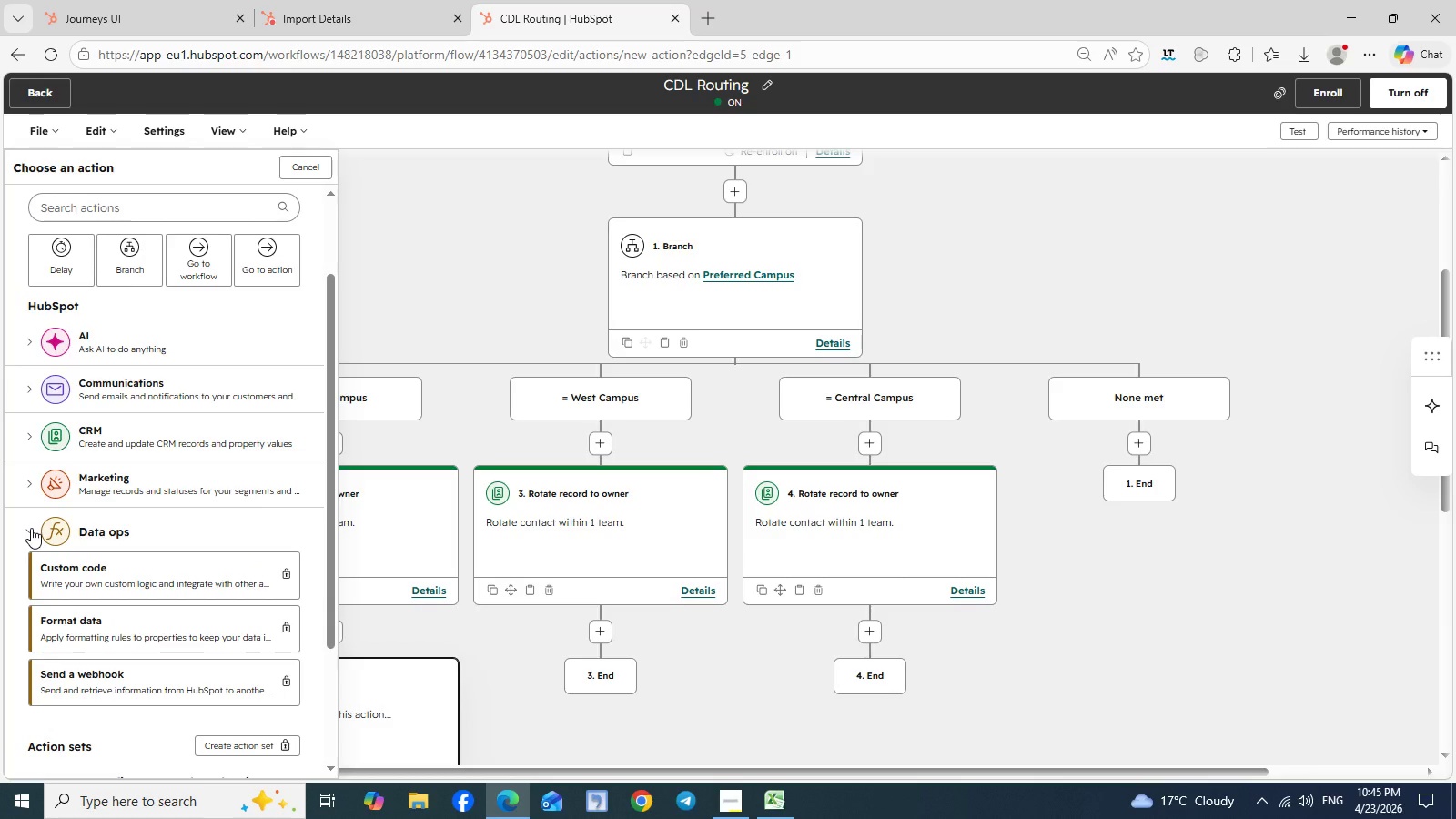 
left_click([31, 528])
 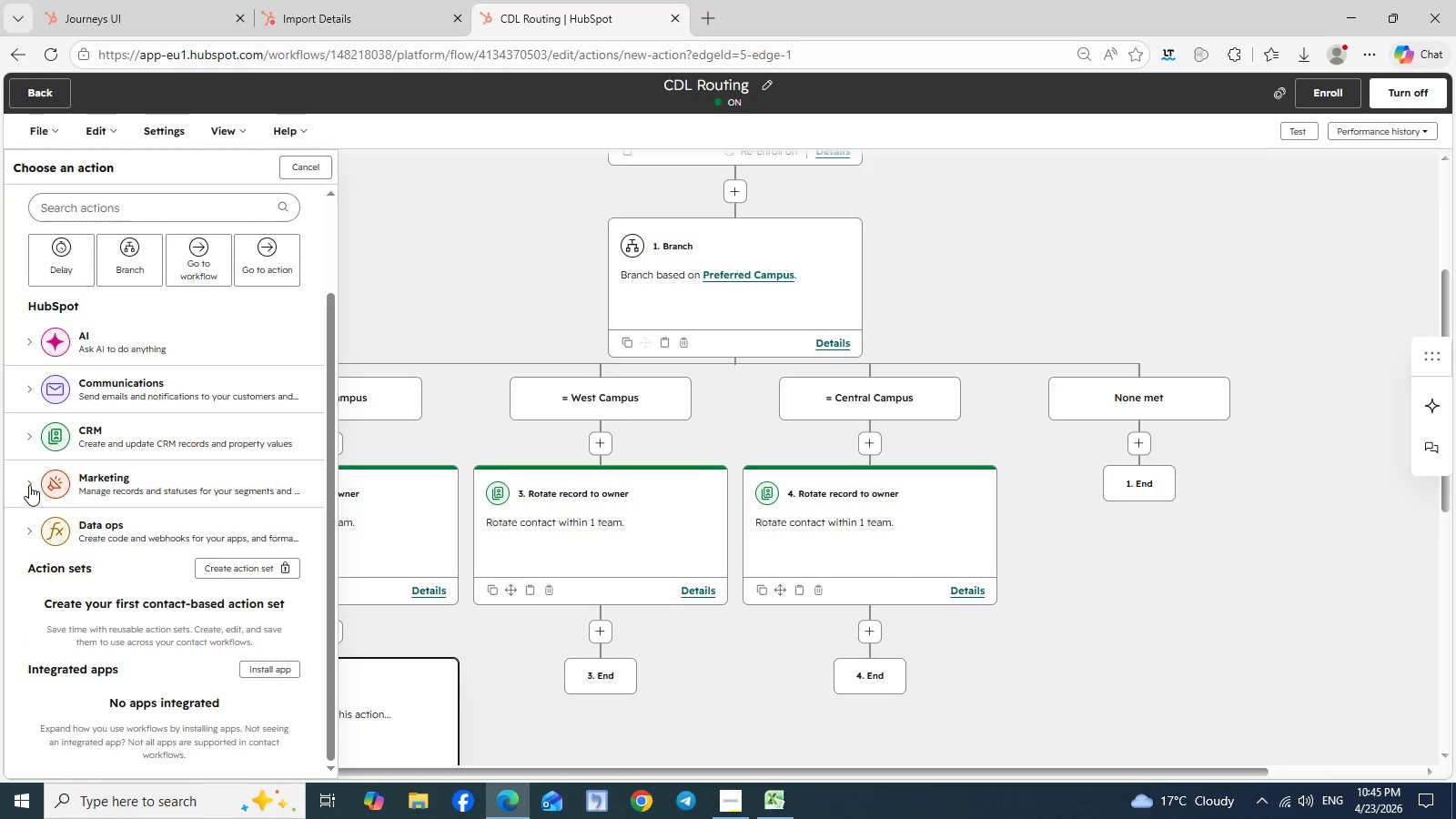 
left_click([30, 481])
 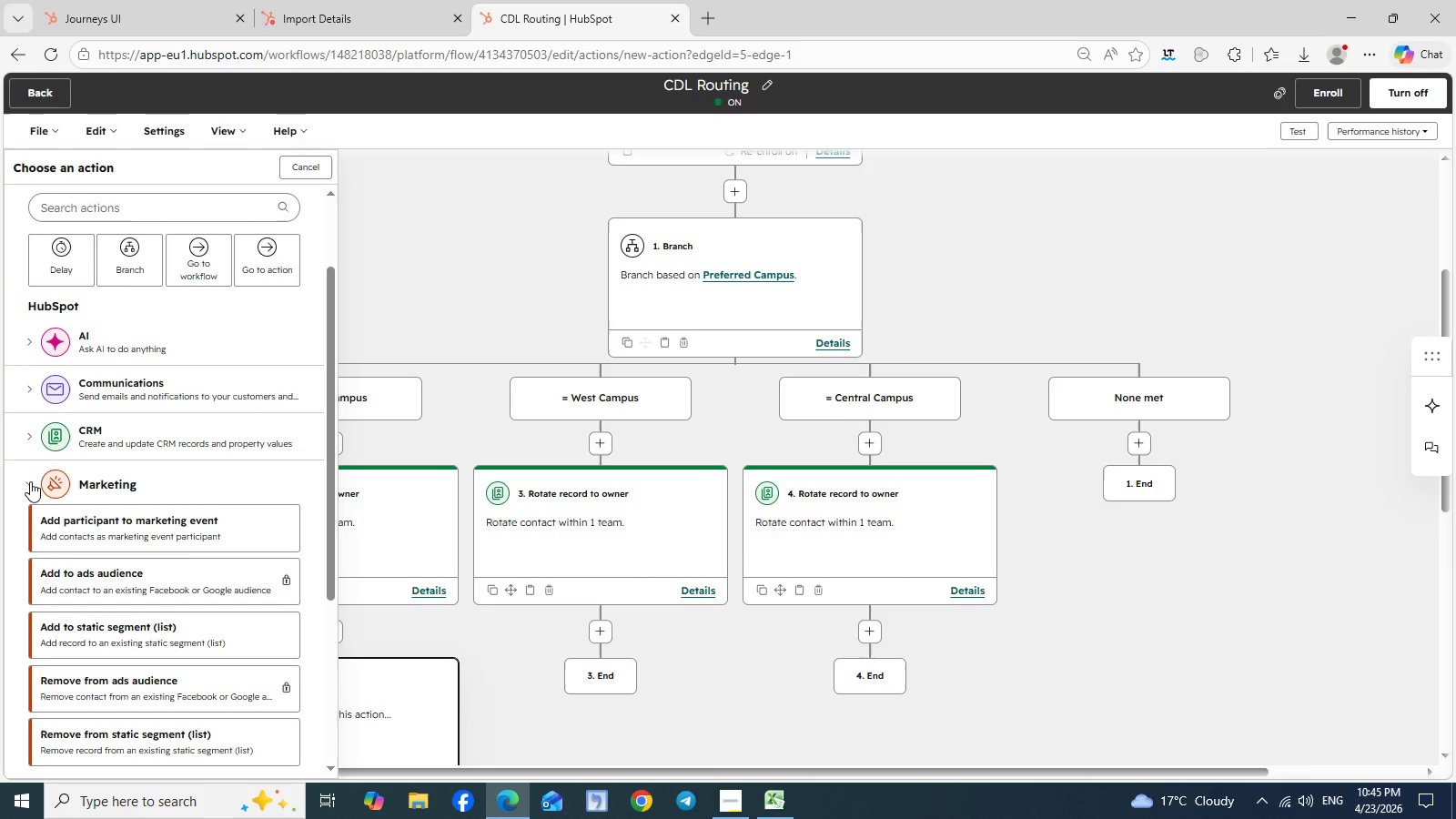 
wait(12.11)
 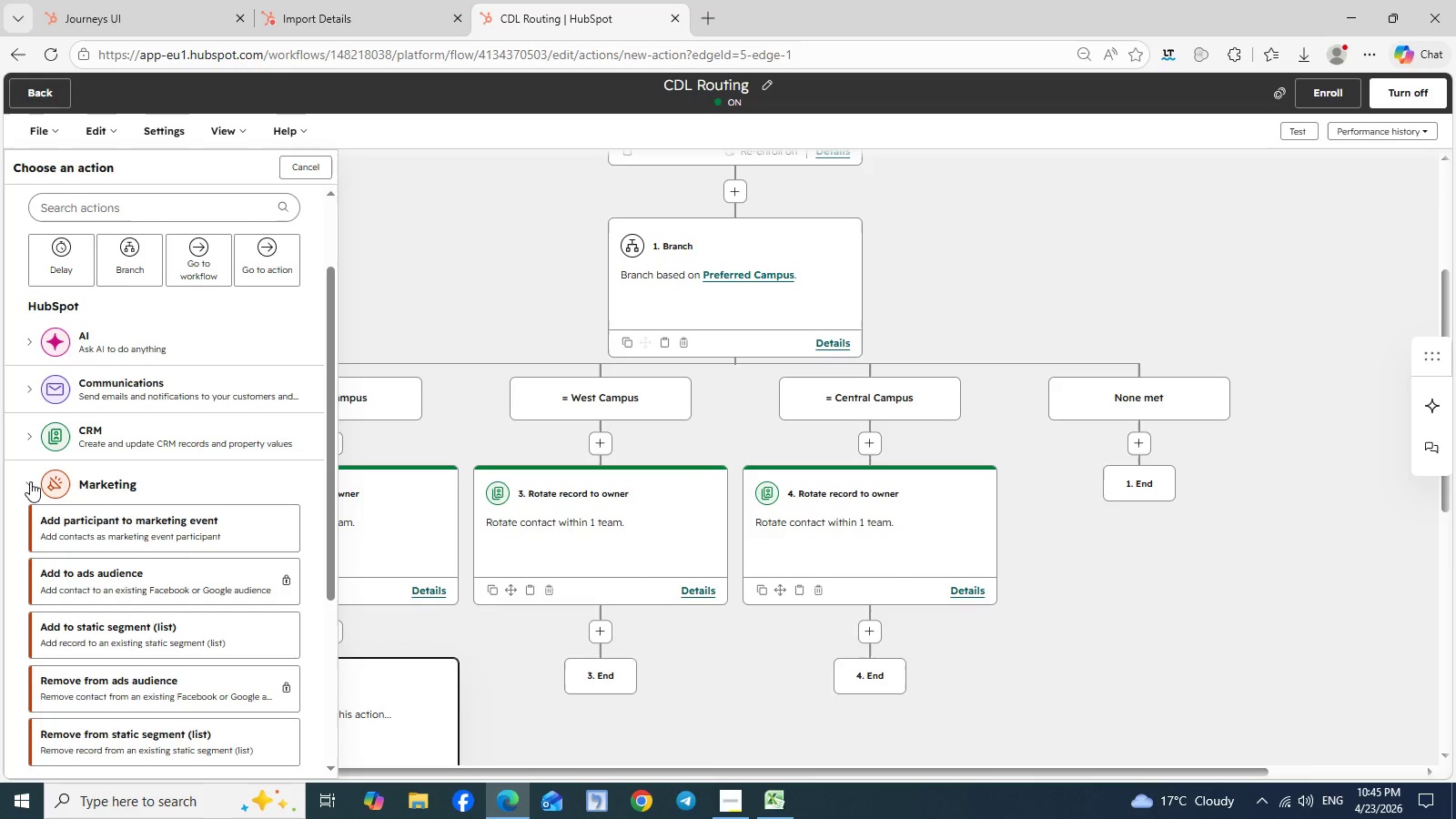 
scroll: coordinate [205, 560], scroll_direction: down, amount: 2.0
 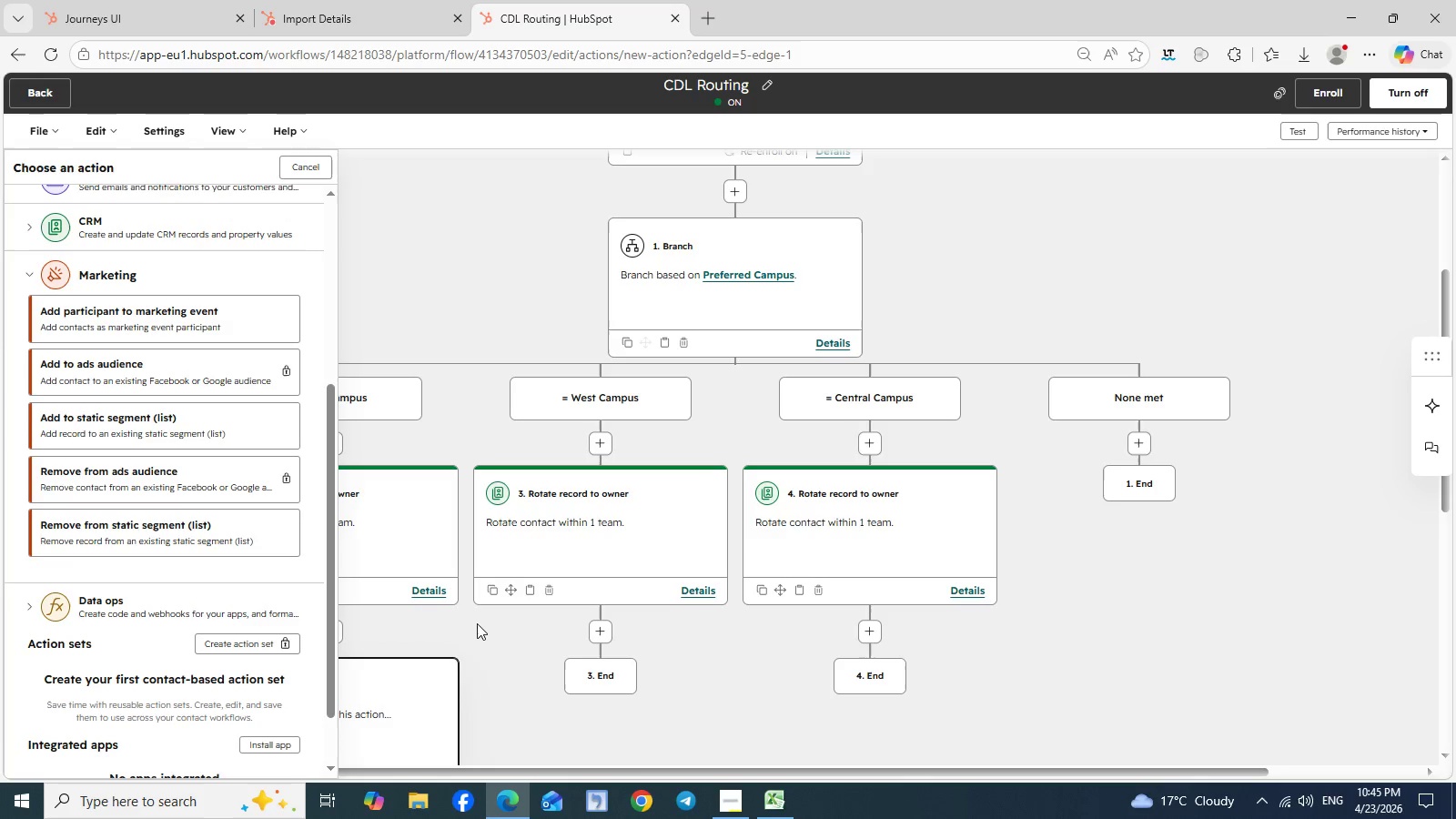 
left_click([479, 631])
 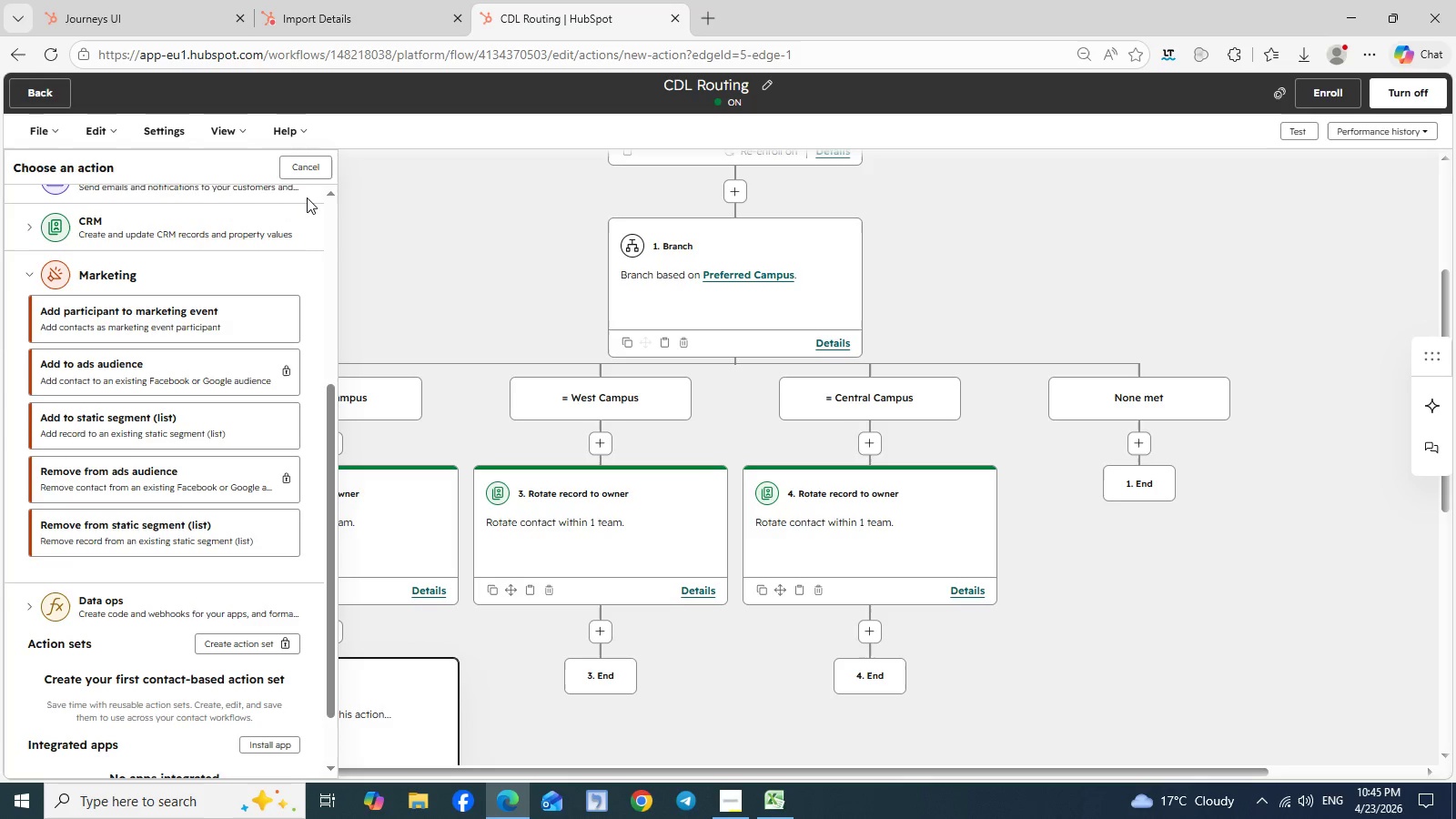 
left_click([311, 171])
 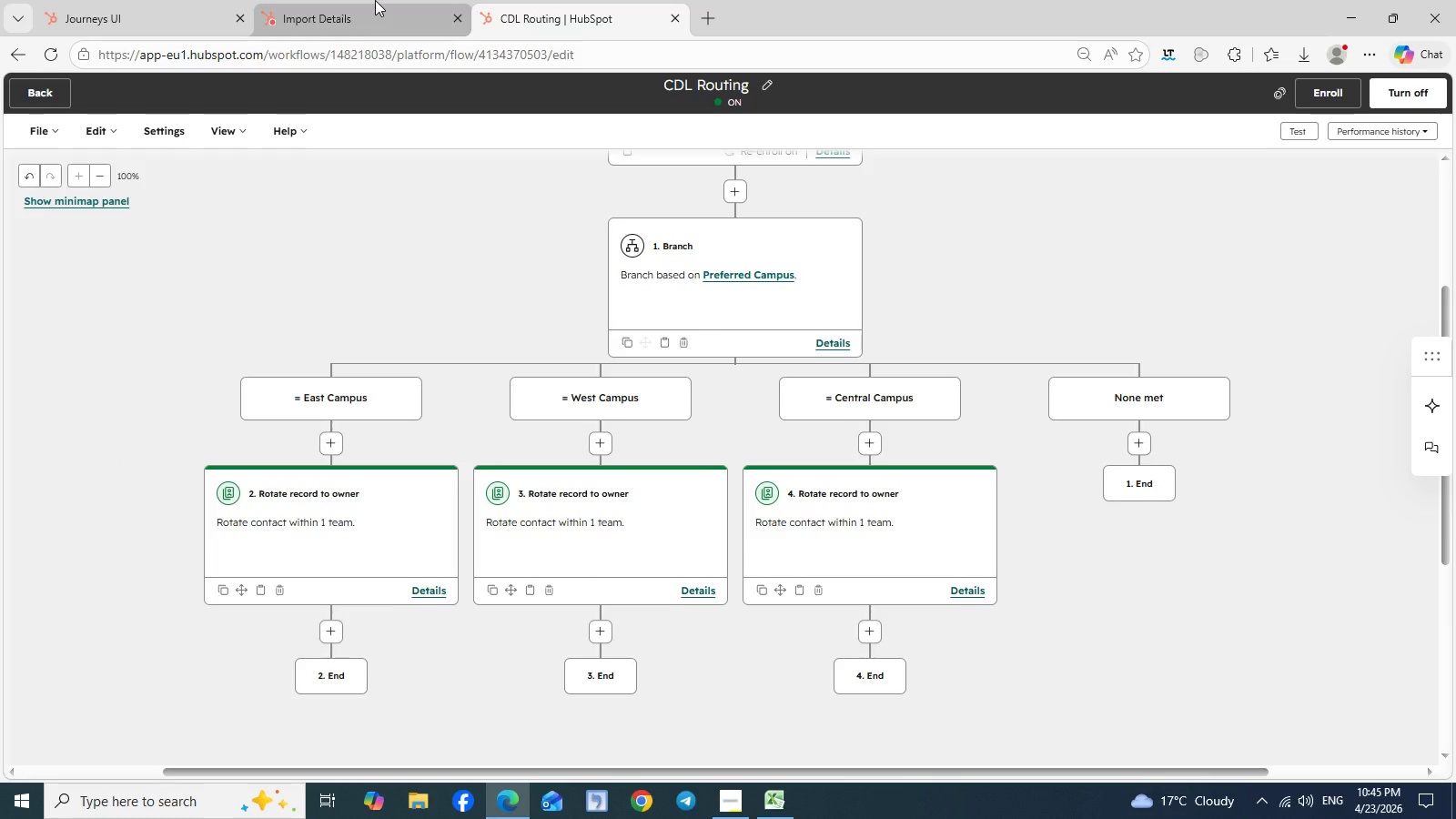 
wait(5.41)
 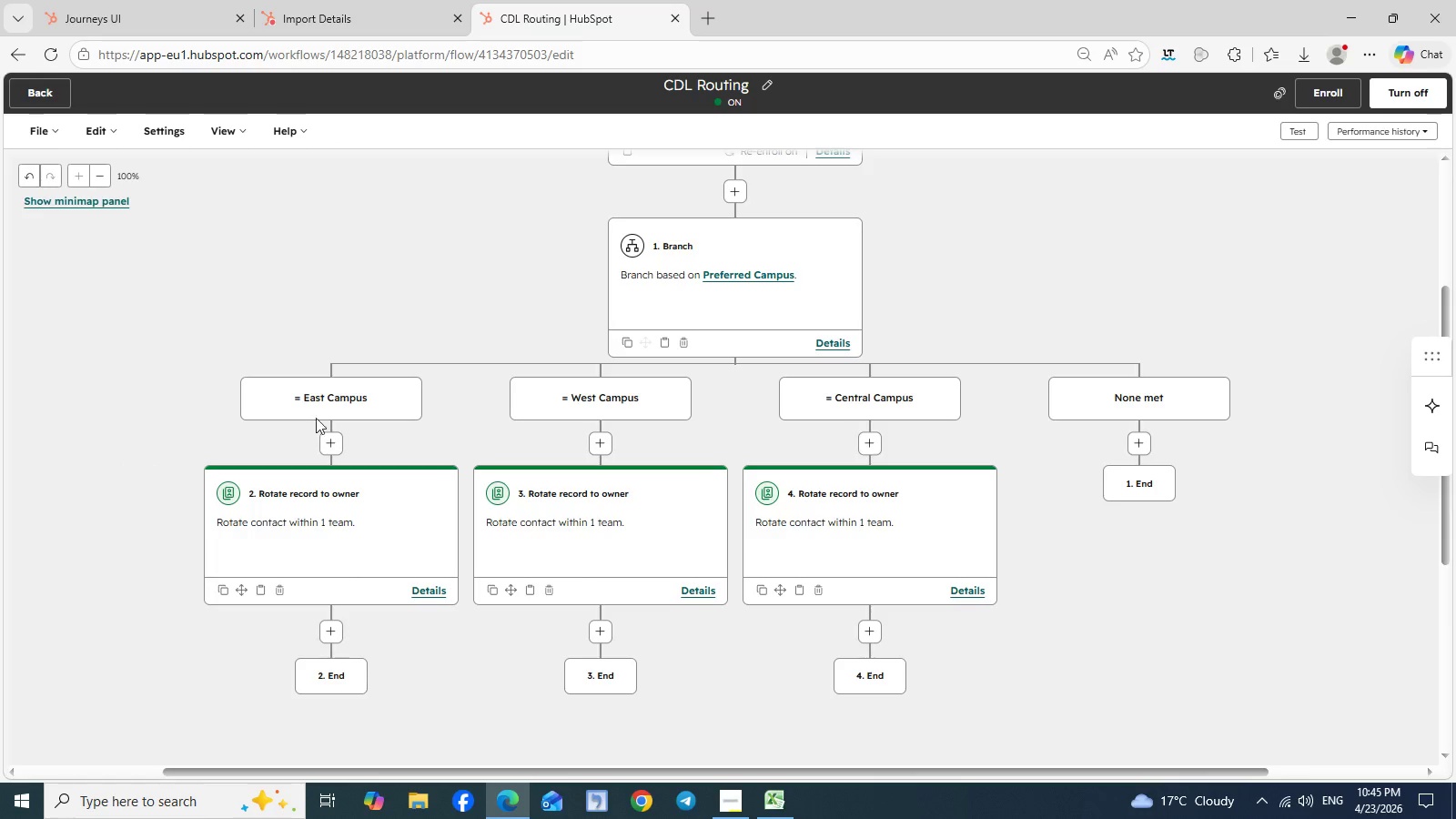 
left_click([375, 0])
 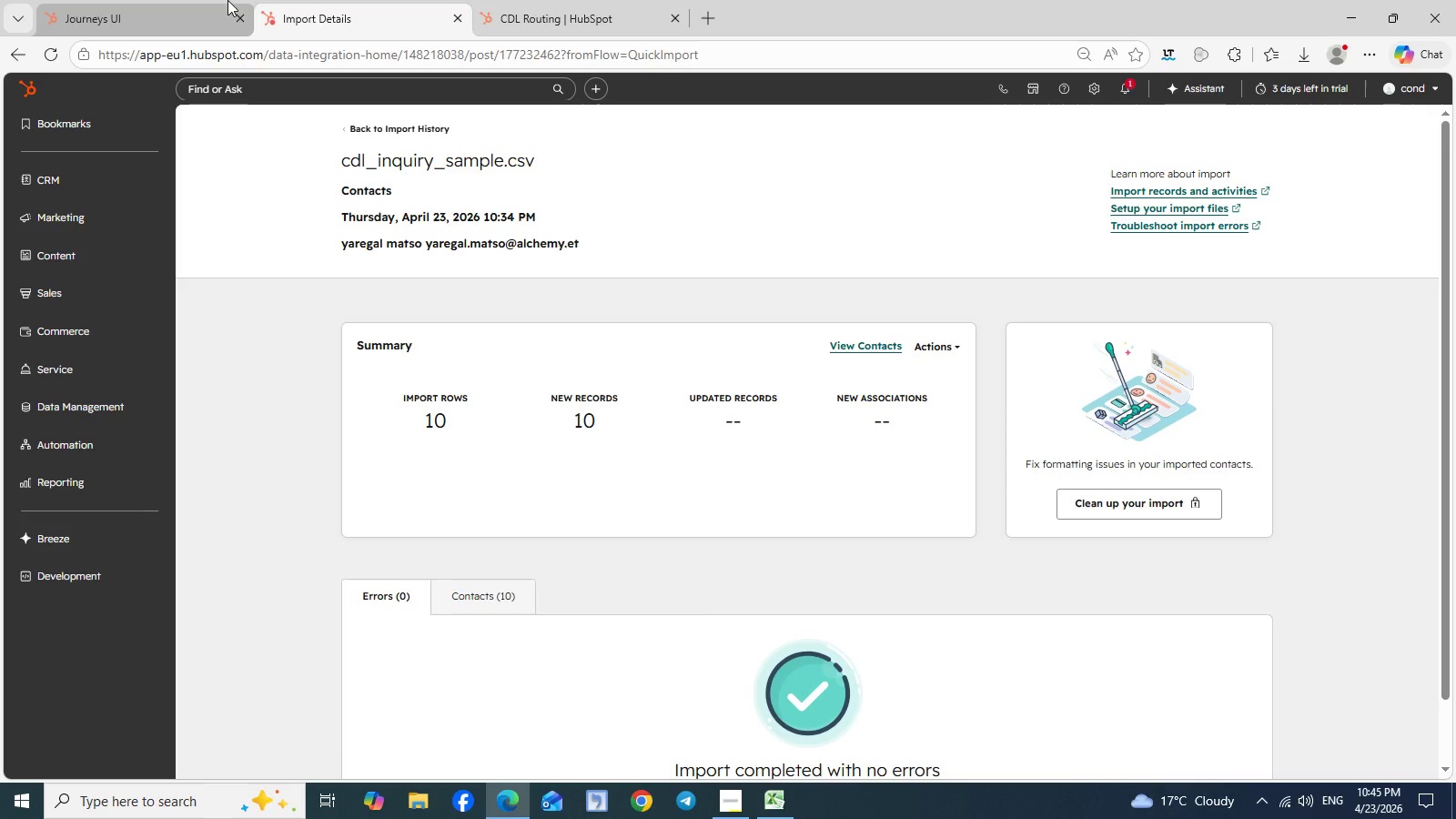 
left_click([187, 5])
 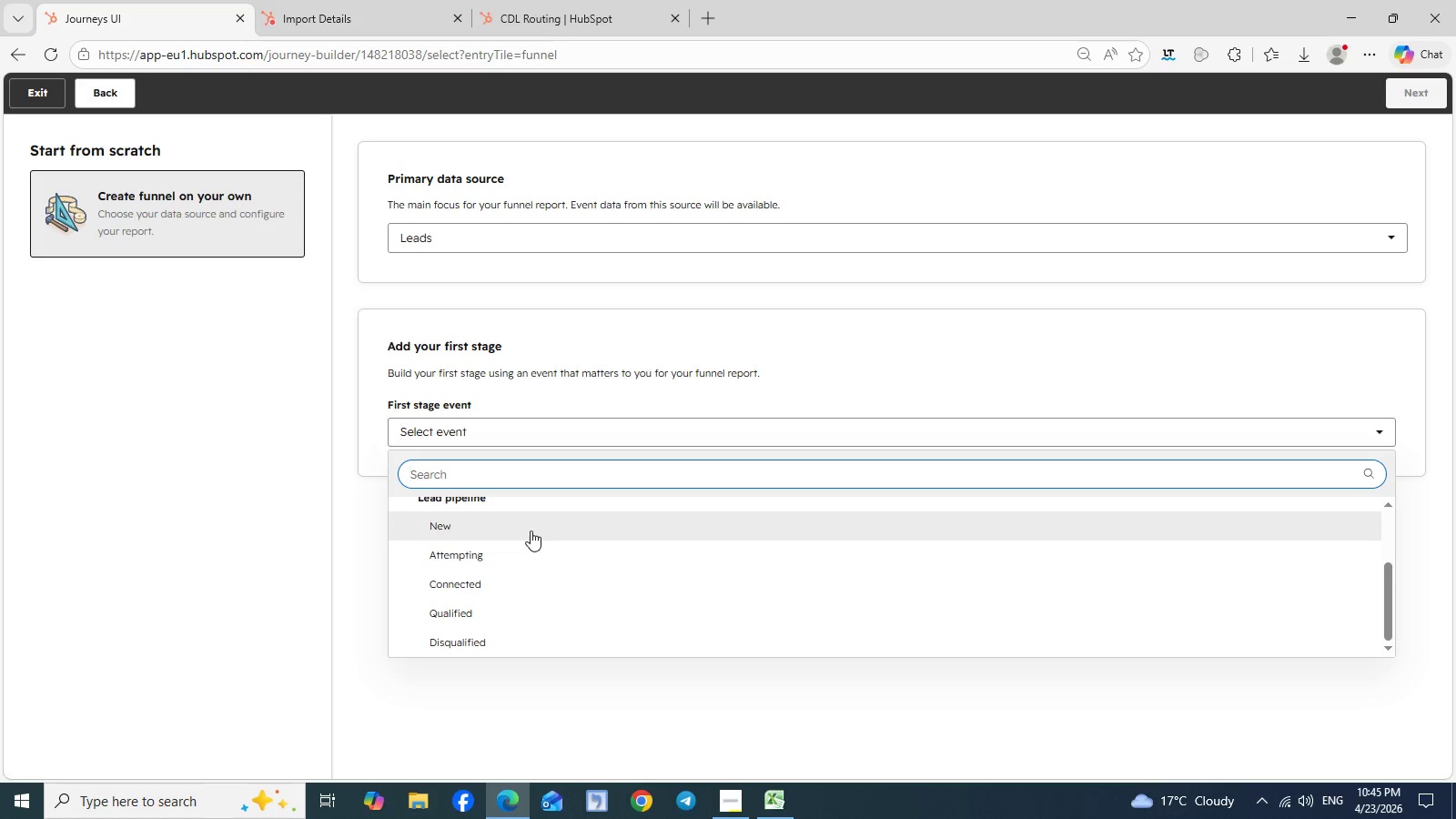 
wait(5.02)
 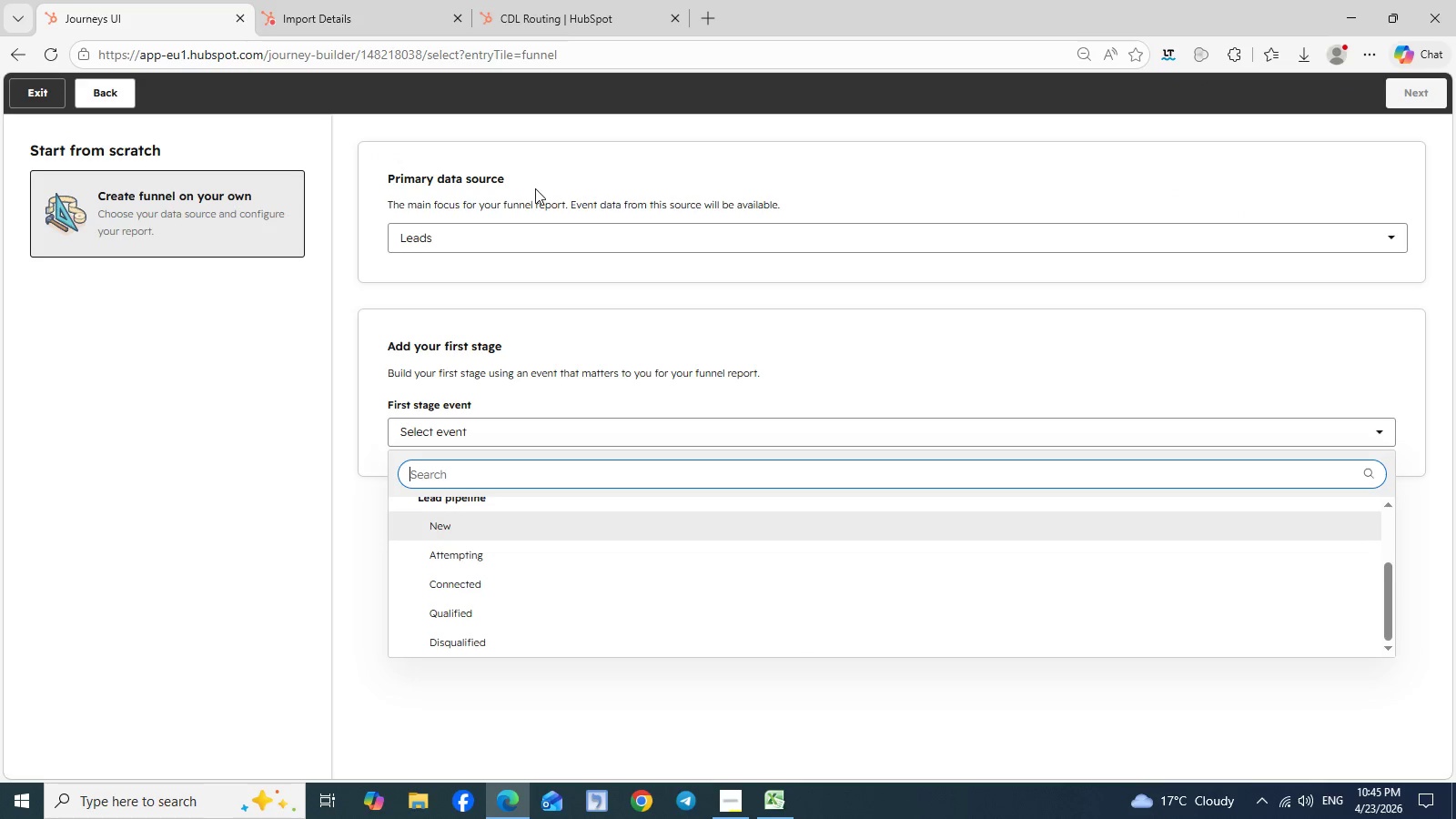 
scroll: coordinate [494, 564], scroll_direction: up, amount: 1.0
 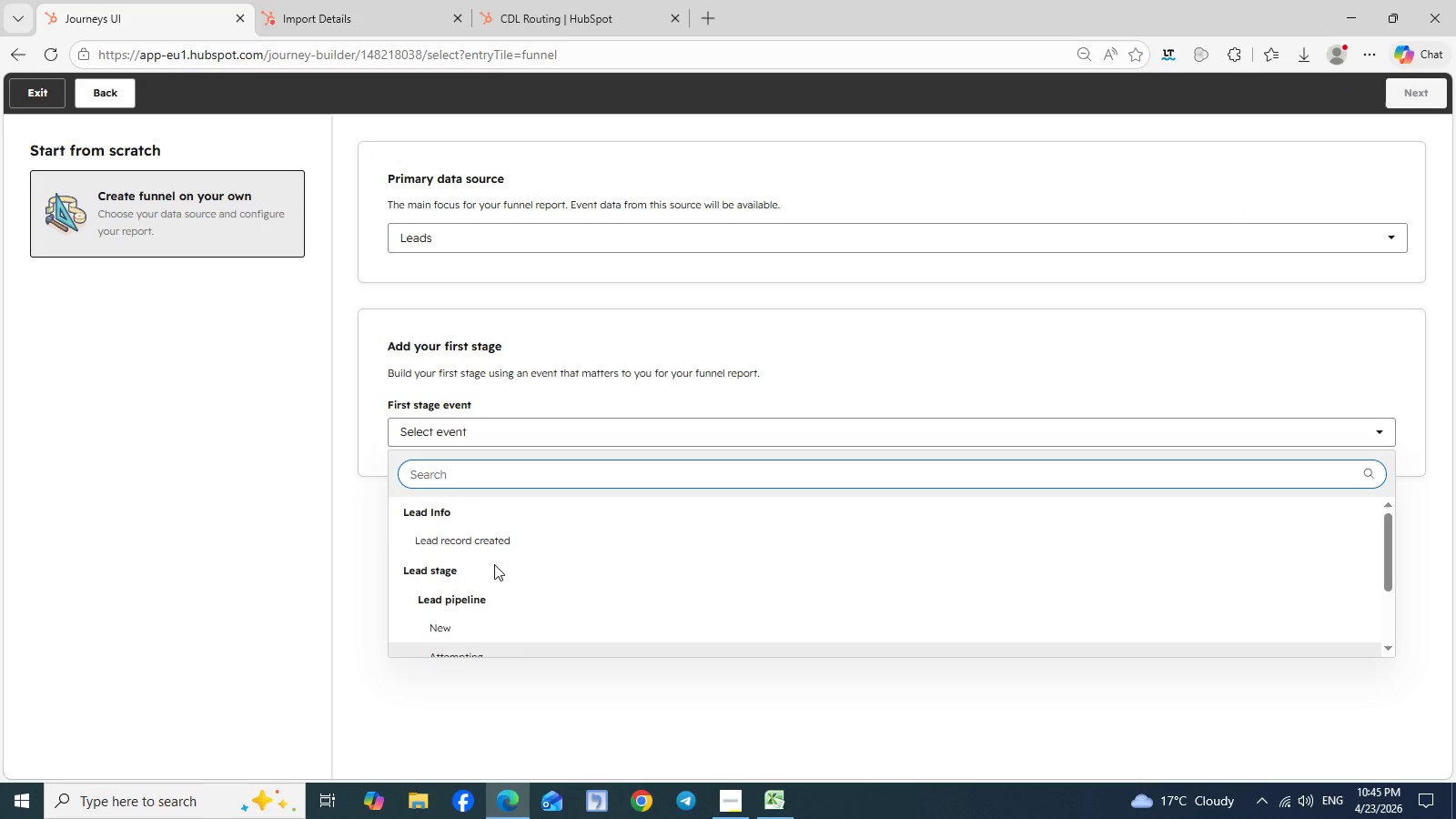 
scroll: coordinate [494, 564], scroll_direction: none, amount: 0.0
 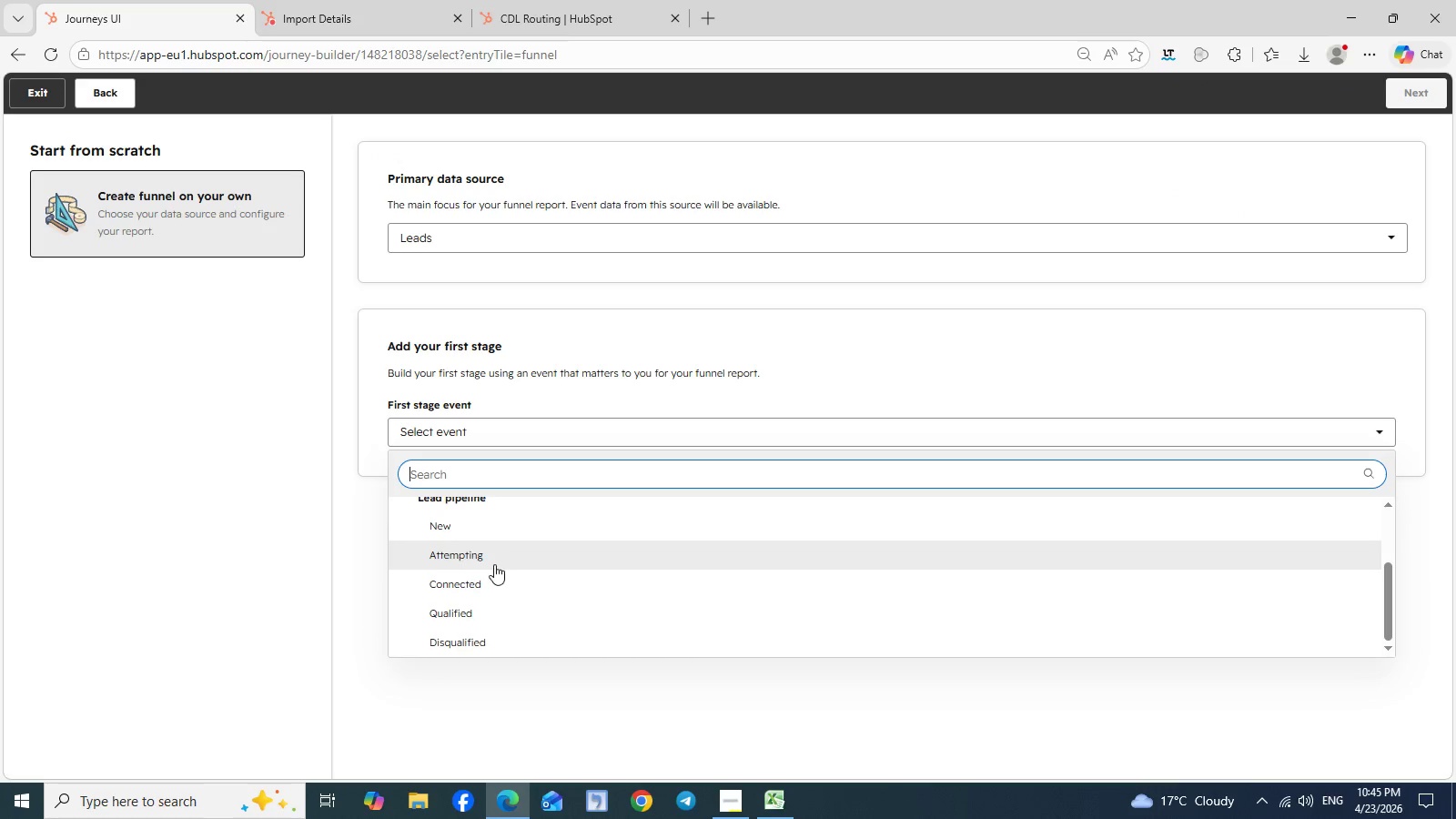 
scroll: coordinate [494, 563], scroll_direction: down, amount: 4.0
 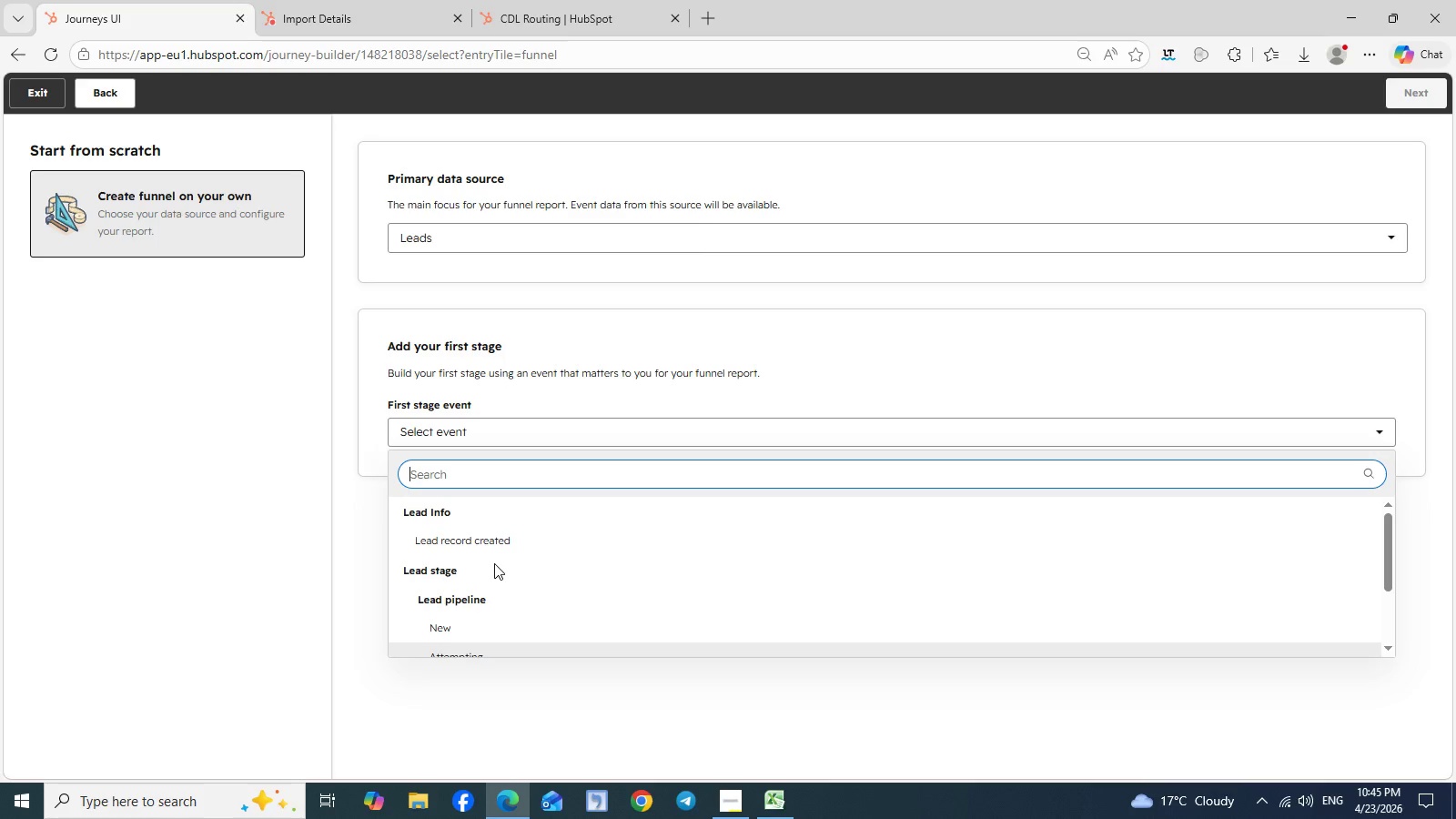 
scroll: coordinate [494, 563], scroll_direction: up, amount: 2.0
 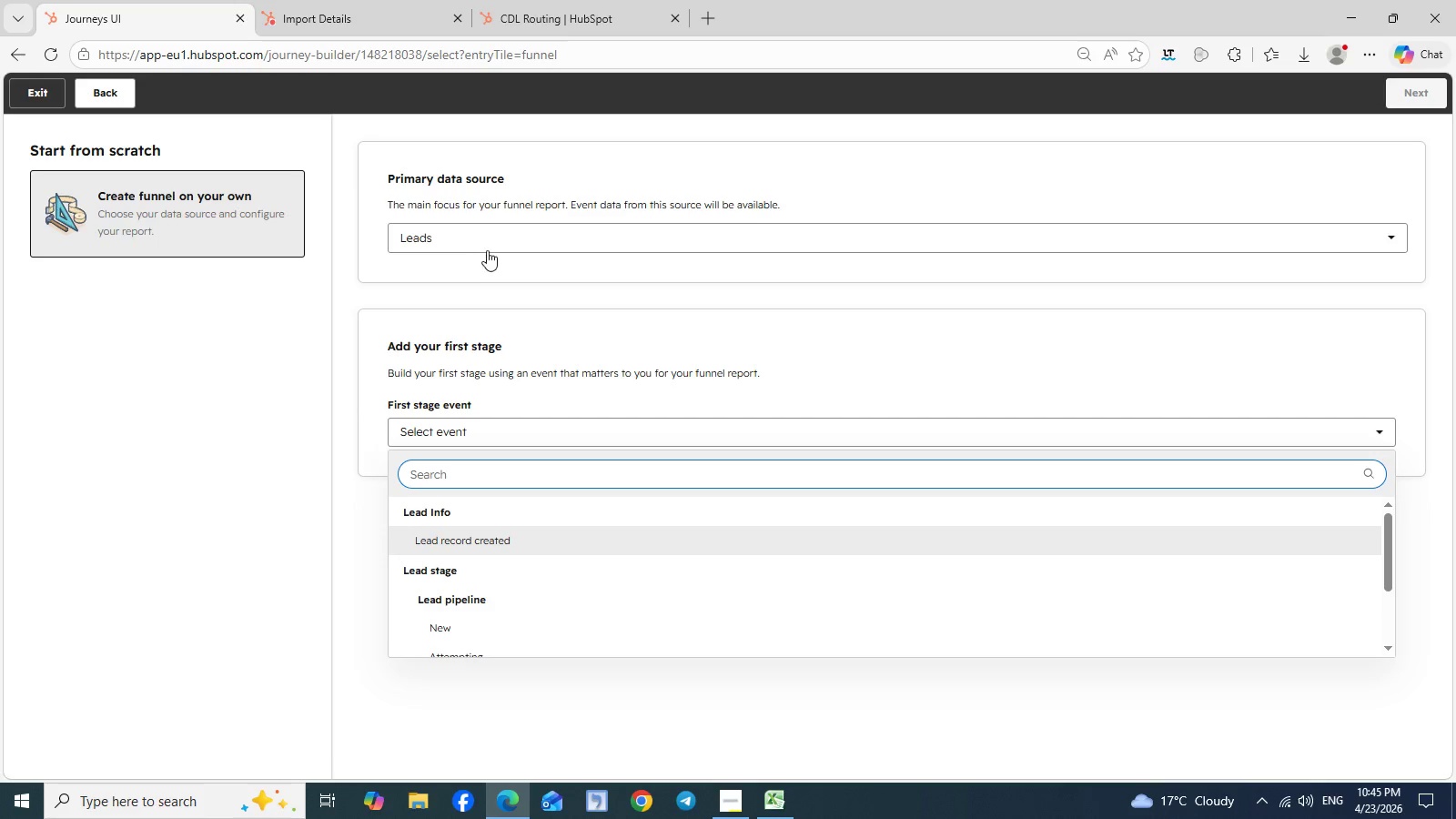 
left_click([494, 249])
 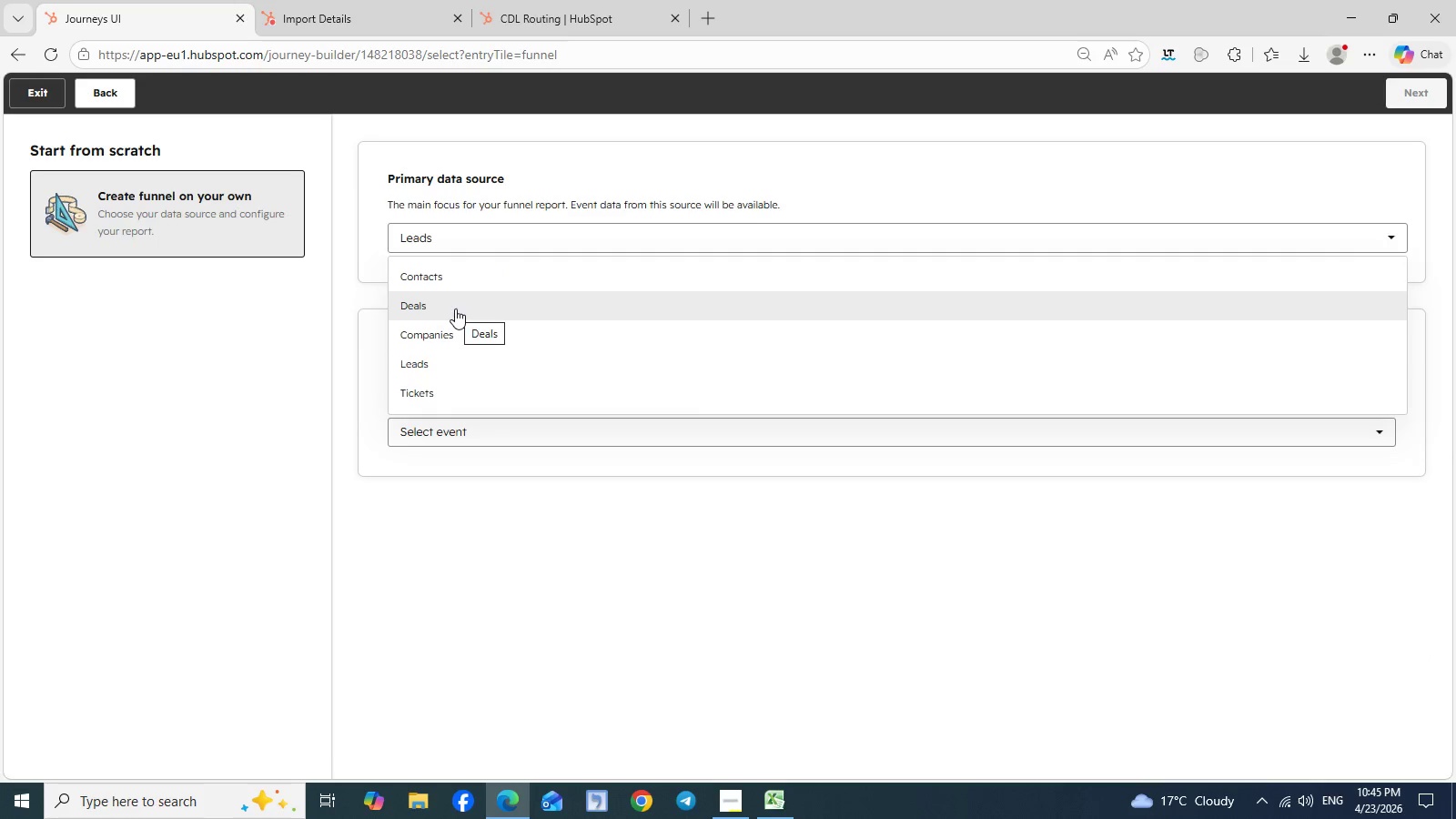 
left_click([455, 308])
 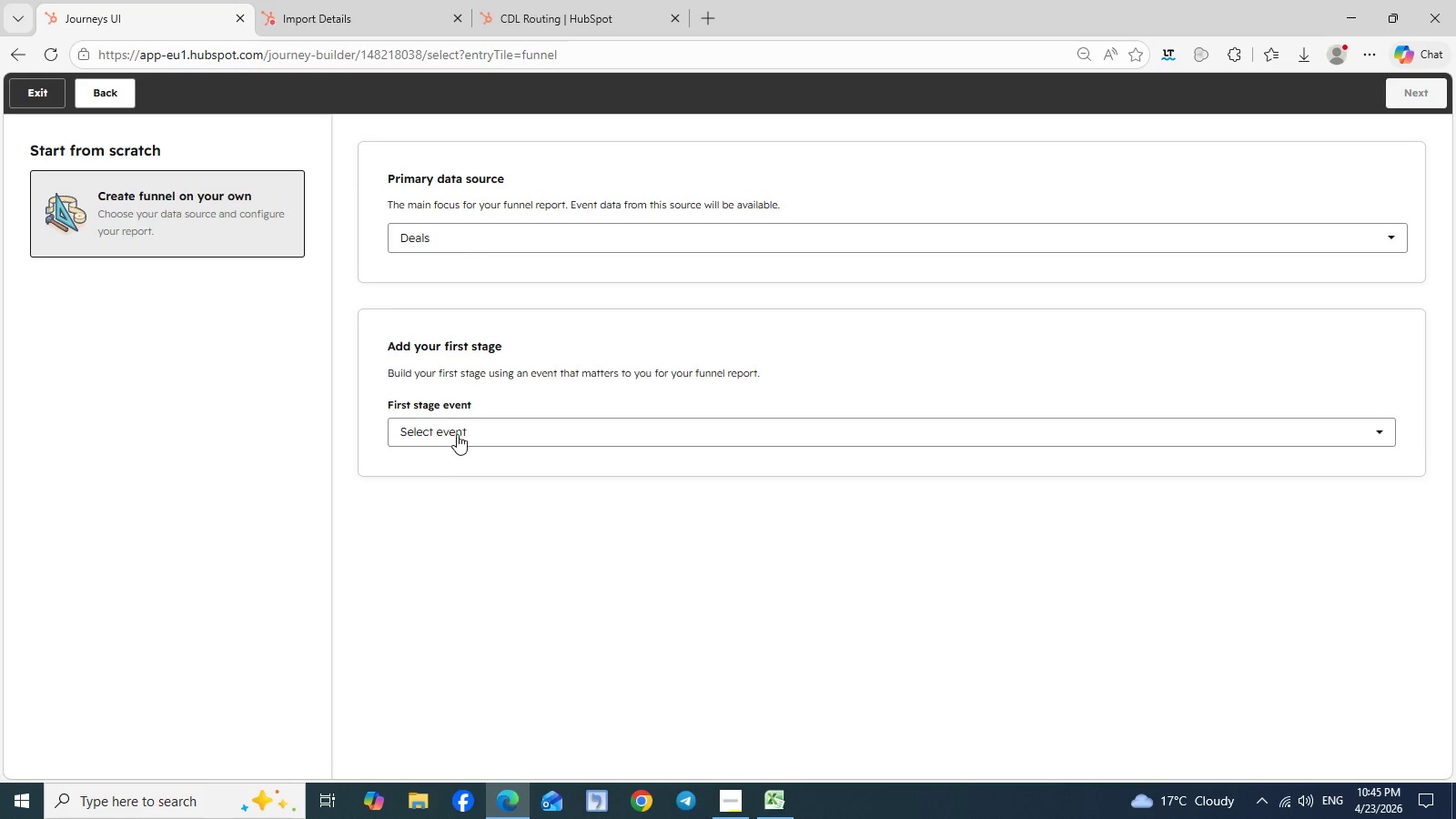 
left_click([463, 433])
 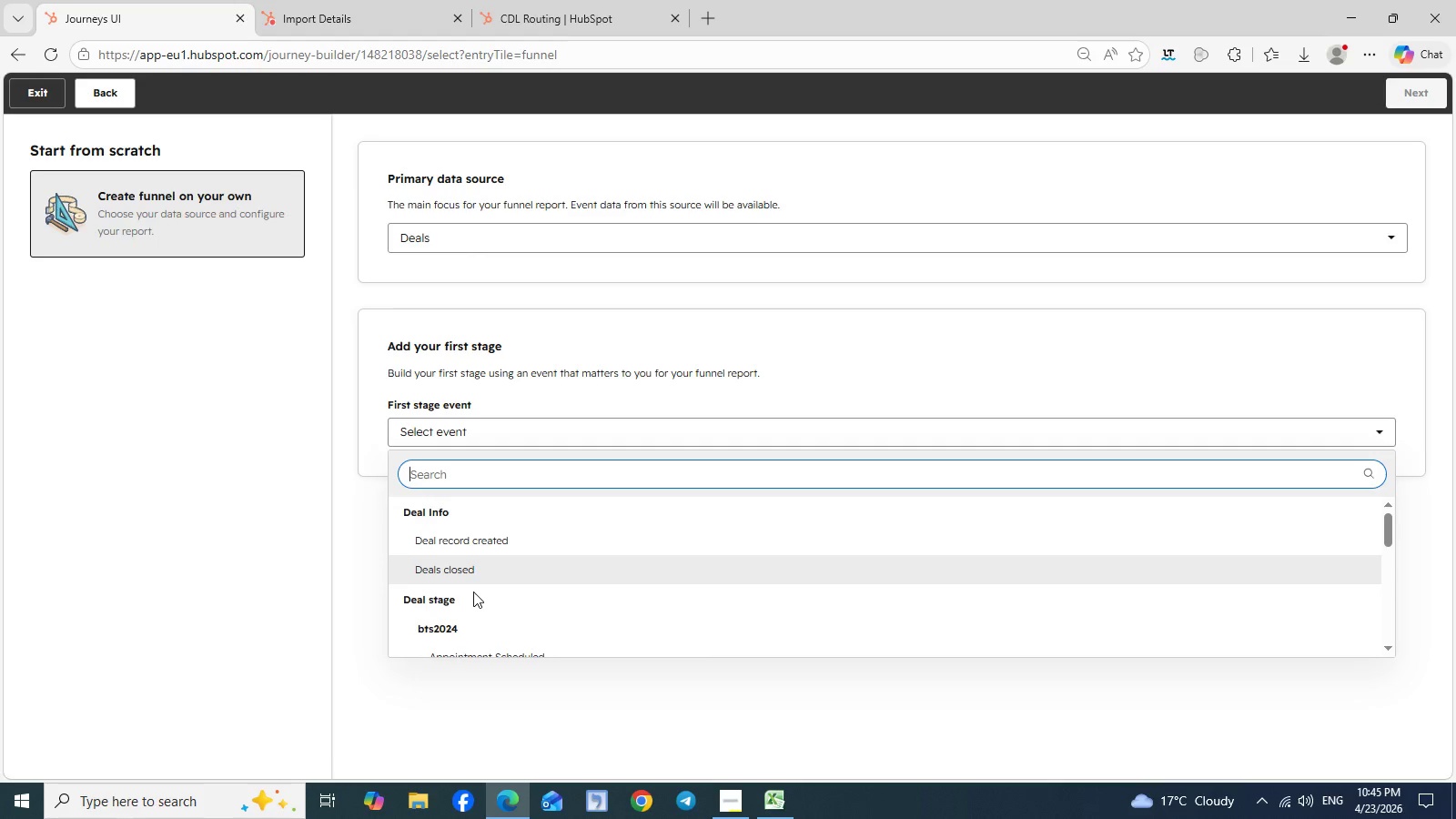 
scroll: coordinate [473, 592], scroll_direction: up, amount: 6.0
 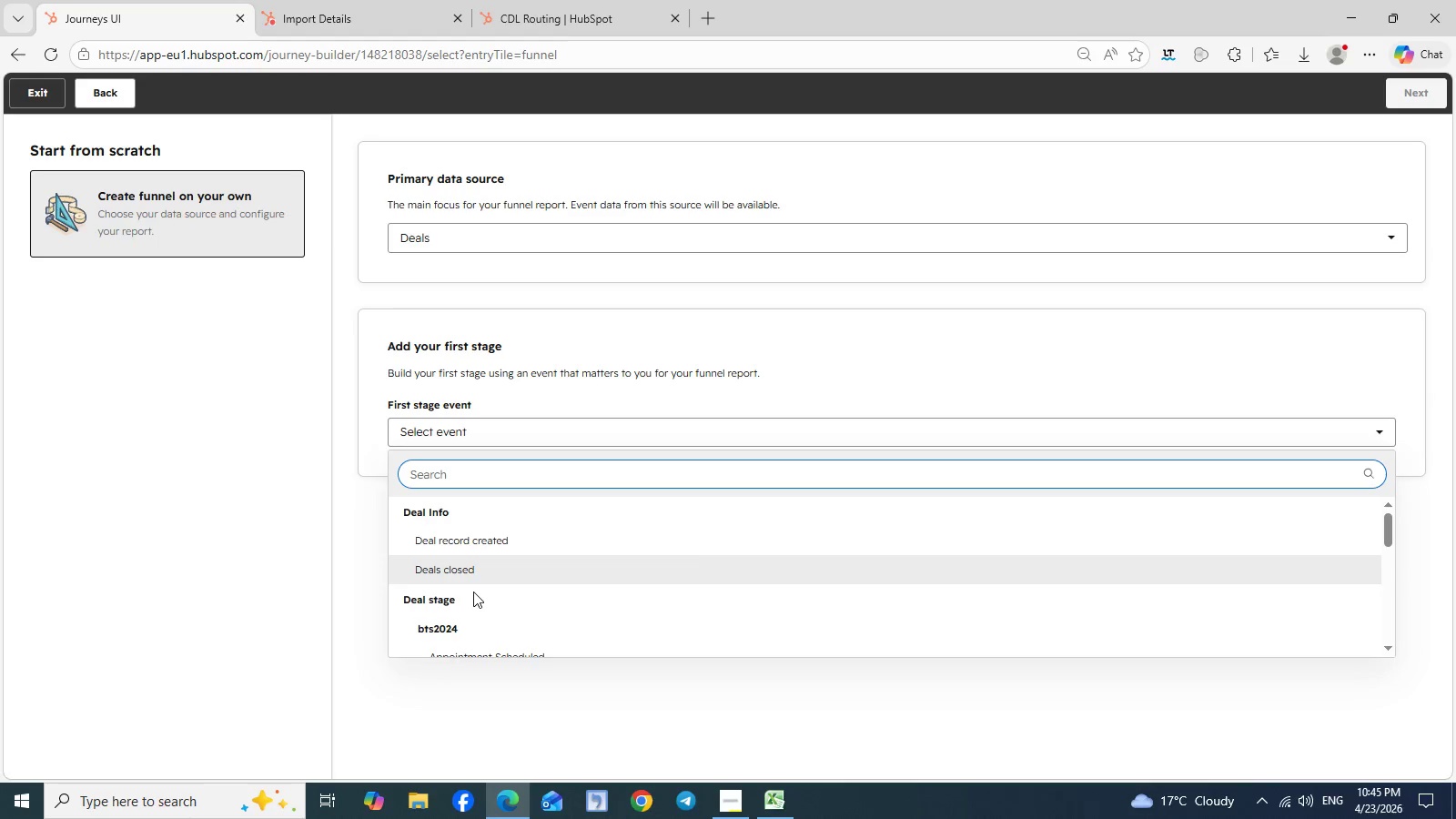 
scroll: coordinate [473, 592], scroll_direction: down, amount: 3.0
 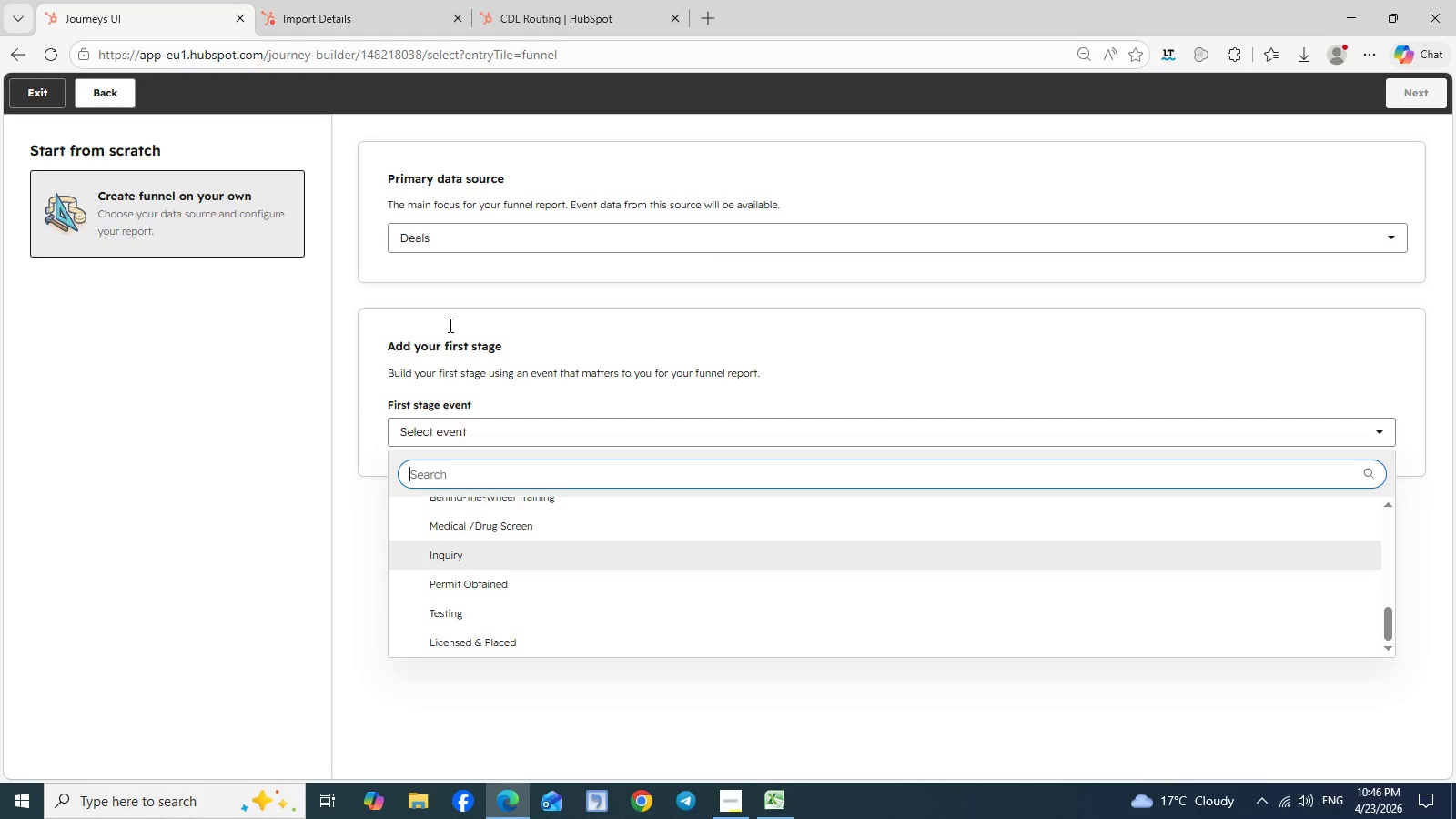 
left_click([471, 248])
 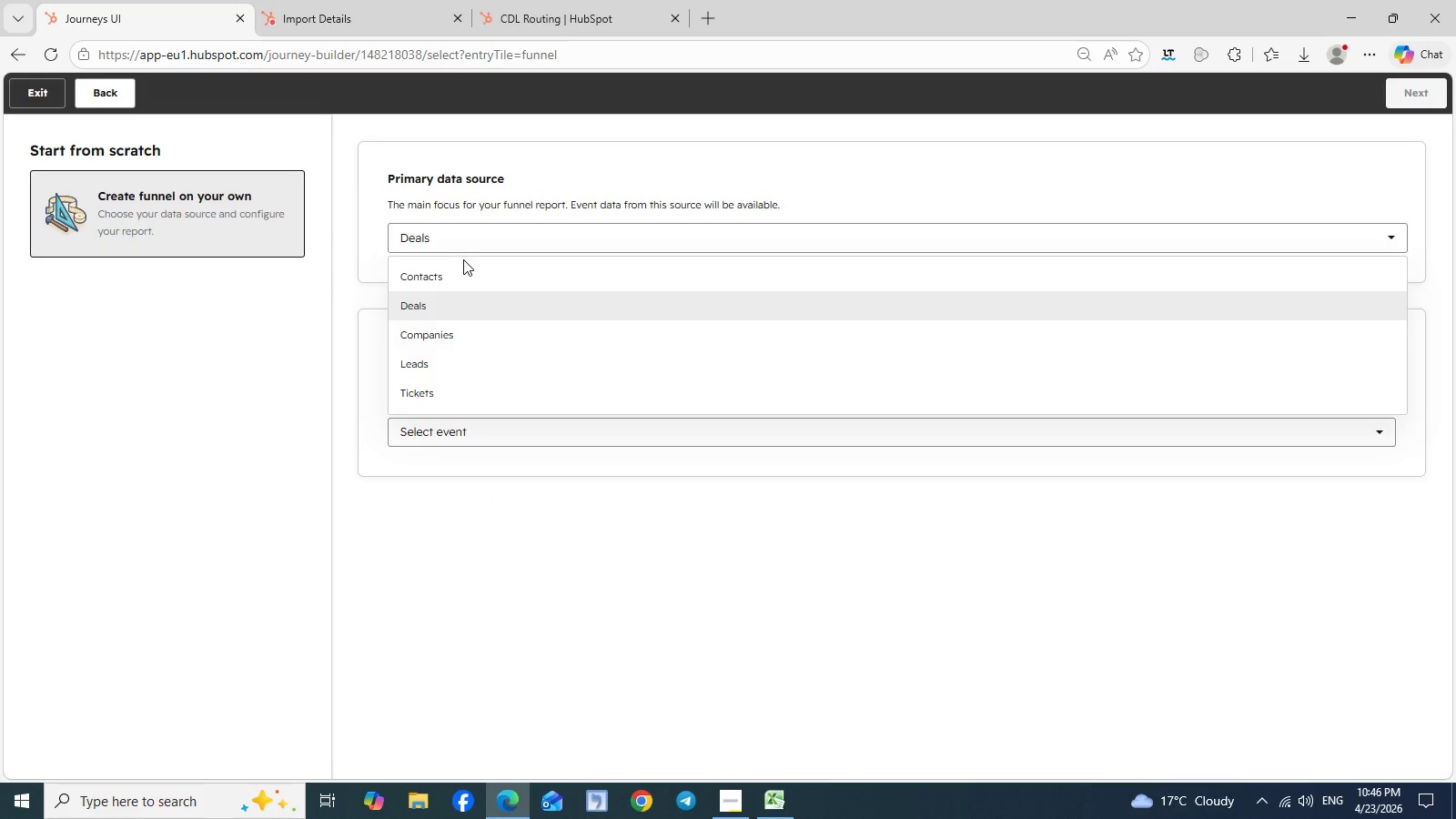 
left_click([449, 280])
 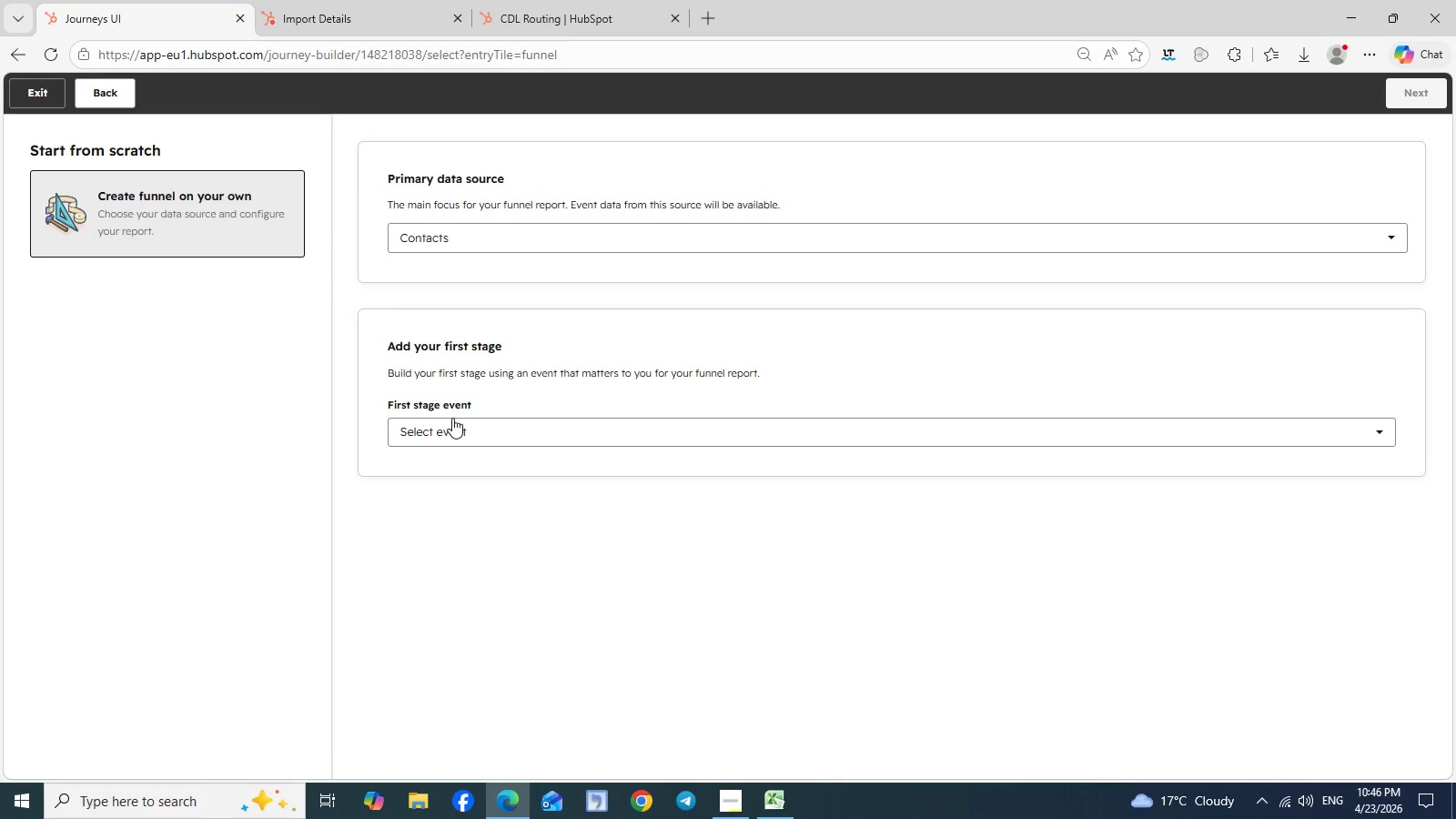 
left_click([453, 435])
 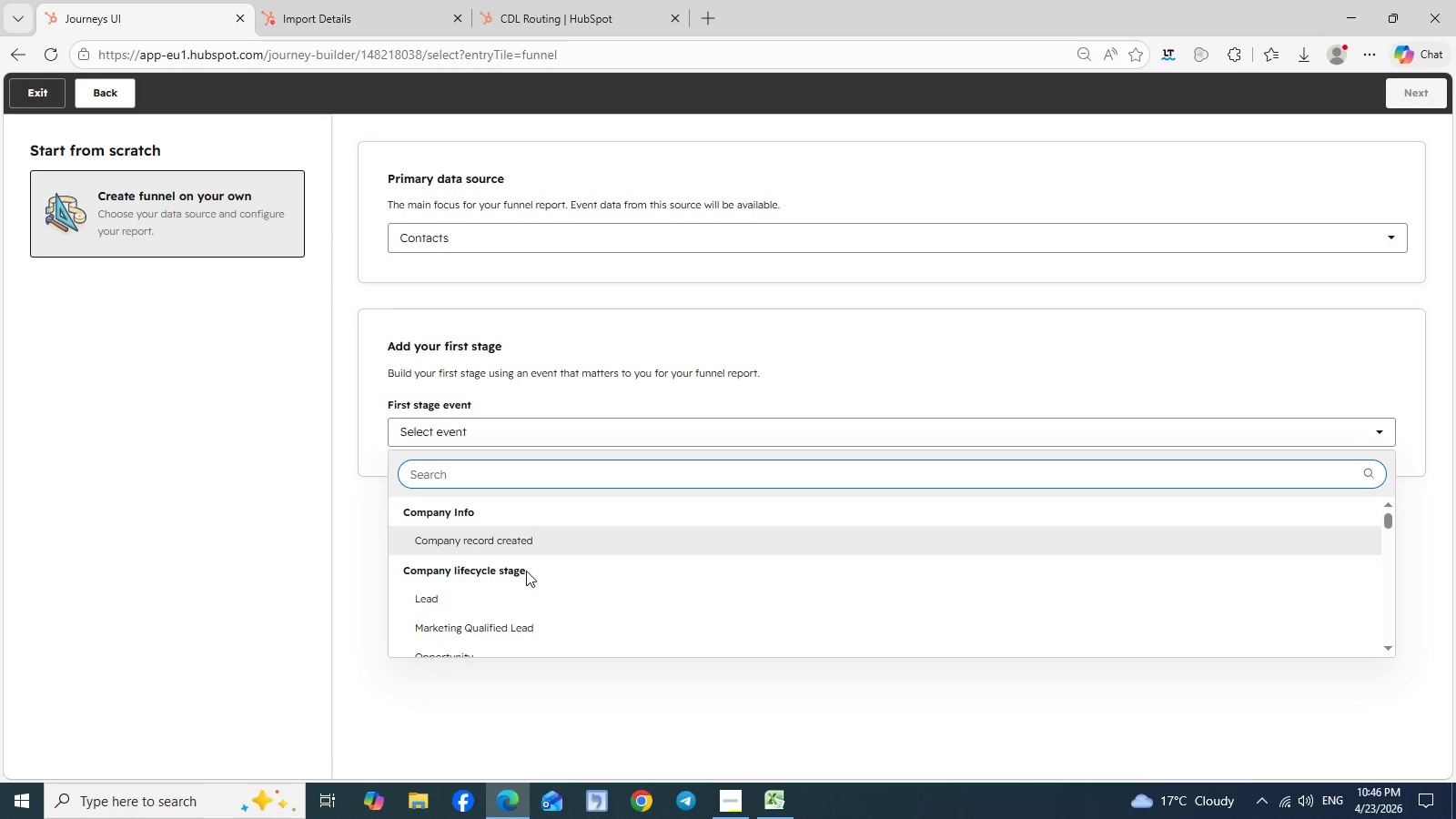 
scroll: coordinate [555, 568], scroll_direction: down, amount: 1.0
 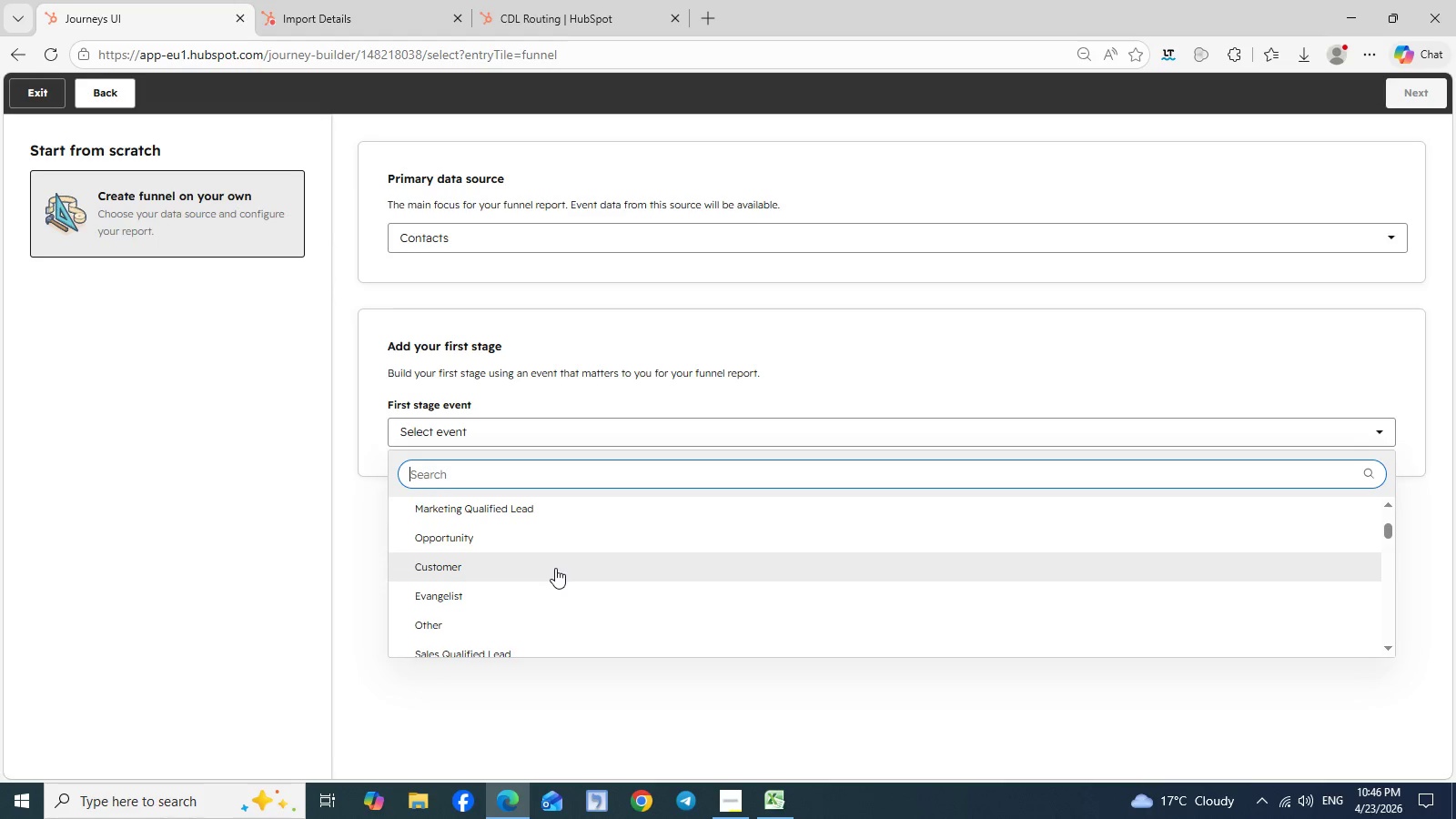 
left_click([555, 568])
 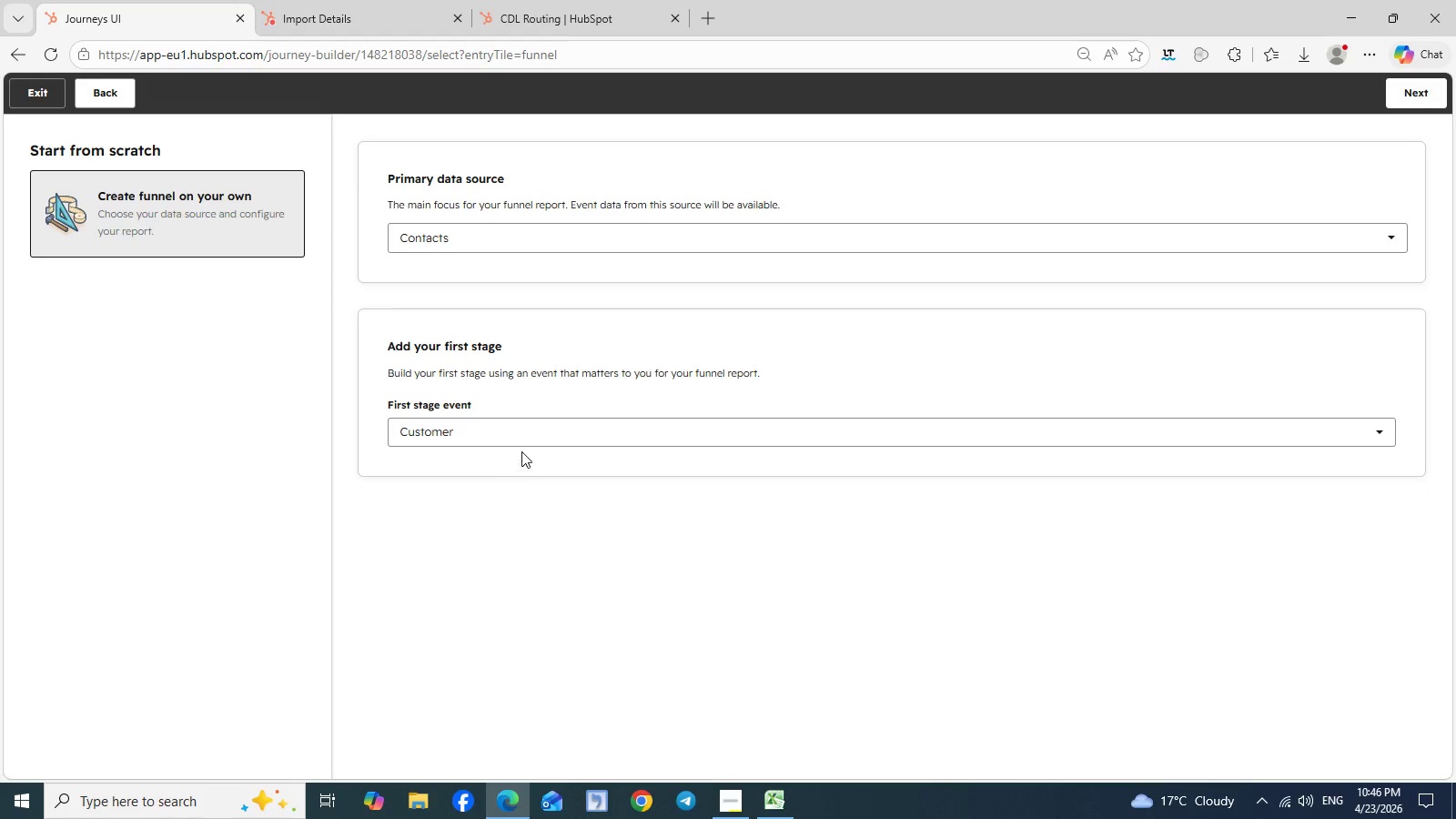 
left_click([535, 435])
 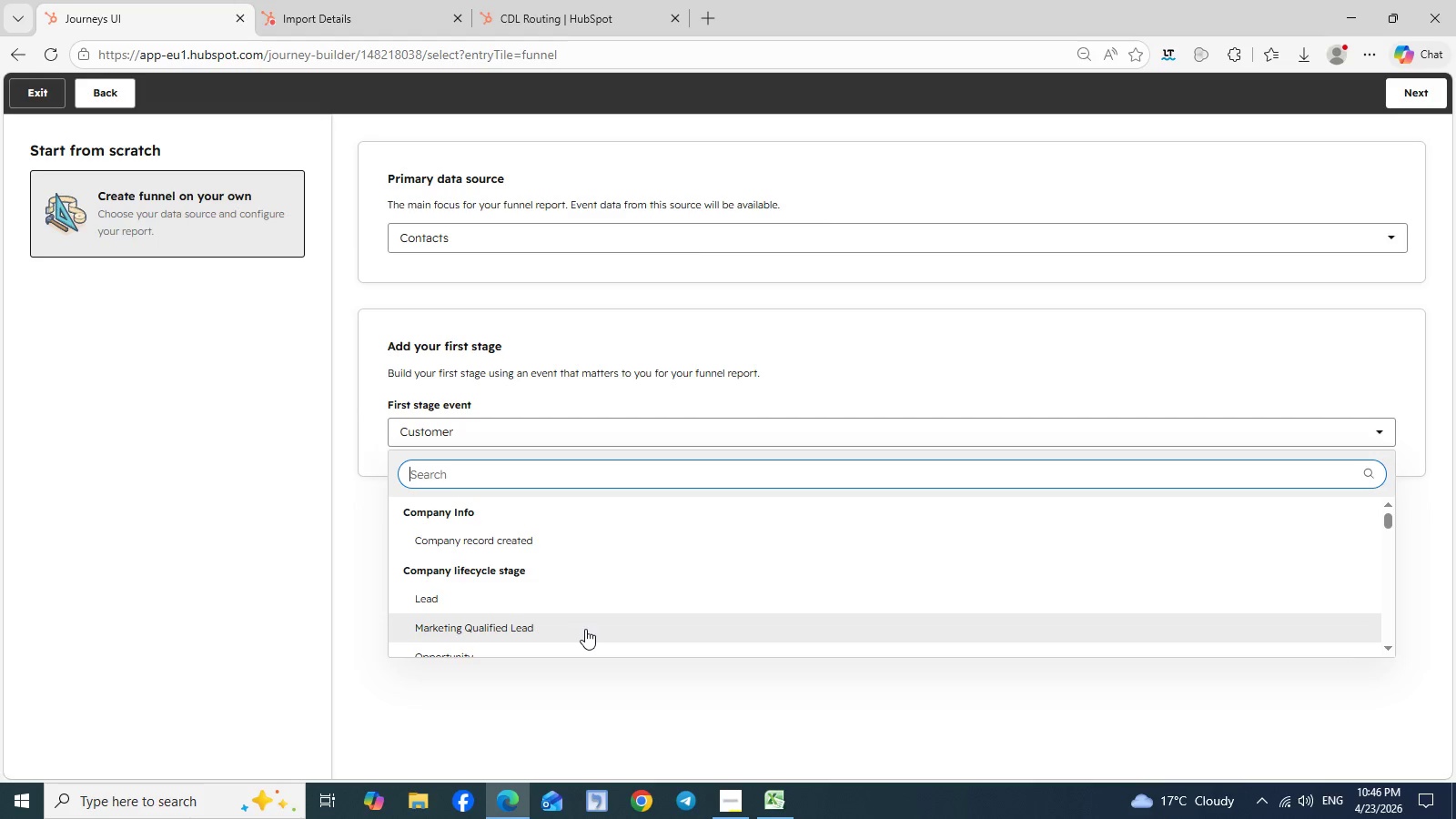 
scroll: coordinate [592, 603], scroll_direction: down, amount: 6.0
 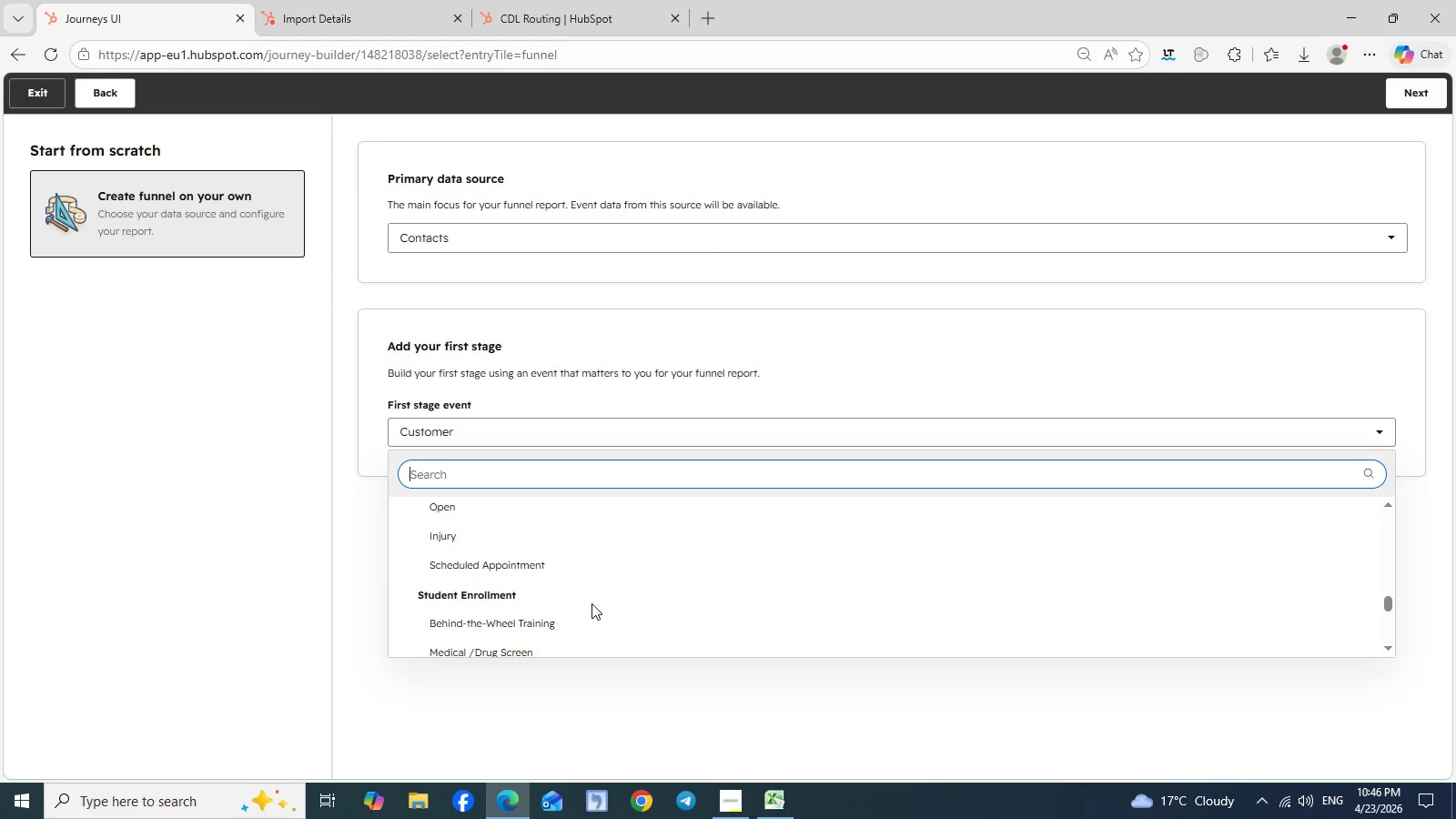 
scroll: coordinate [592, 603], scroll_direction: none, amount: 0.0
 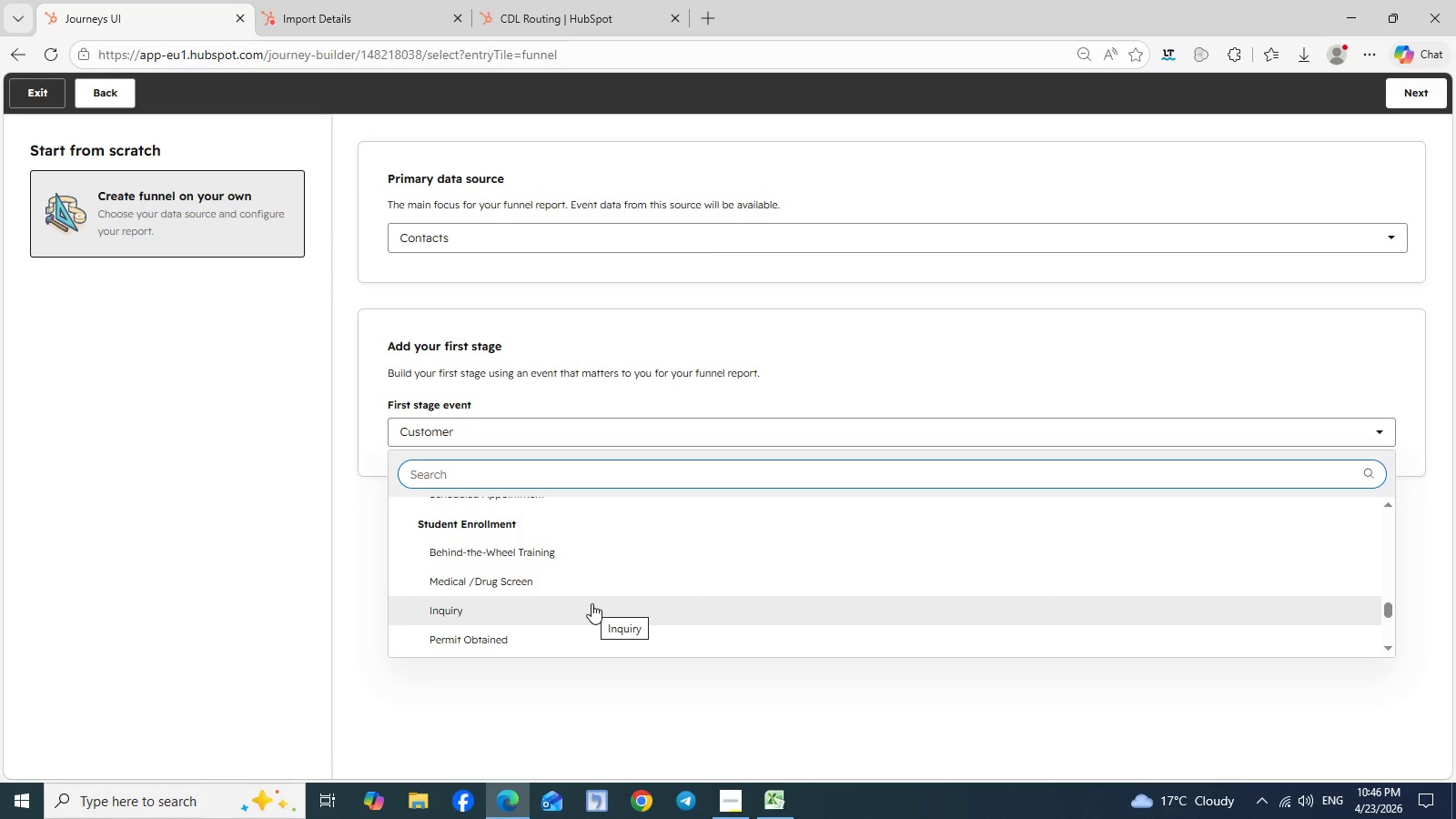 
scroll: coordinate [592, 602], scroll_direction: down, amount: 2.0
 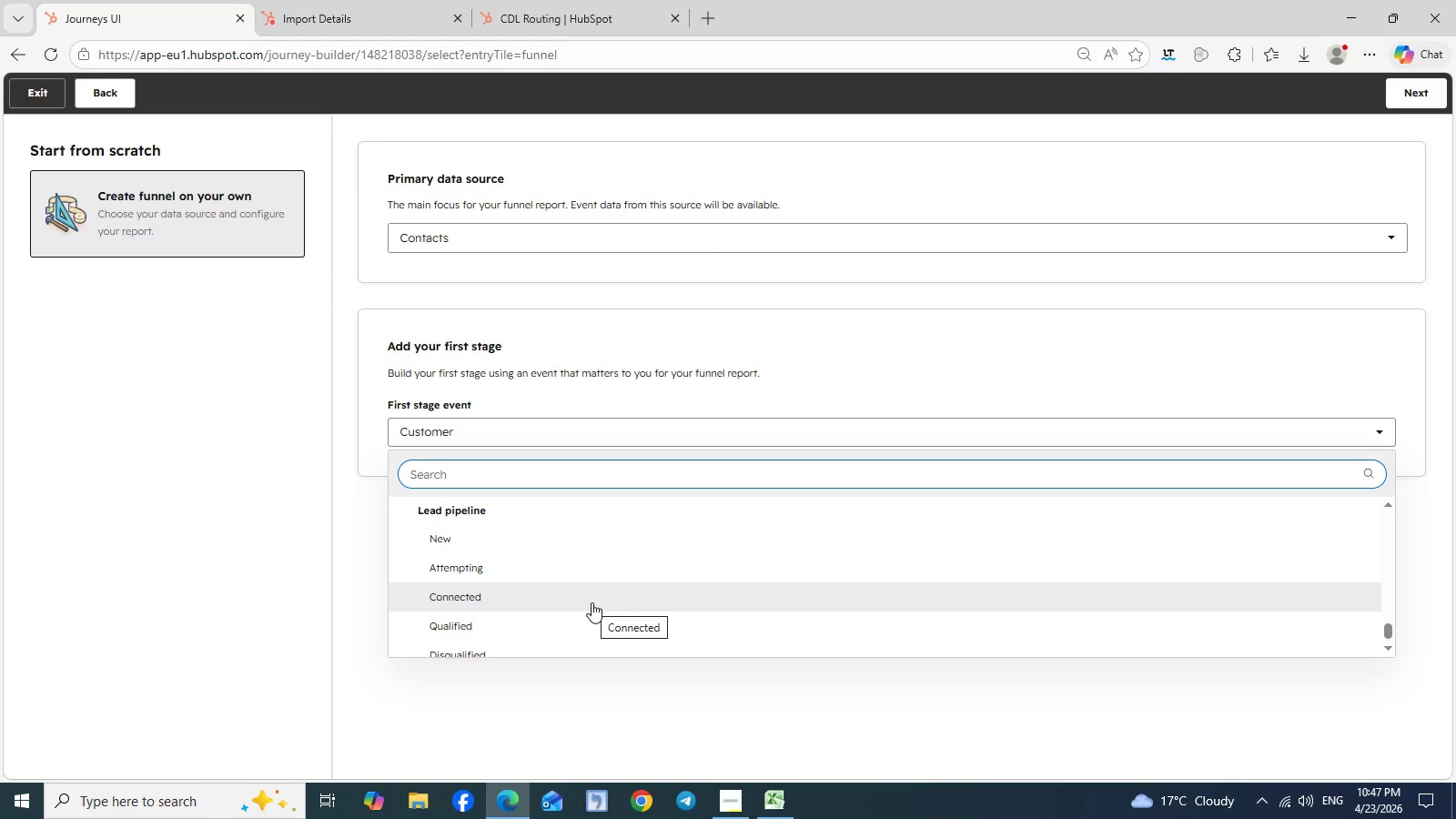 
wait(41.55)
 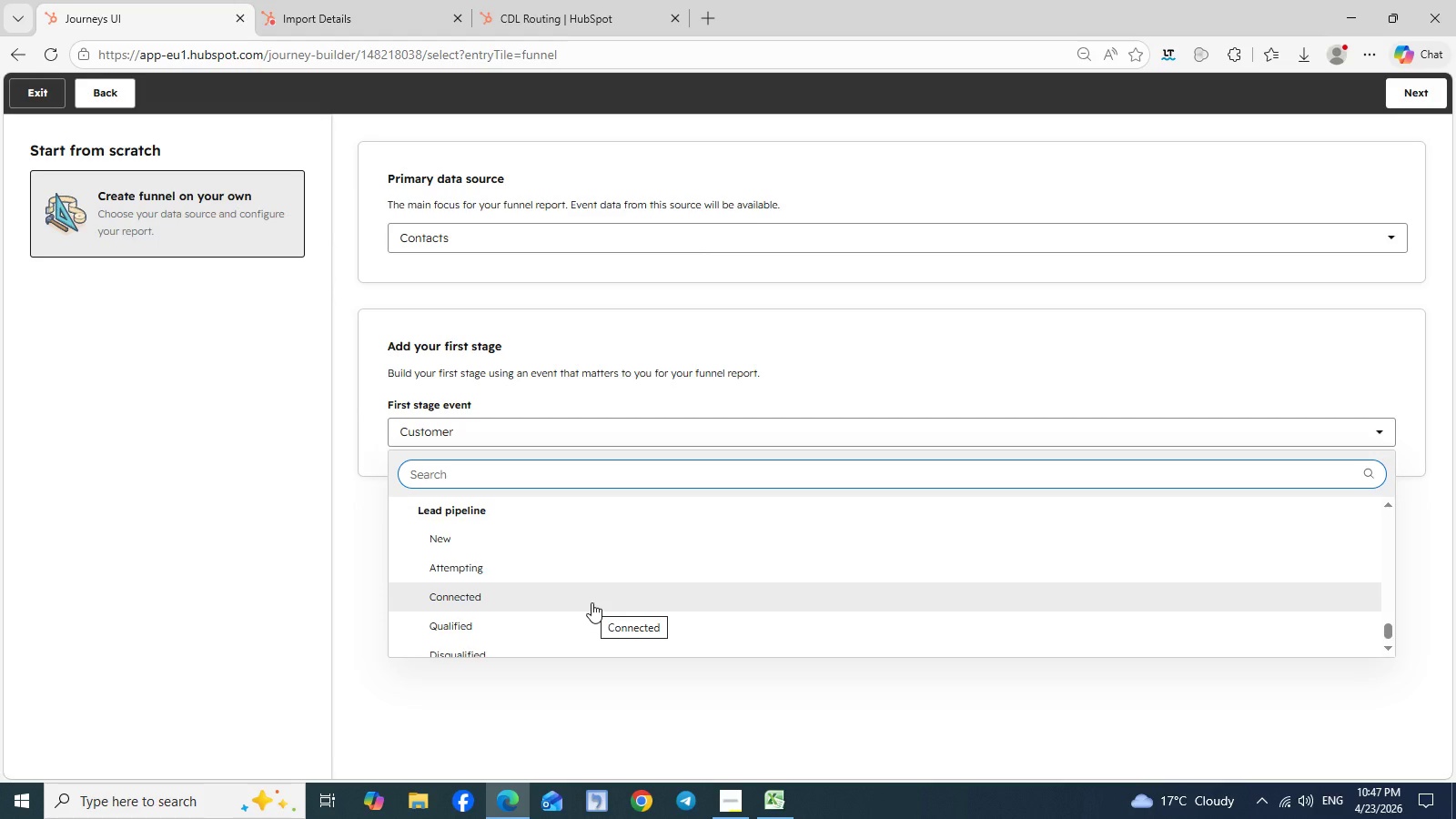 
left_click([576, 2])
 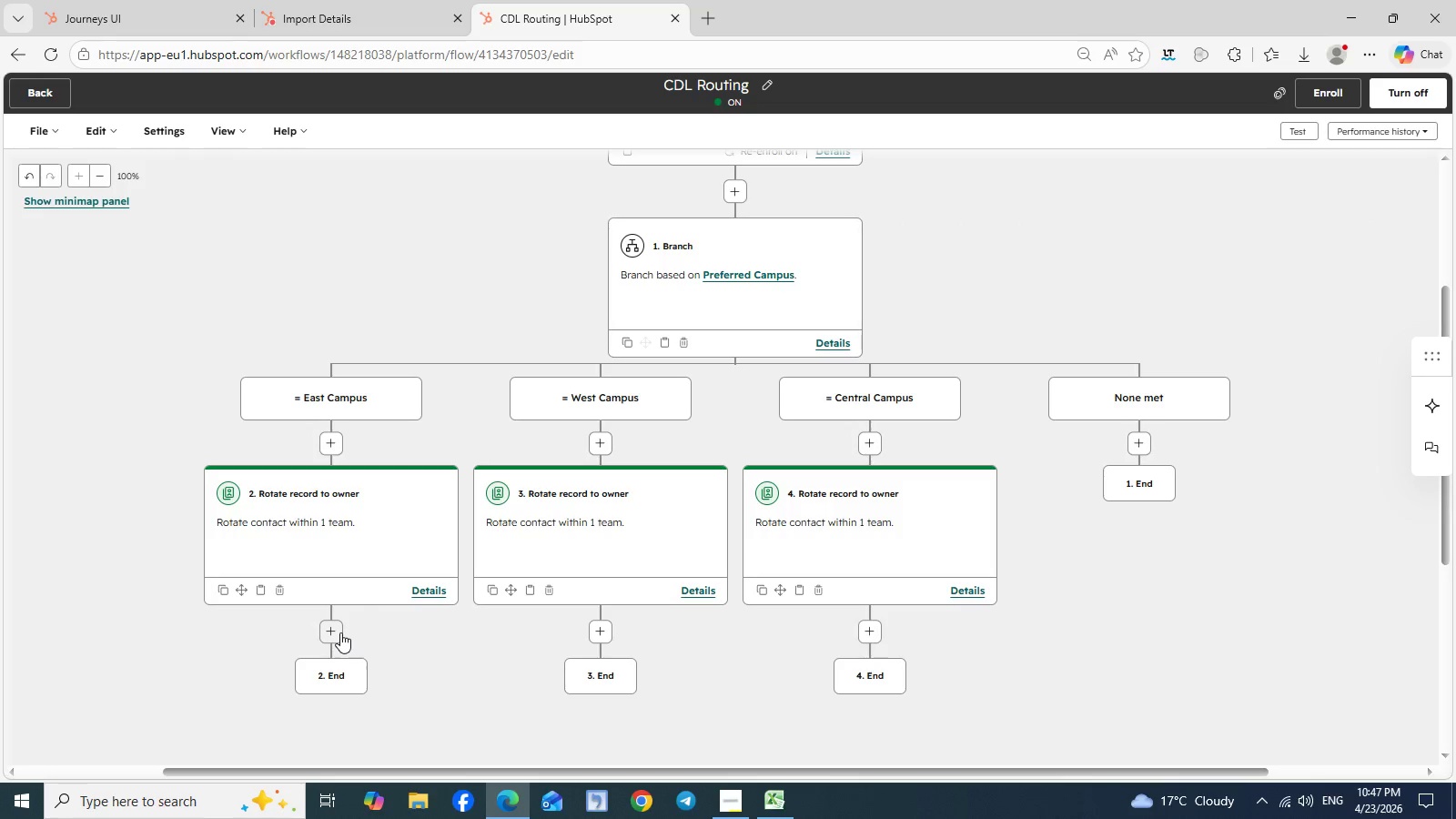 
left_click([330, 625])
 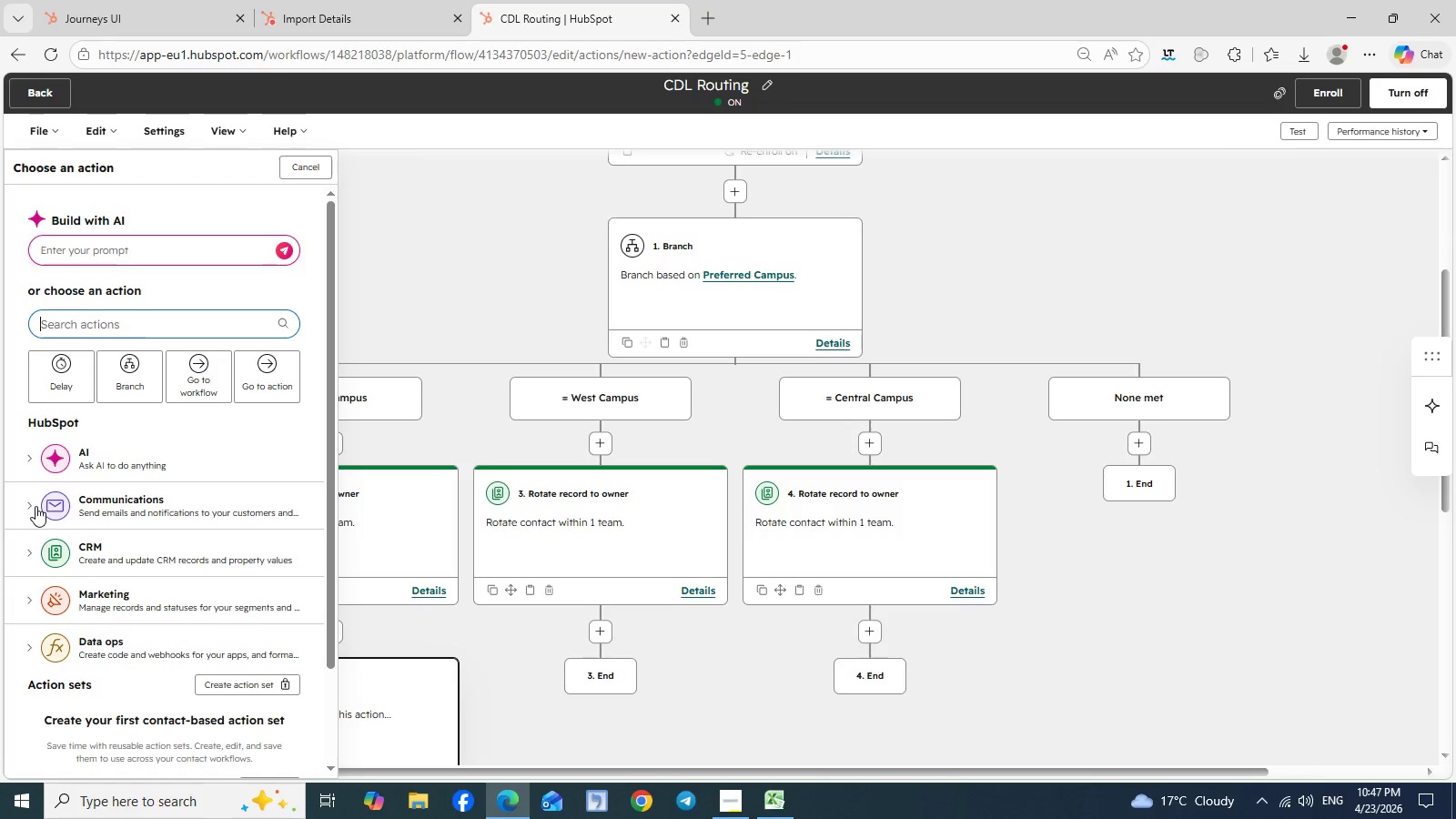 
left_click([36, 552])
 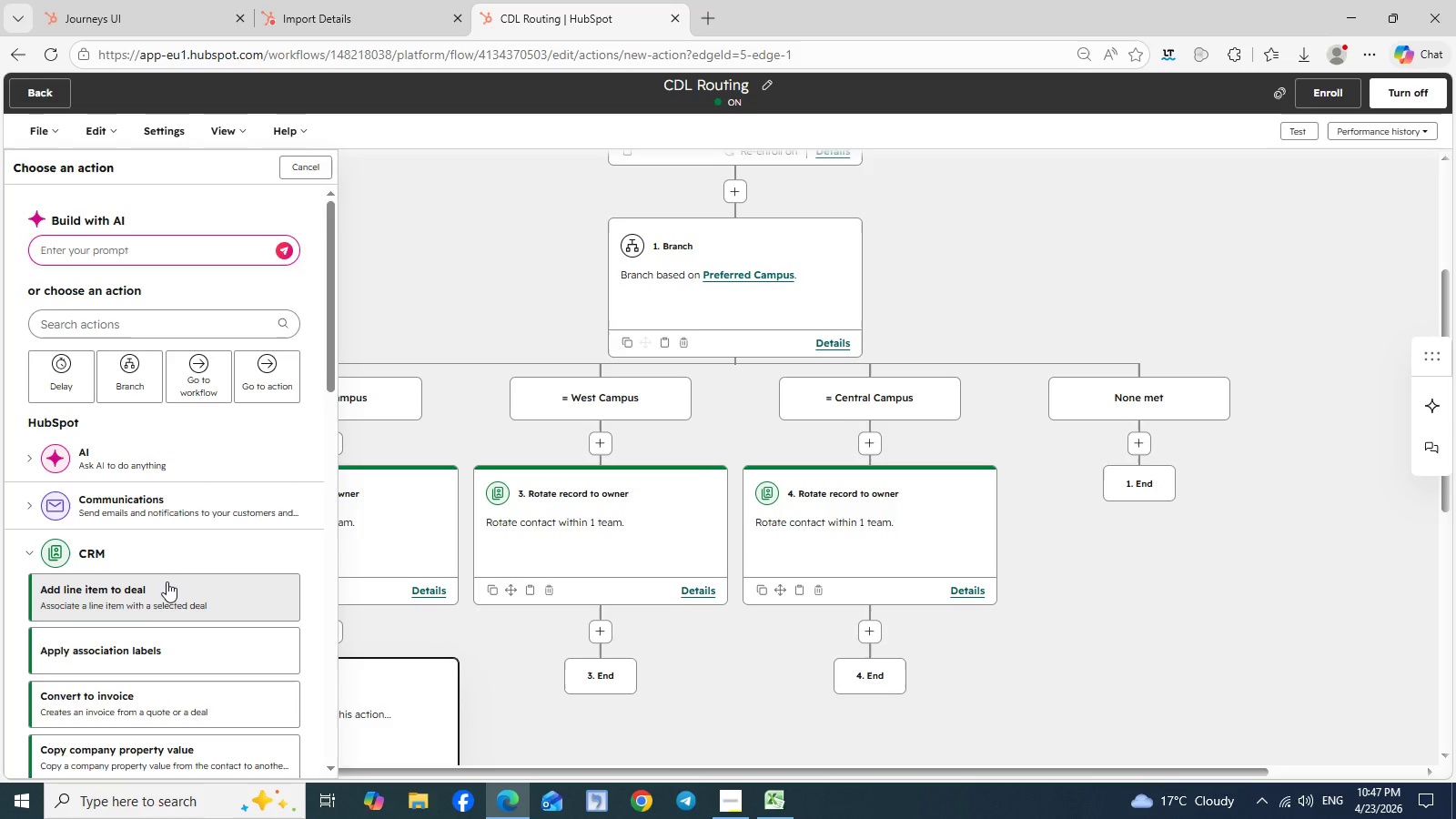 
scroll: coordinate [167, 571], scroll_direction: down, amount: 4.0
 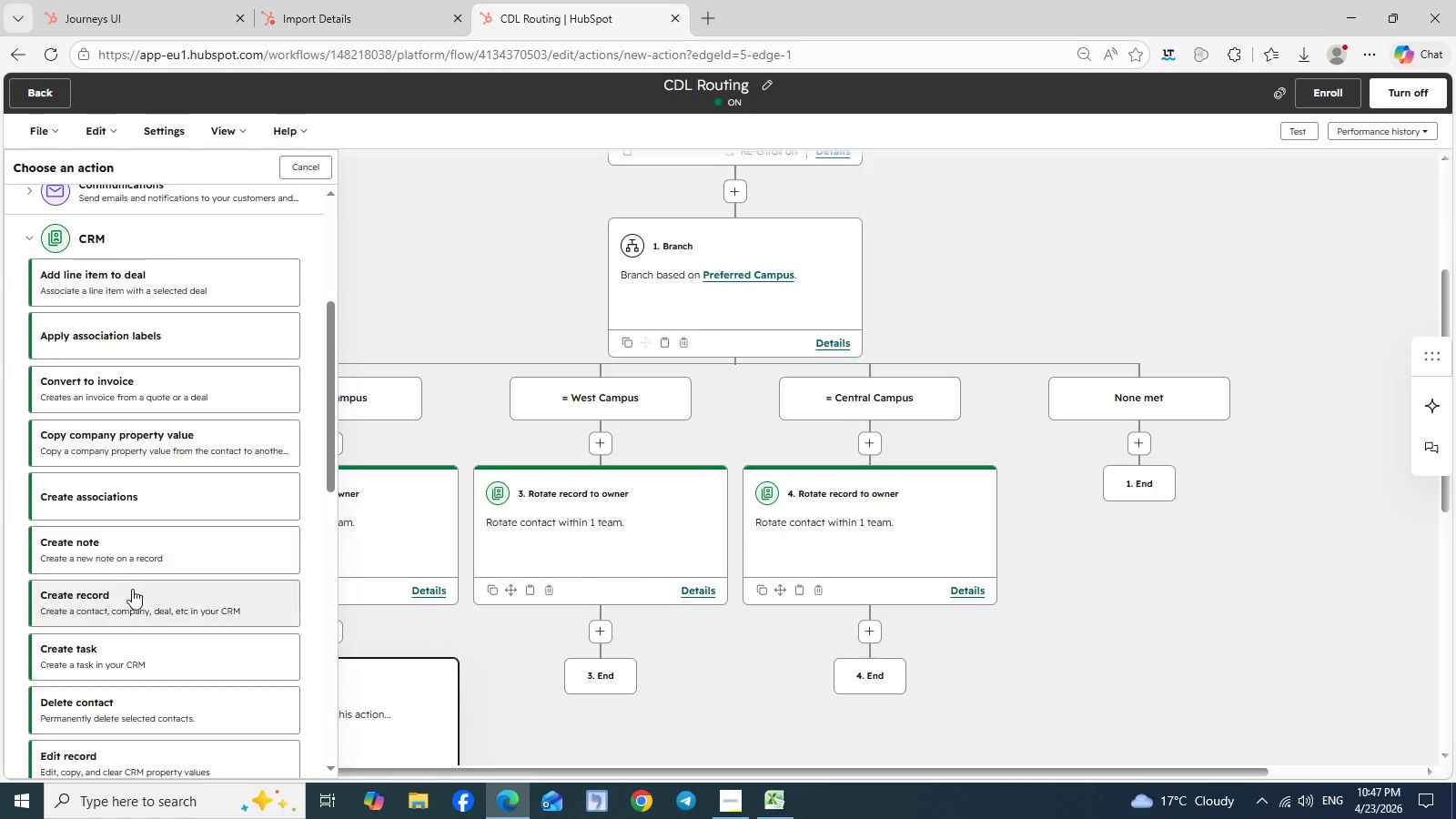 
left_click([115, 592])
 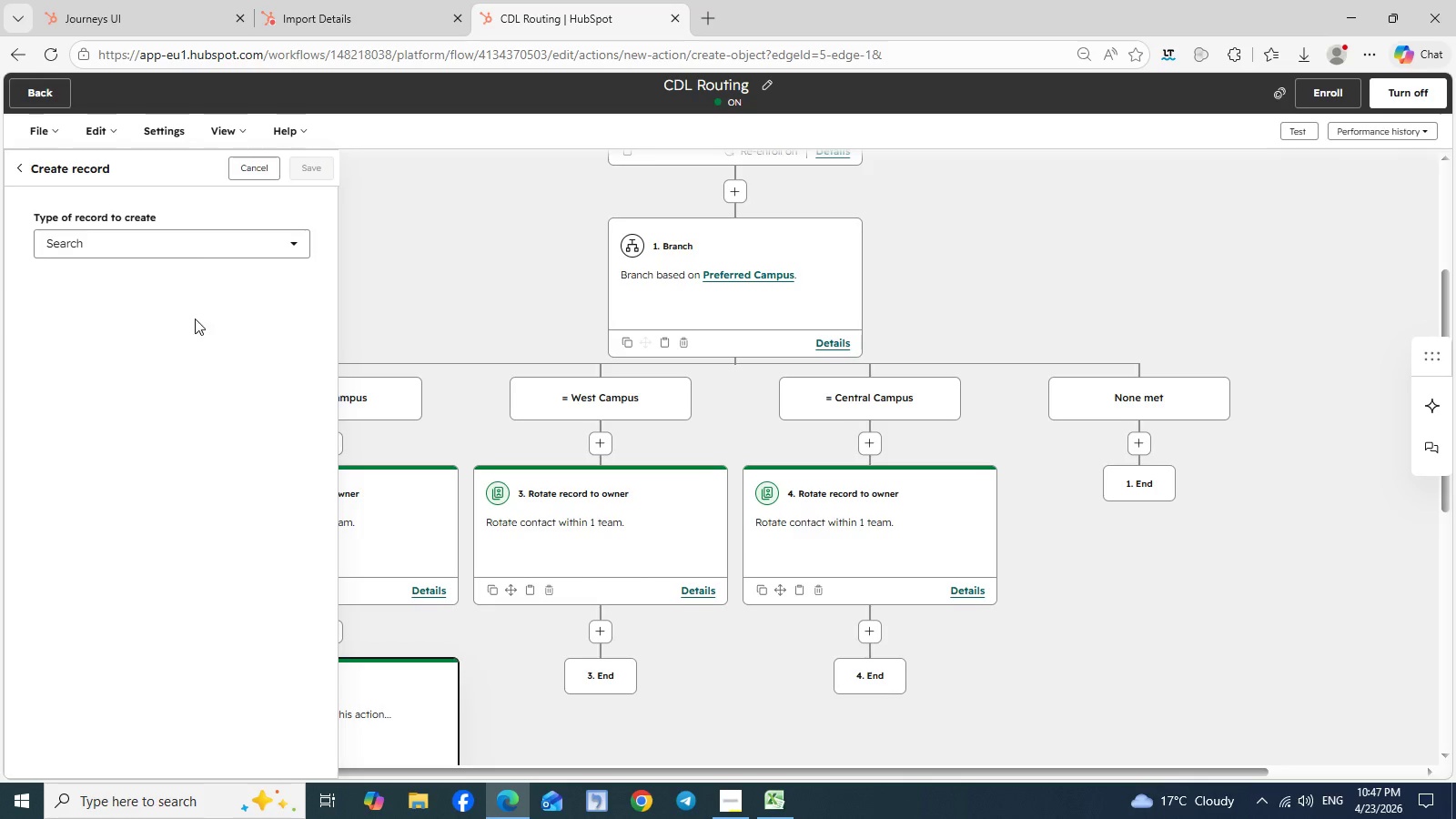 
wait(5.42)
 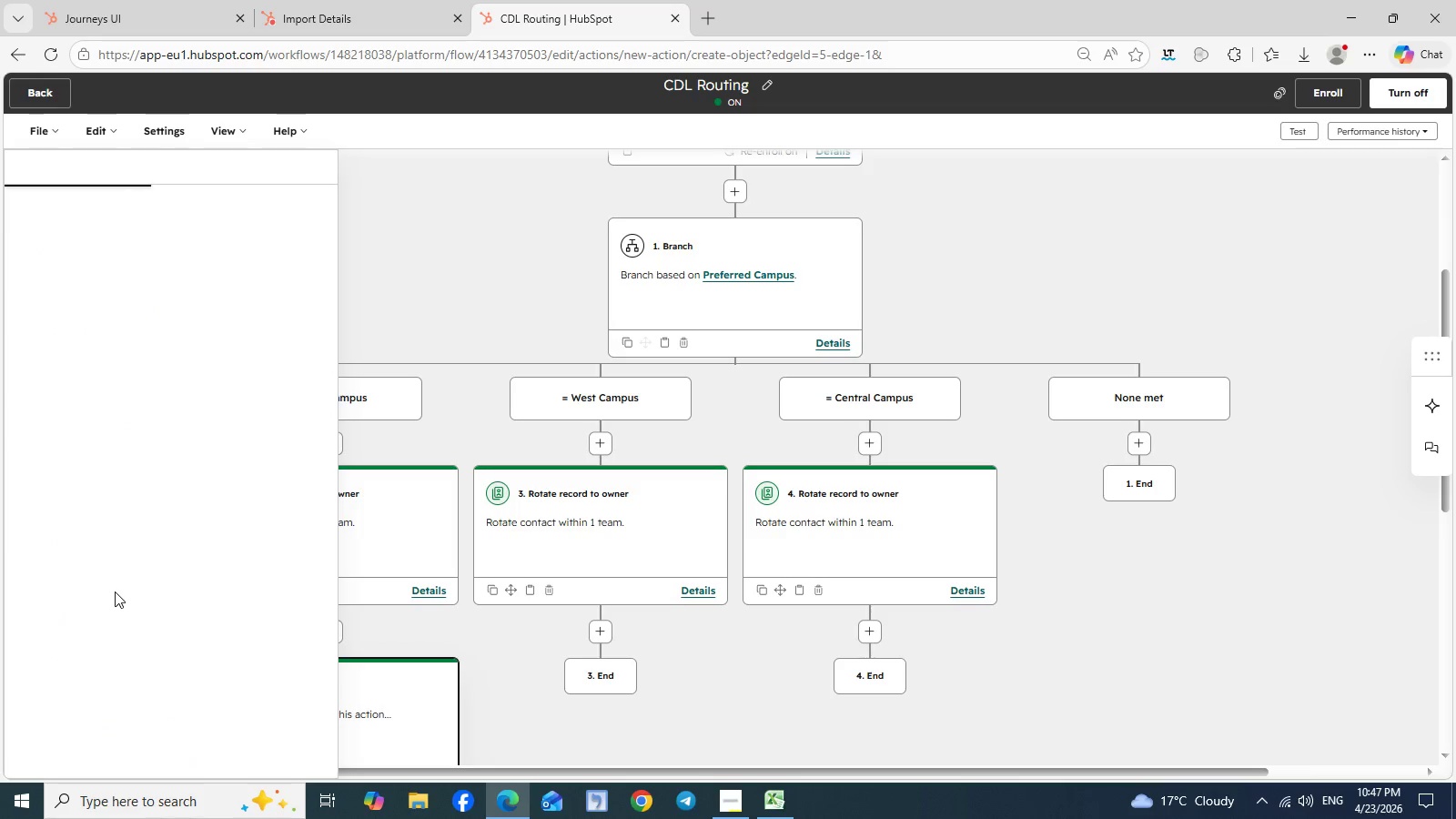 
left_click([298, 243])
 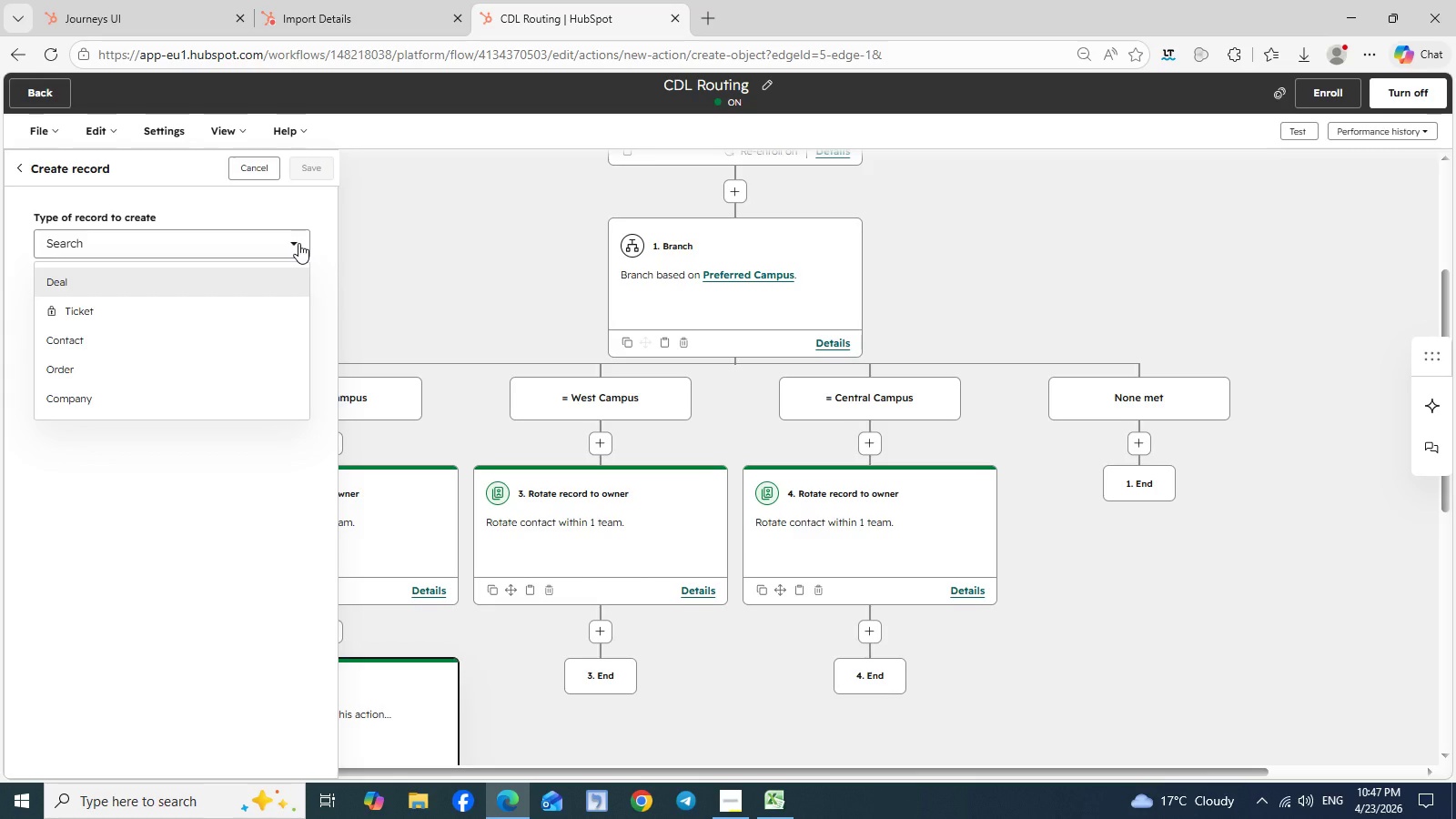 
mouse_move([178, 330])
 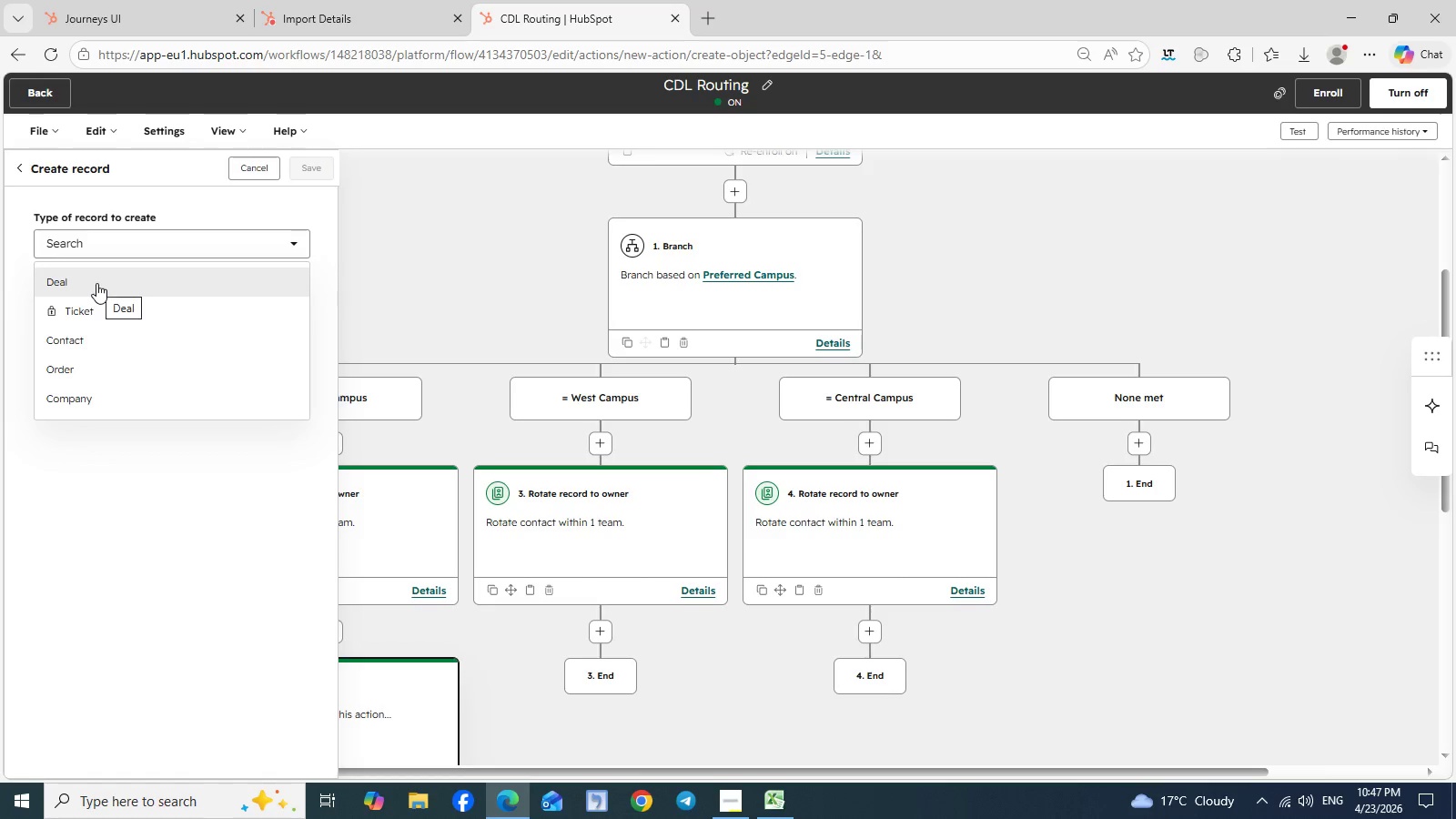 
left_click([96, 283])
 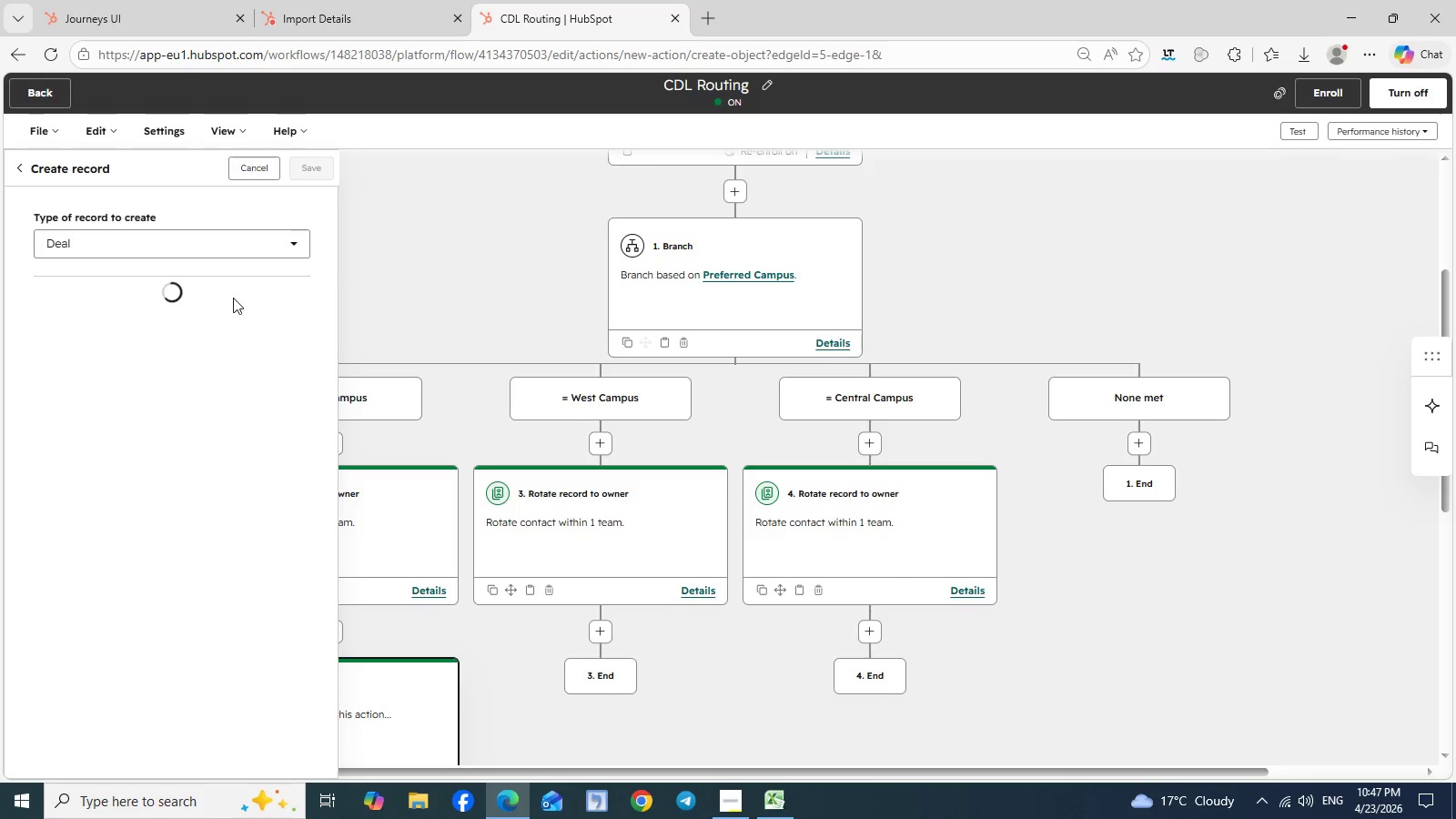 
mouse_move([291, 354])
 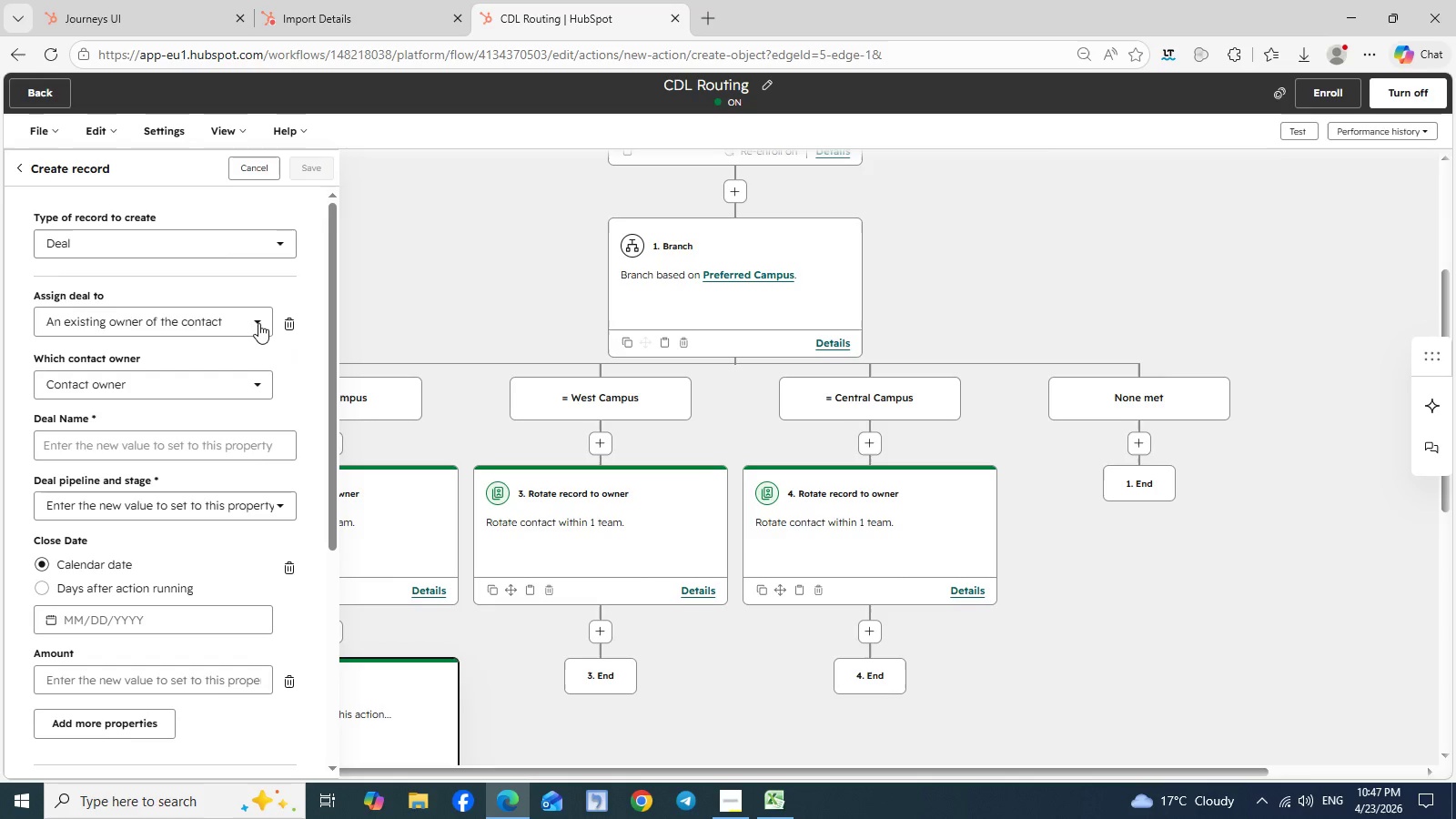 
left_click([260, 323])
 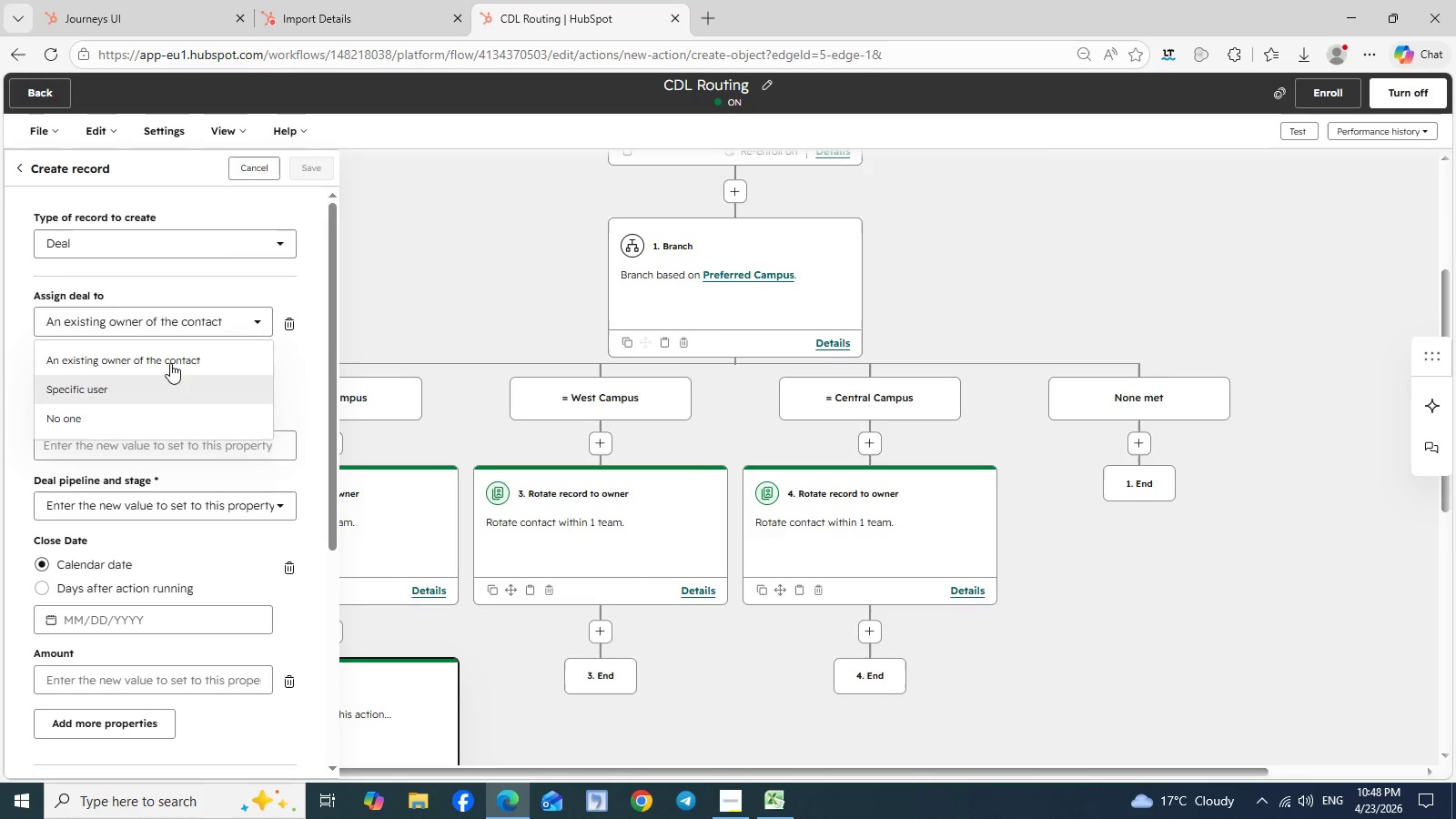 
left_click([293, 280])
 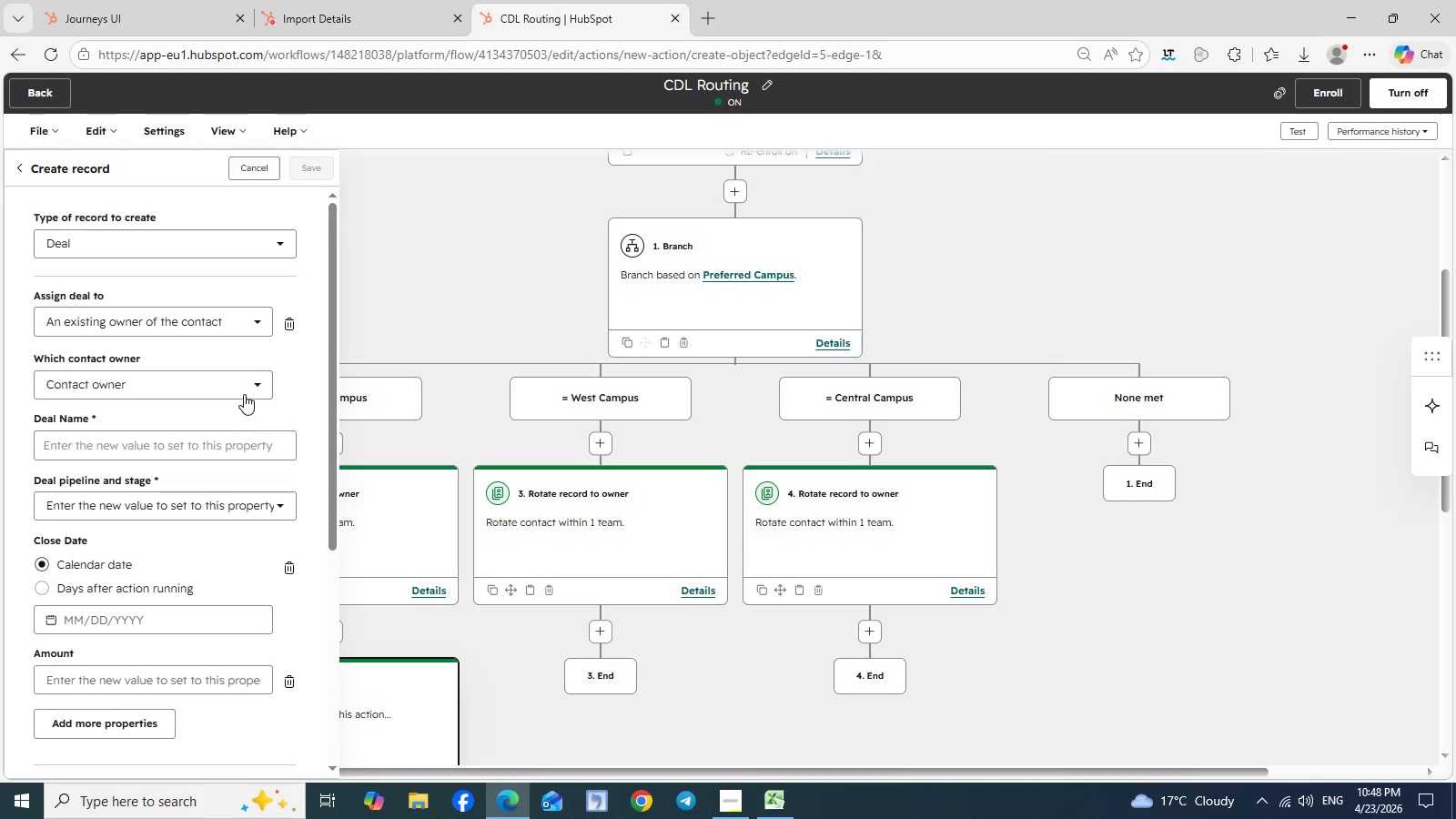 
left_click([257, 383])
 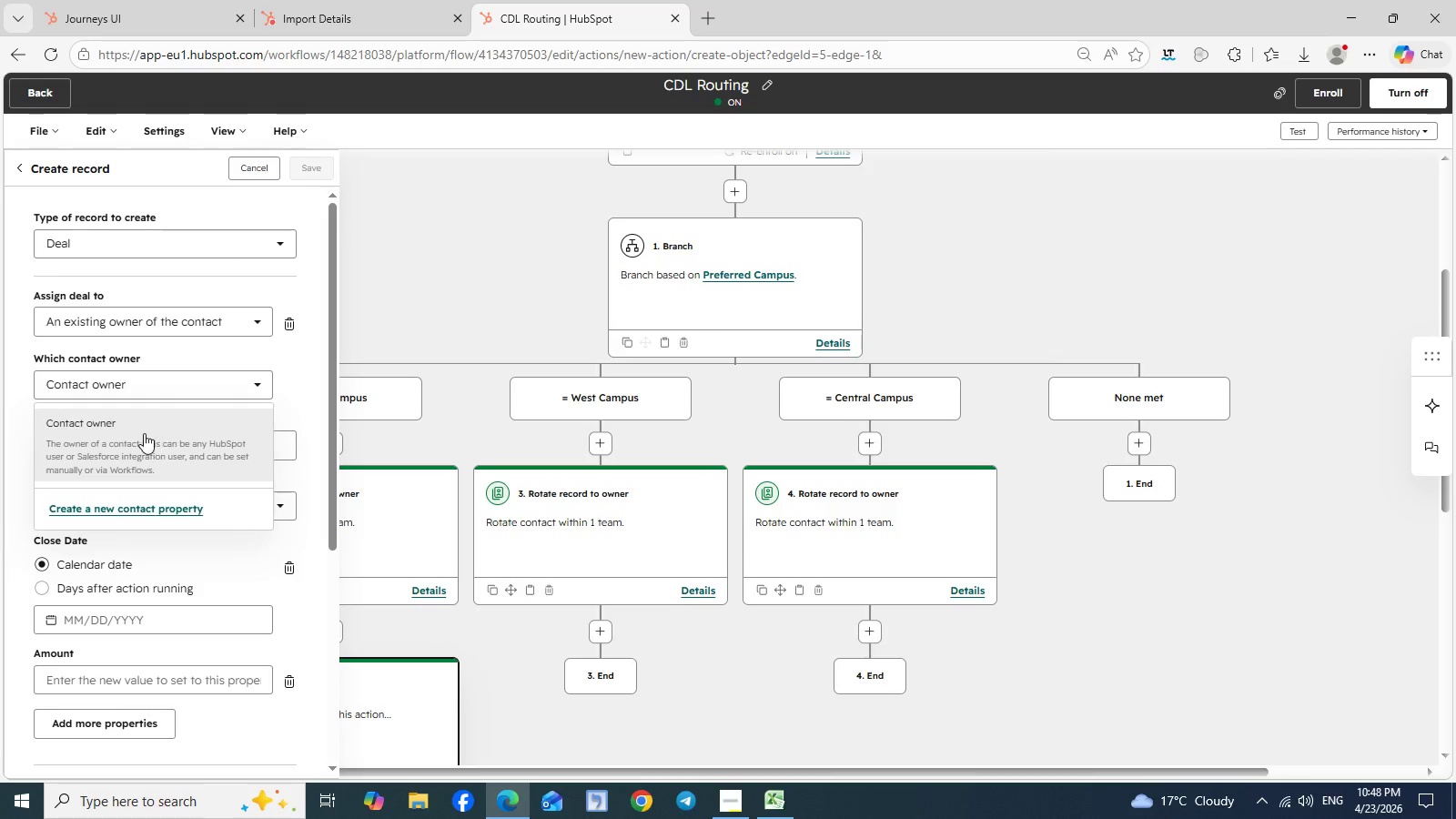 
left_click([142, 433])
 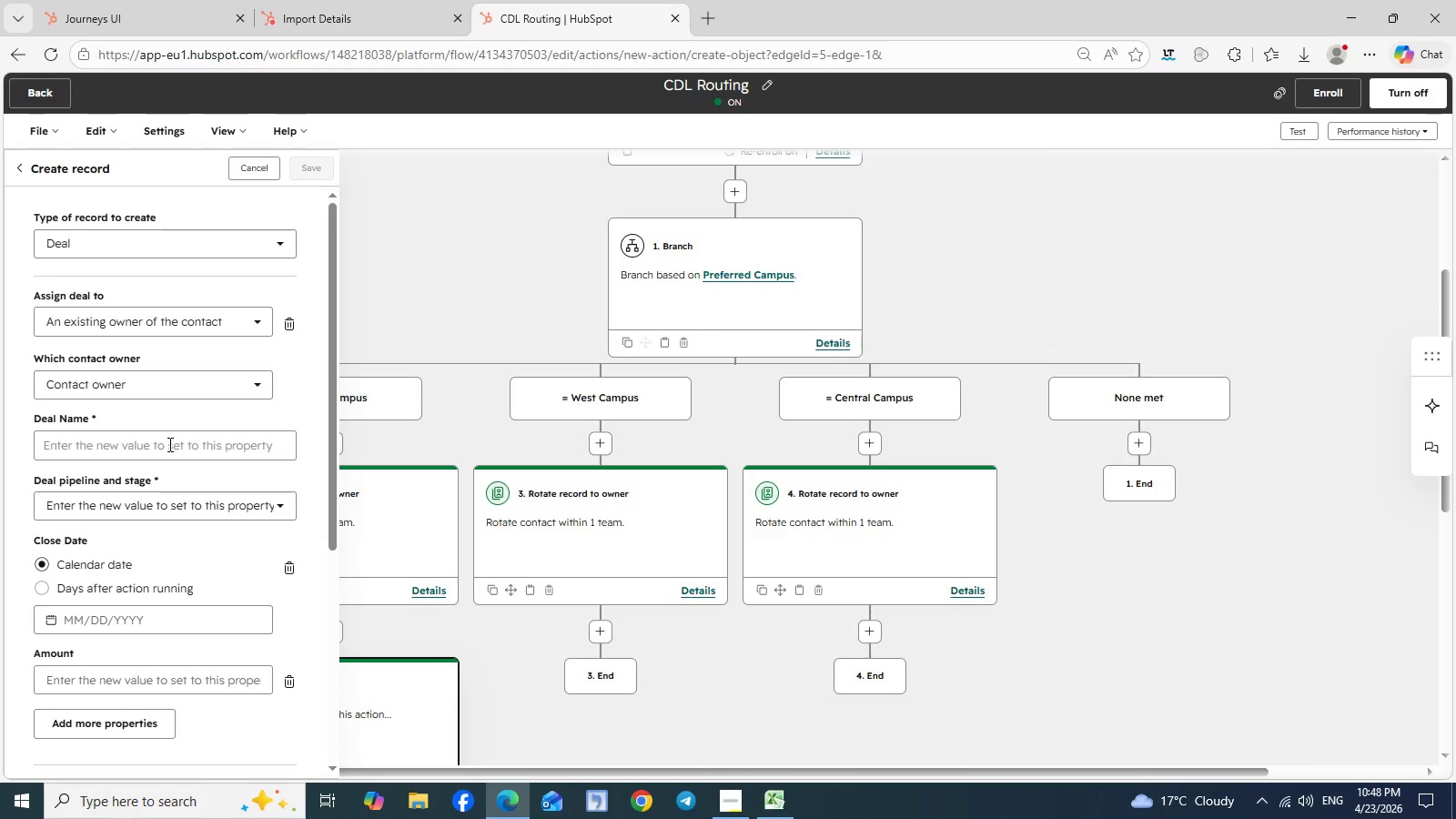 
left_click([137, 453])
 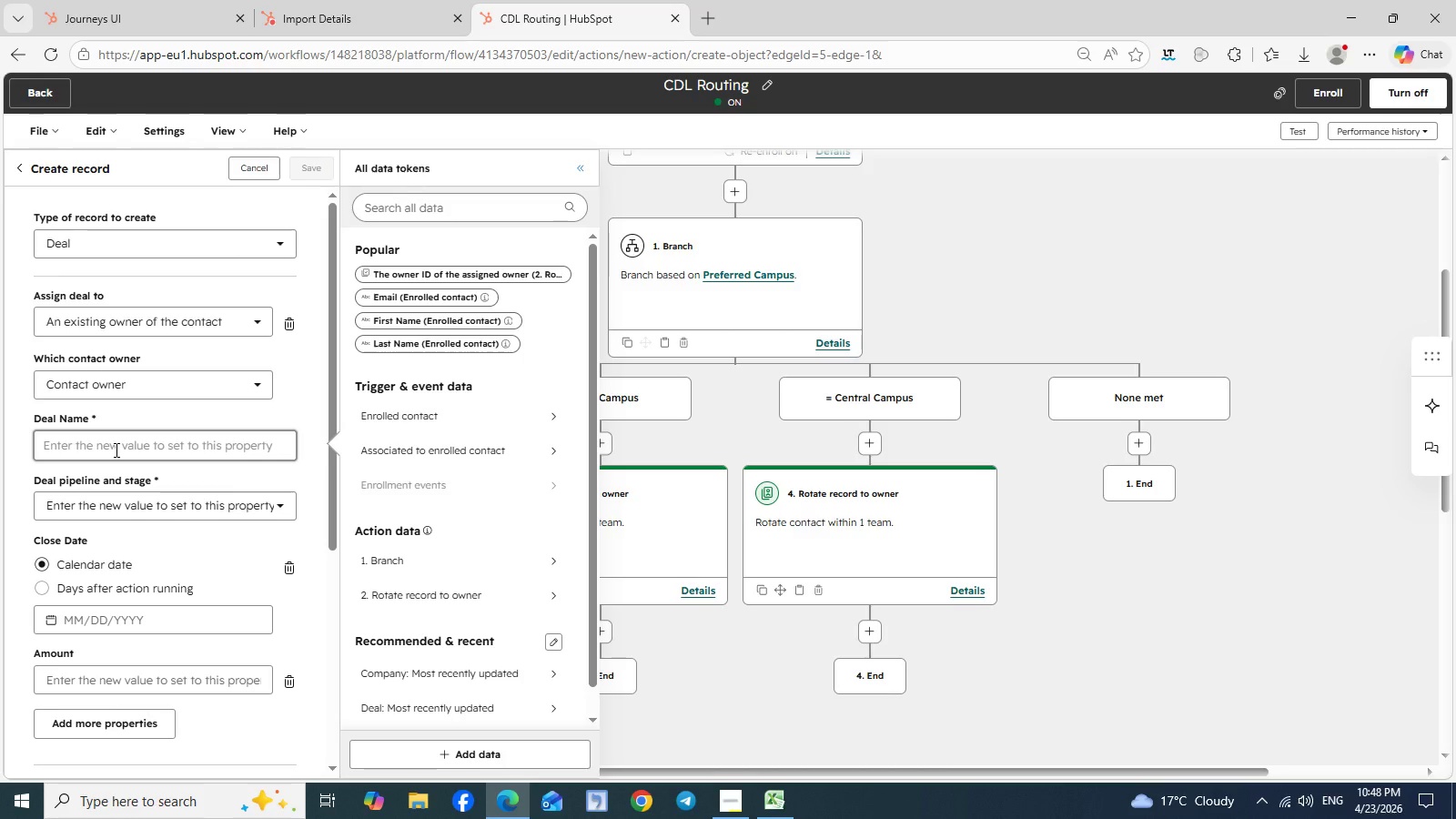 
wait(5.98)
 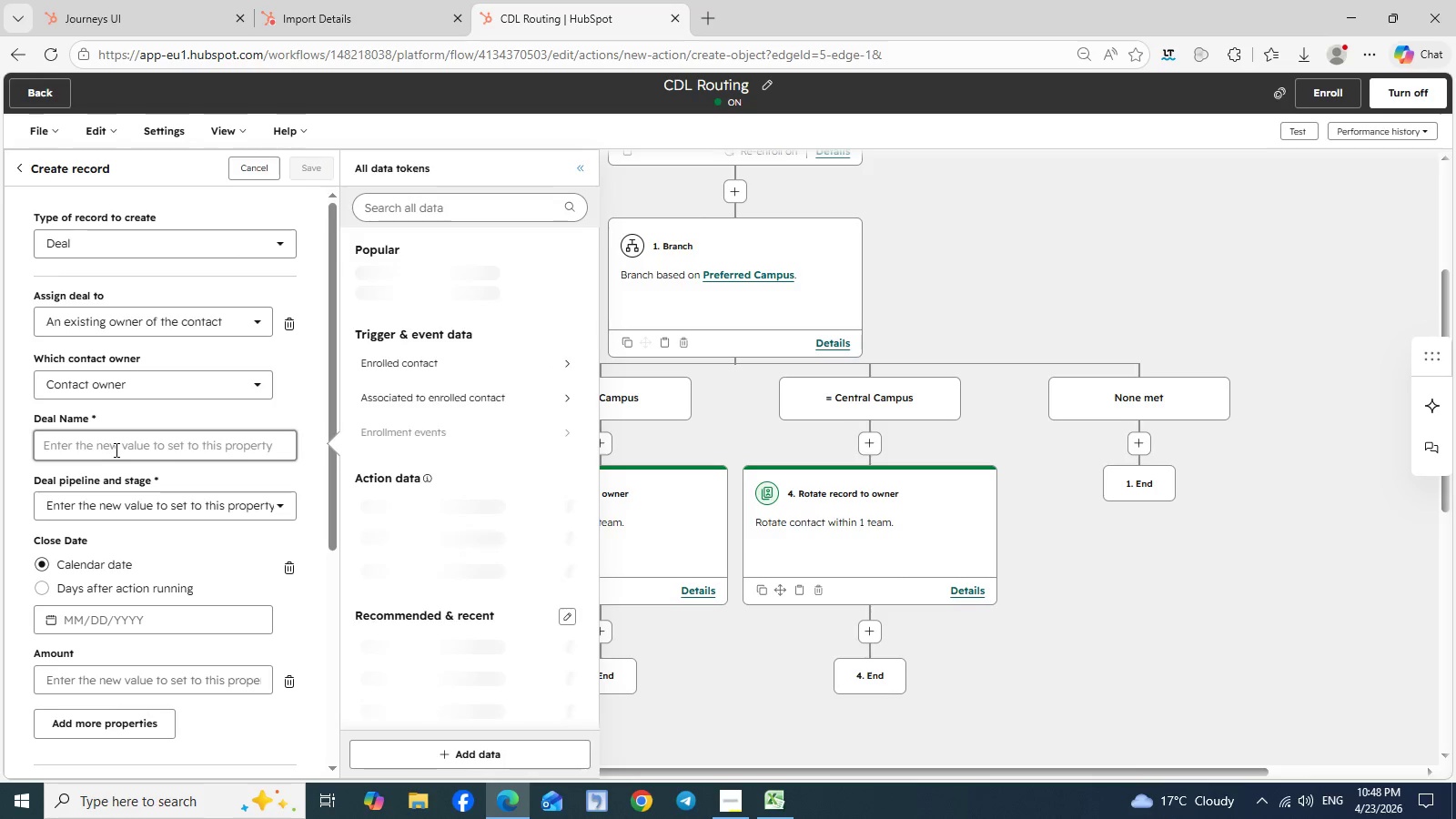 
type(in)
 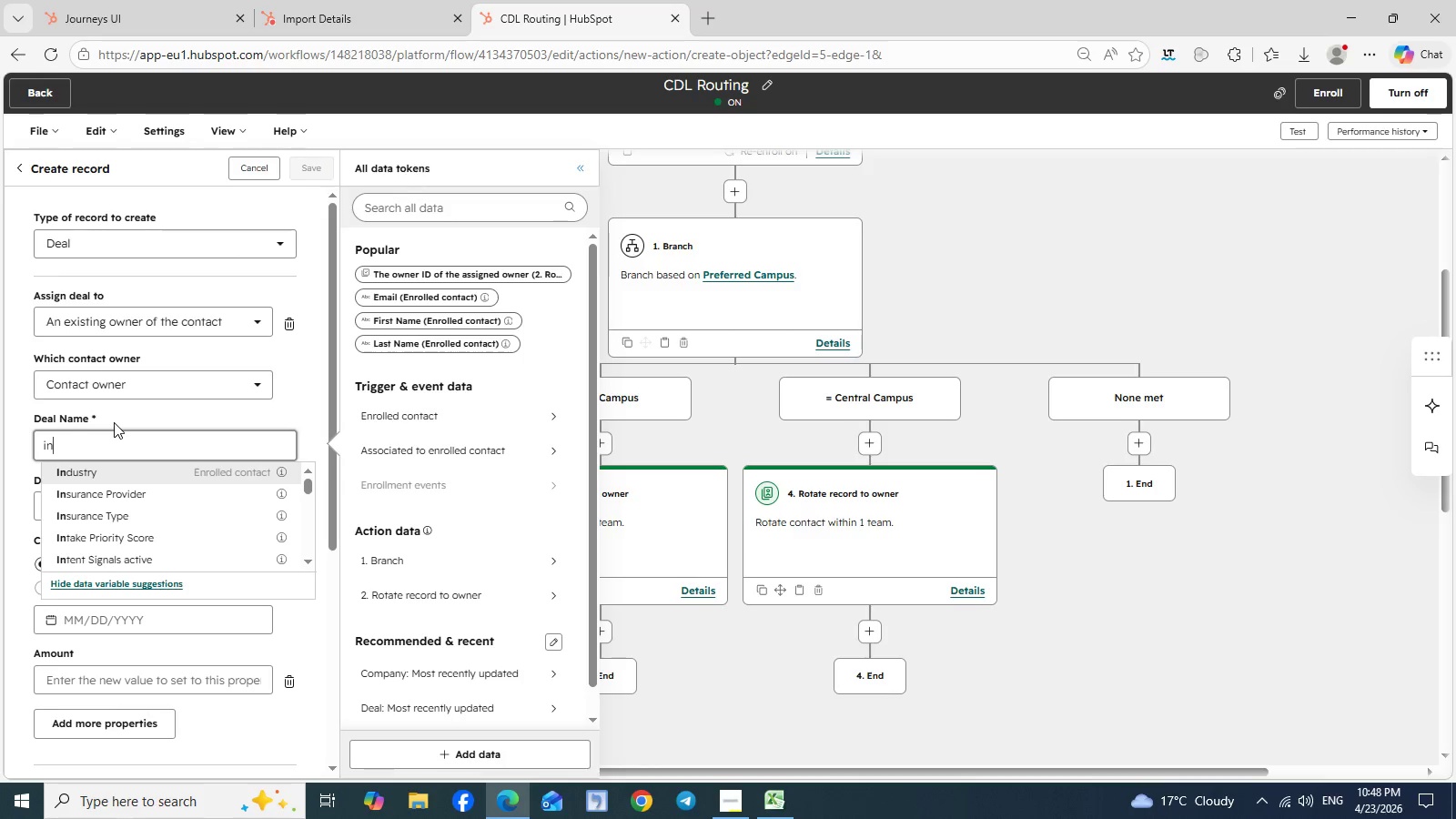 
key(Q)
 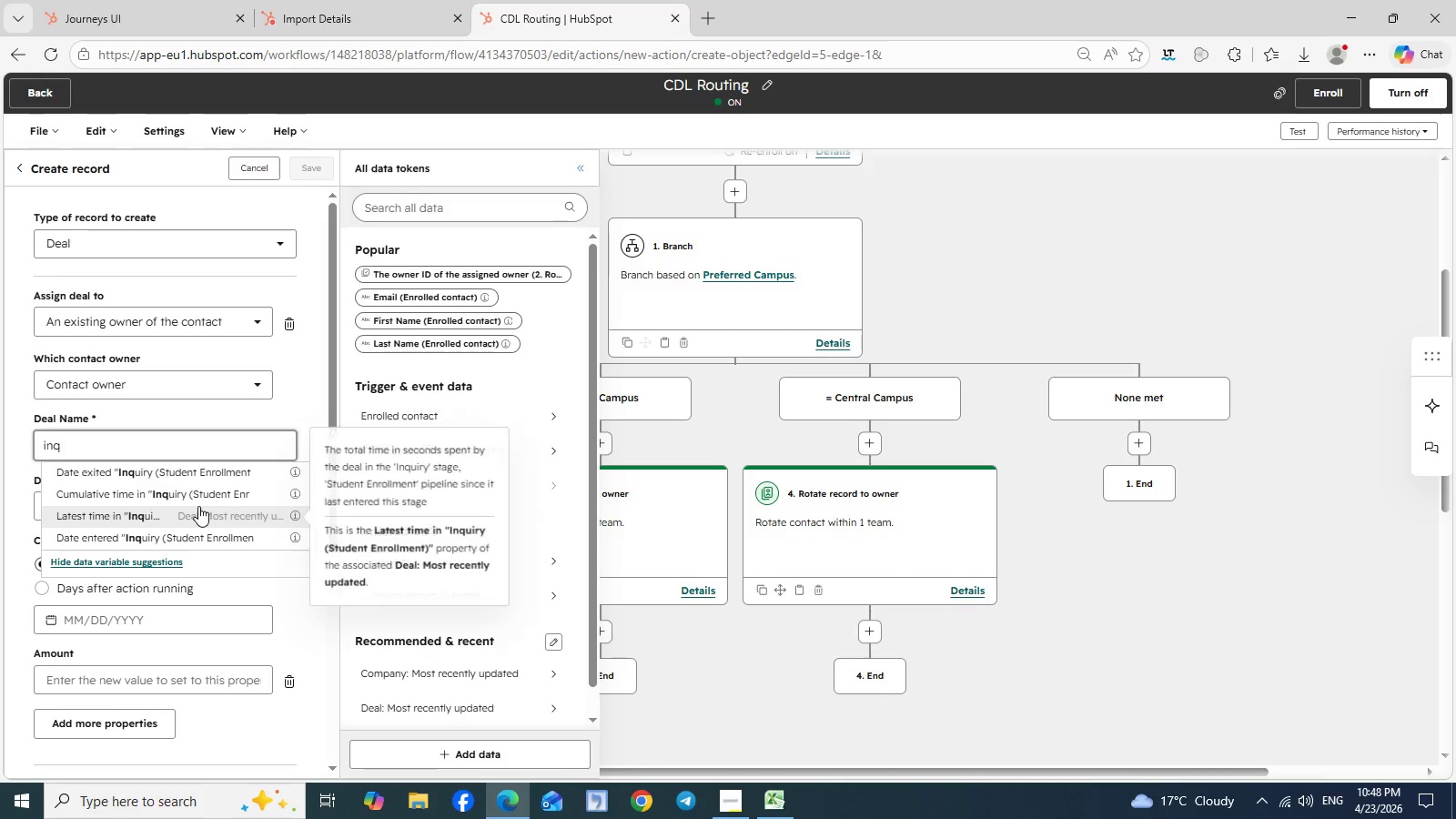 
wait(37.22)
 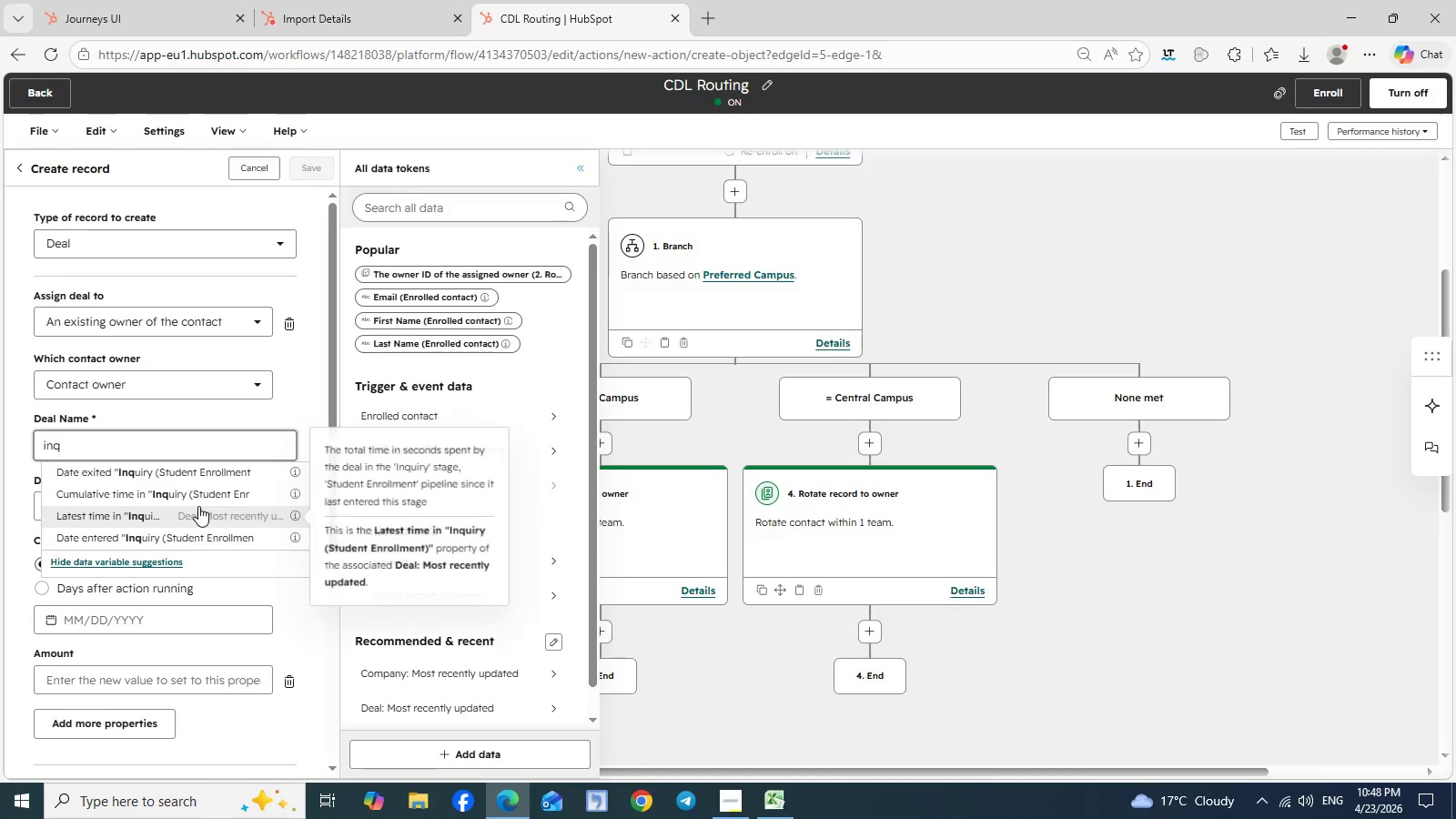 
left_click([198, 506])
 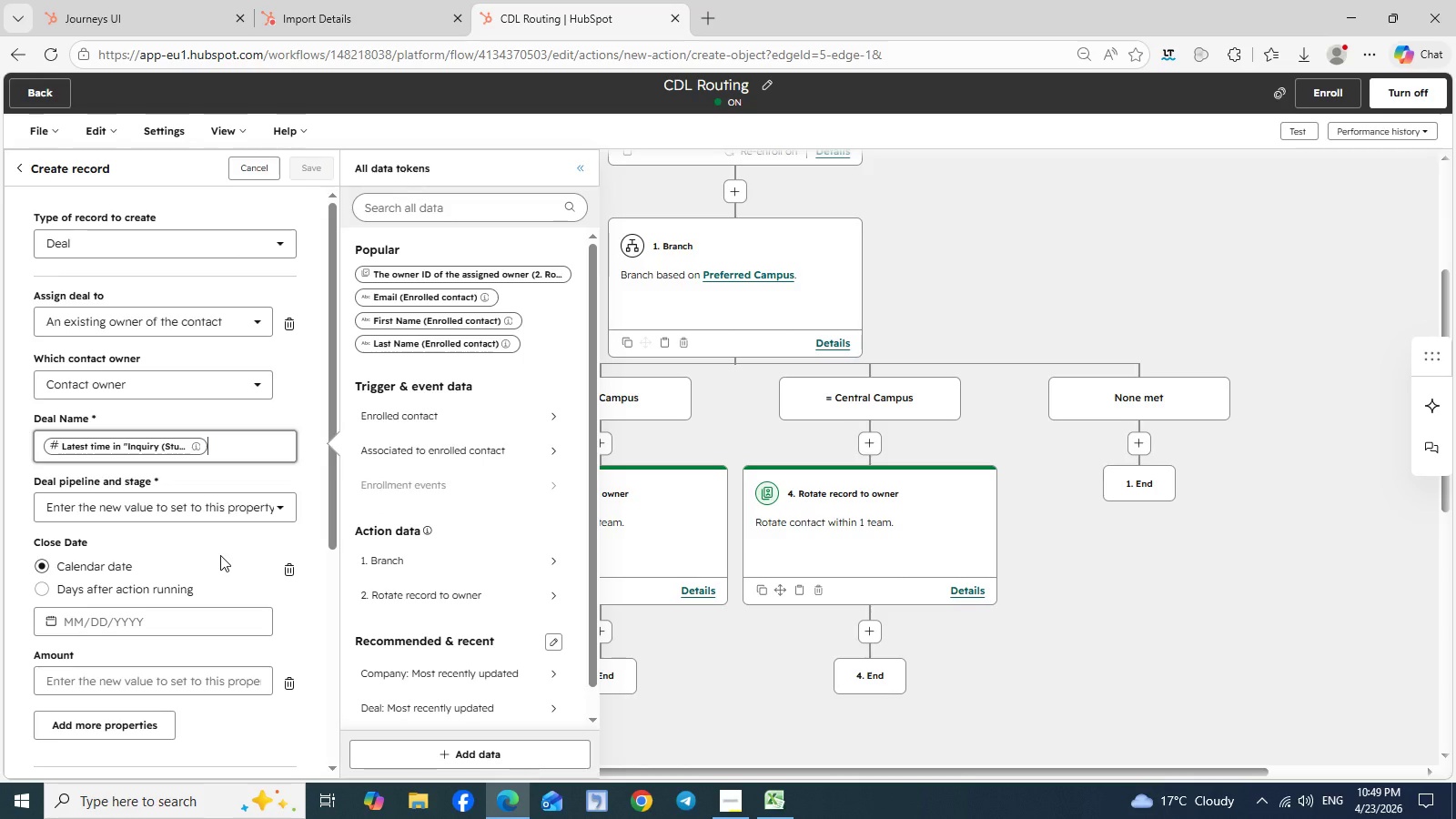 
wait(9.19)
 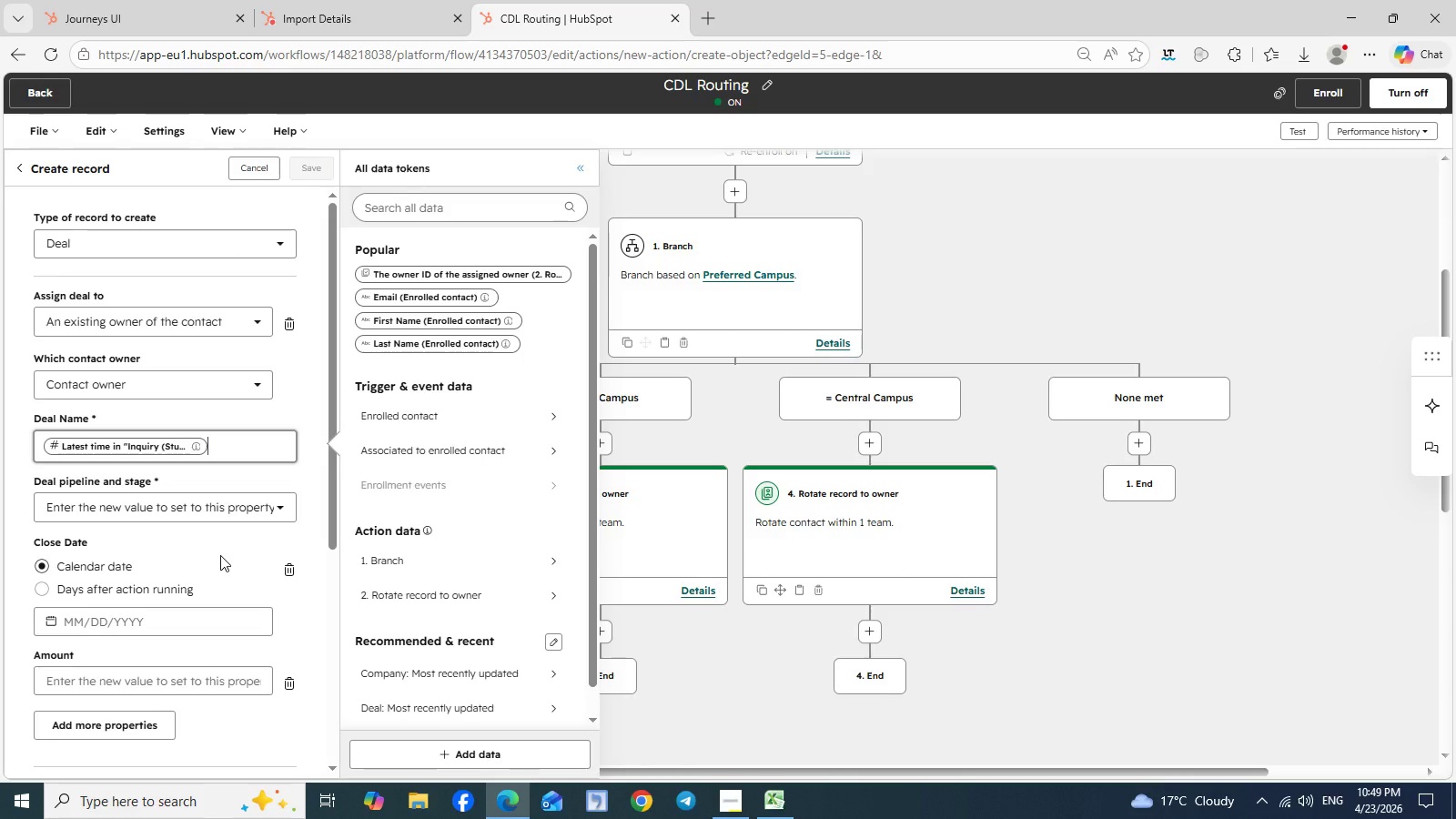 
left_click([179, 4])
 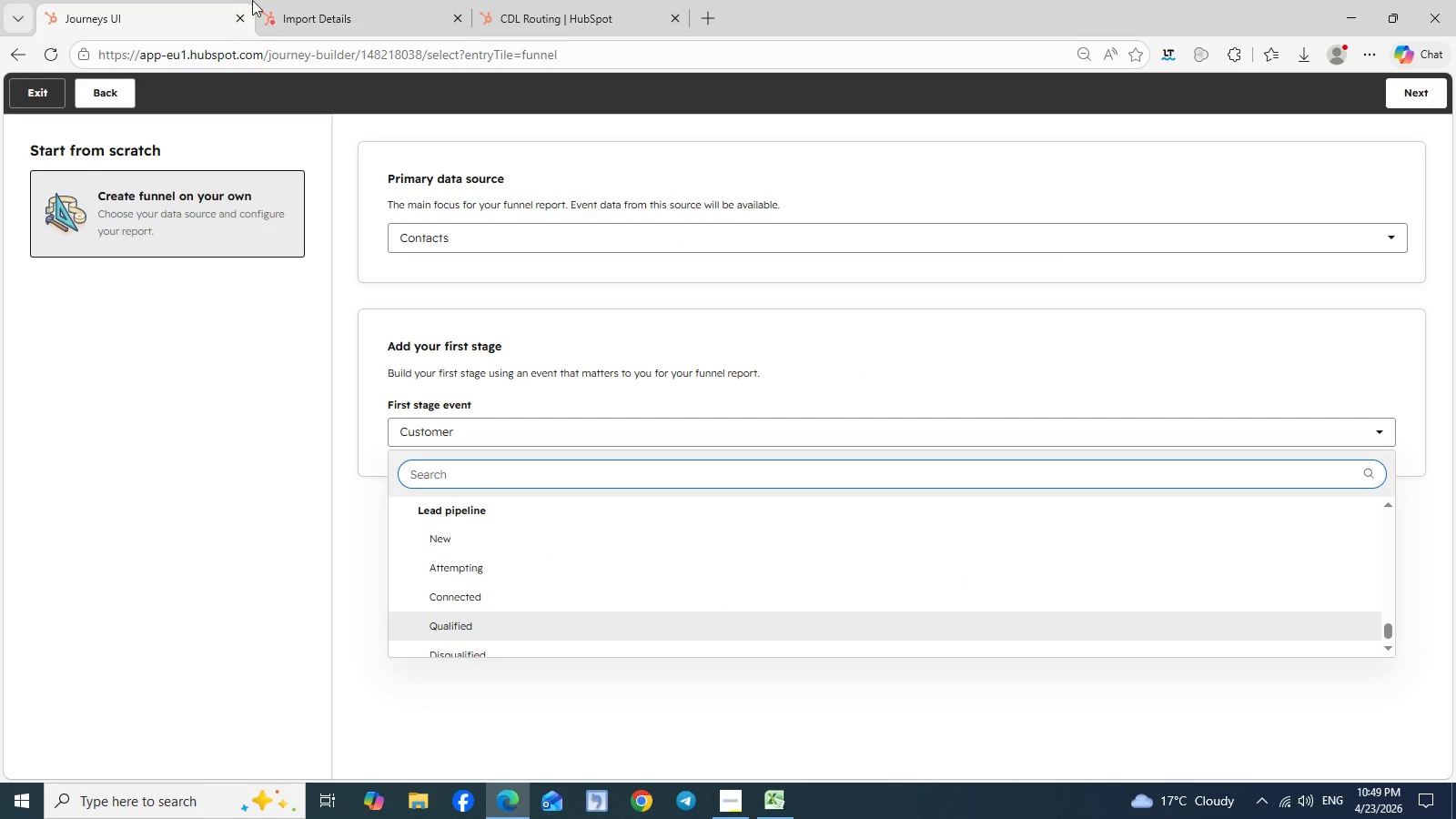 
left_click([317, 6])
 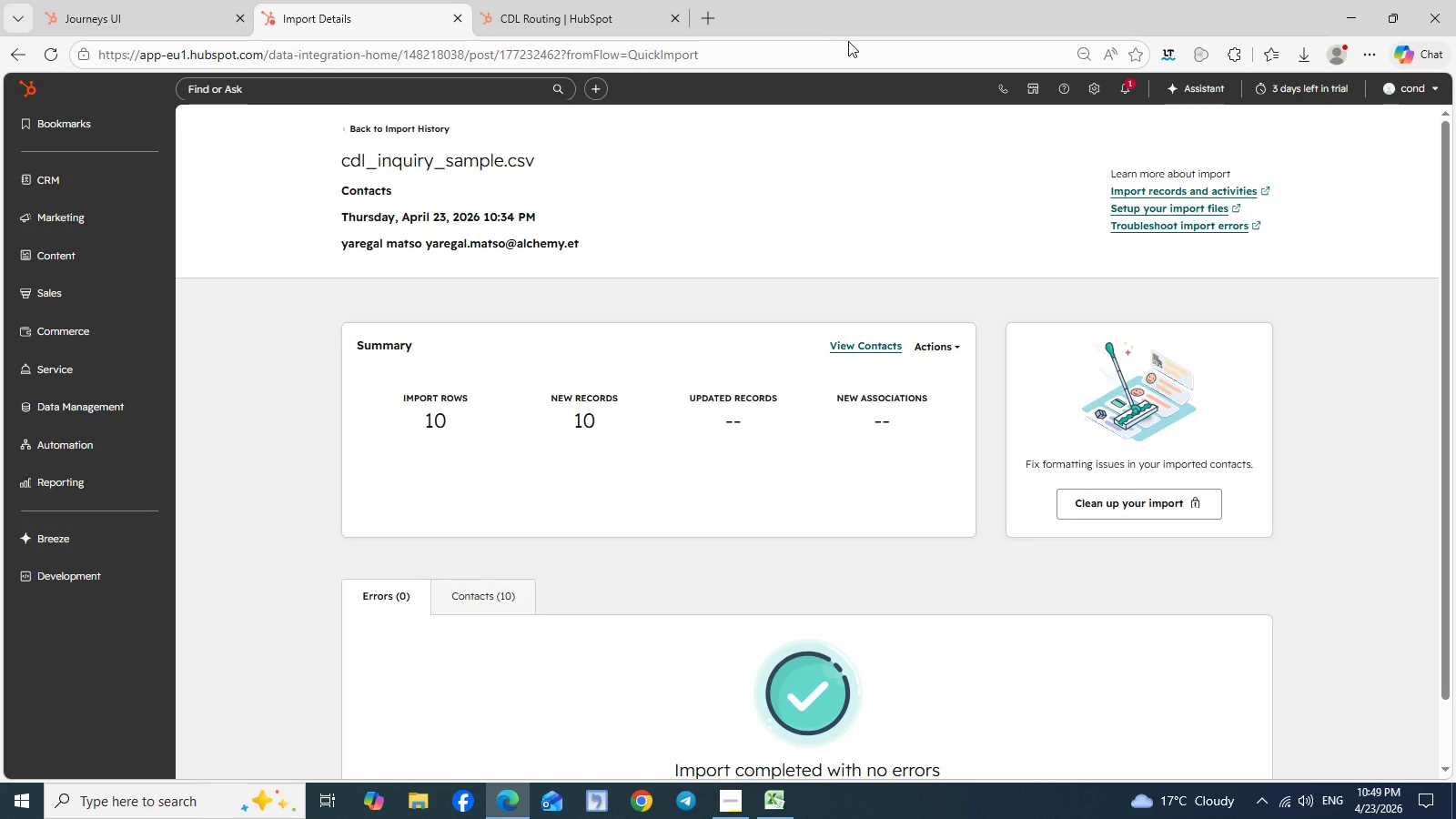 
wait(6.41)
 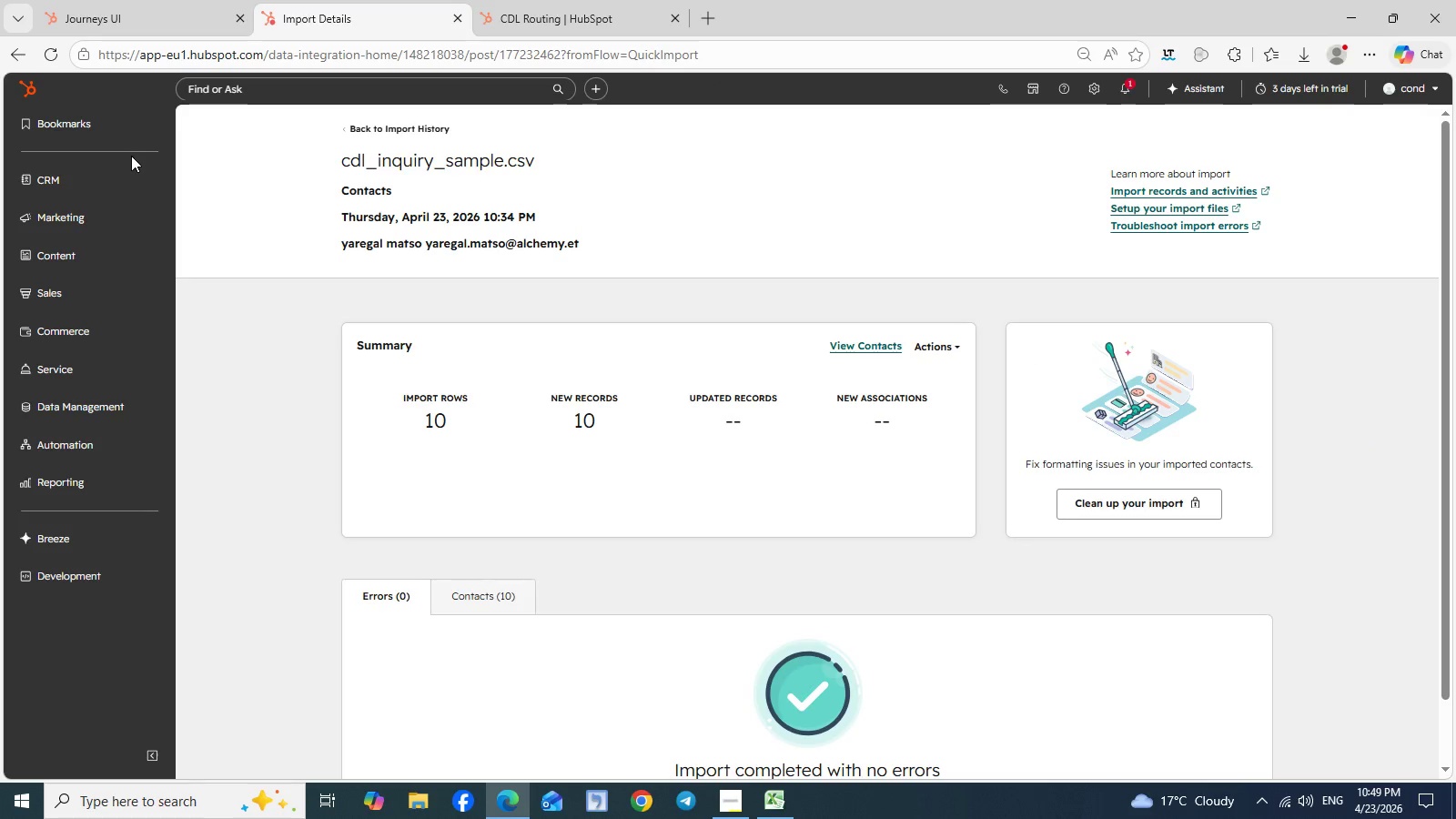 
left_click([1090, 91])
 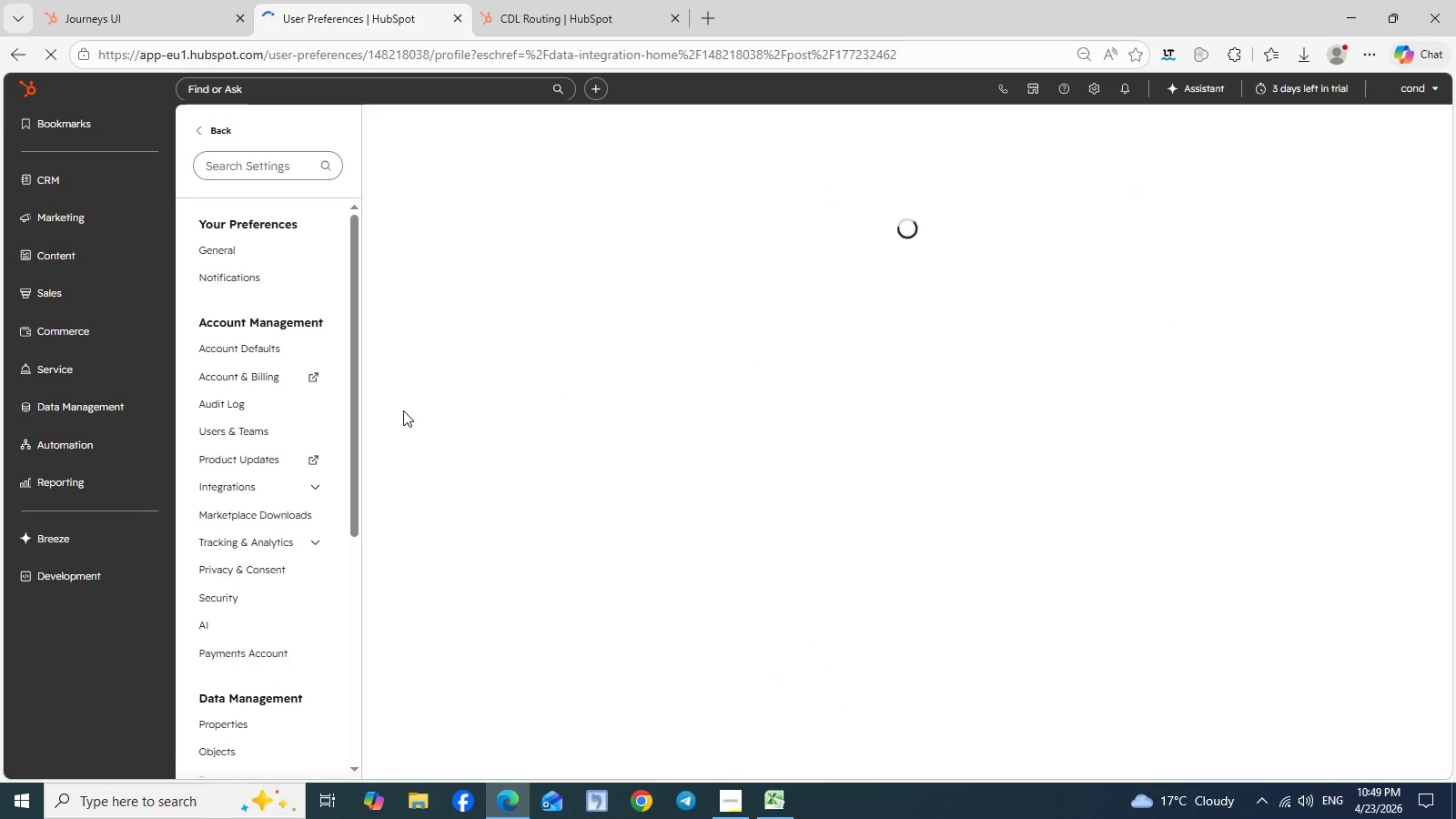 
scroll: coordinate [243, 526], scroll_direction: down, amount: 2.0
 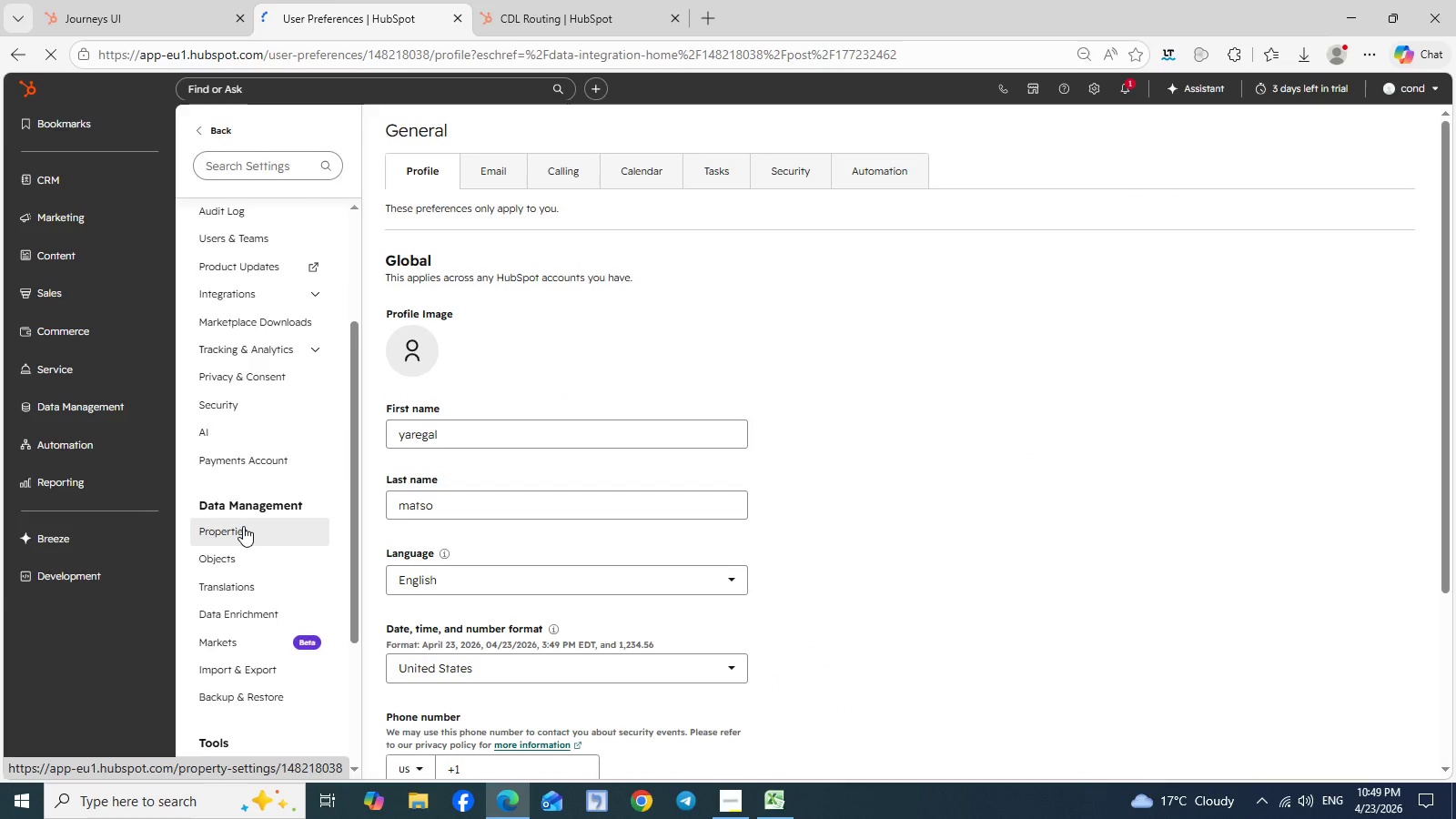 
left_click([243, 526])
 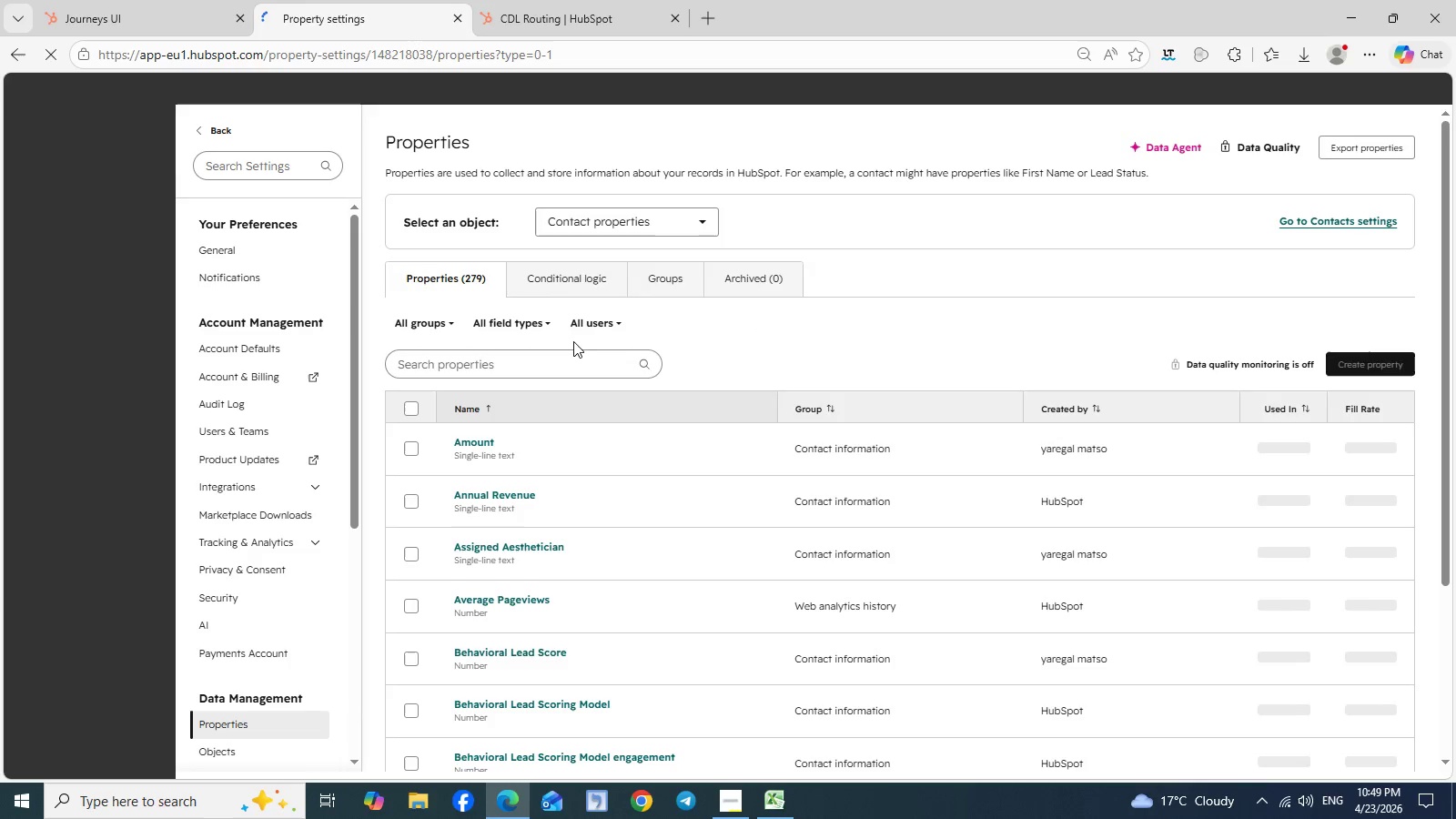 
wait(7.0)
 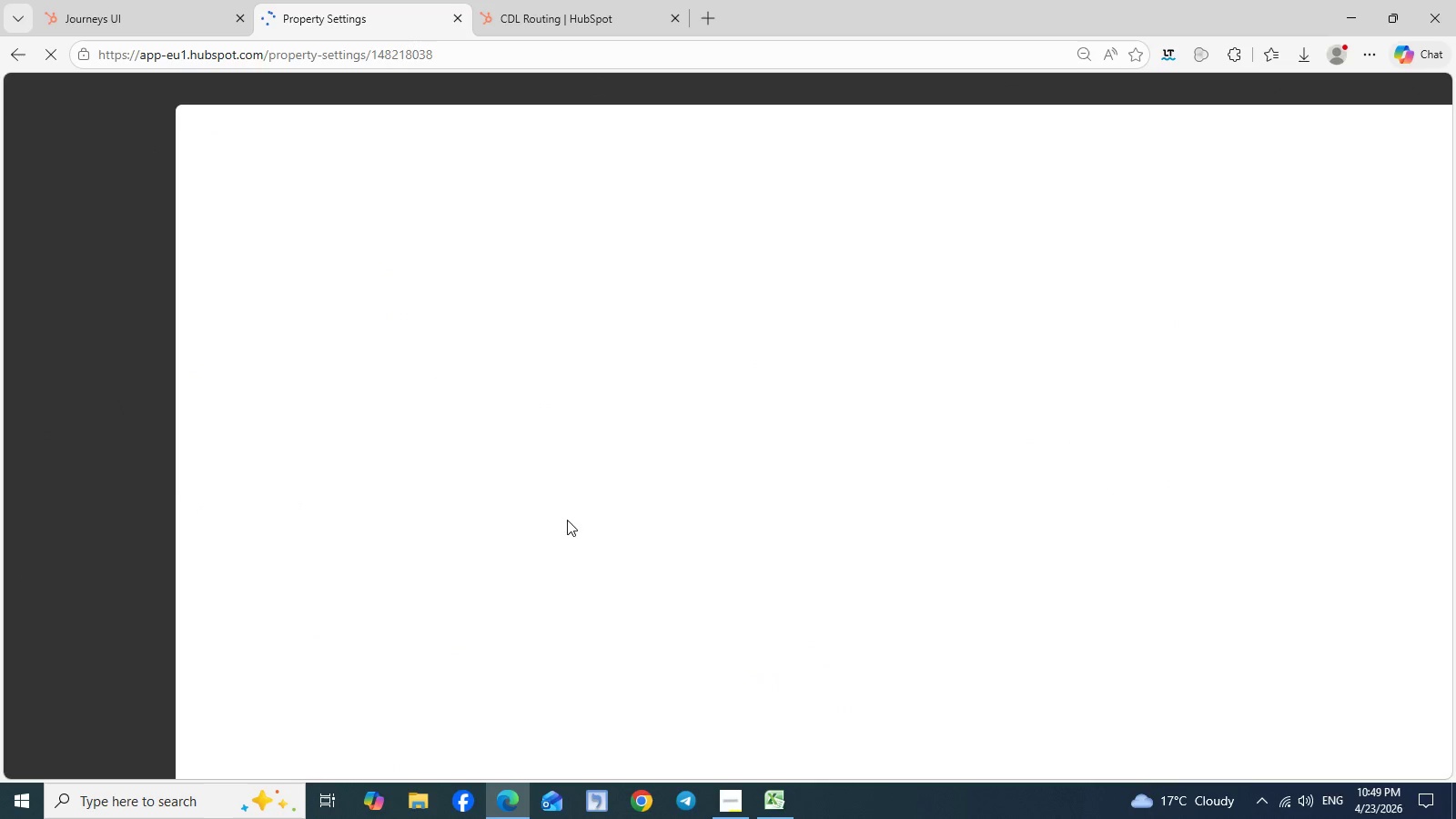 
left_click([704, 217])
 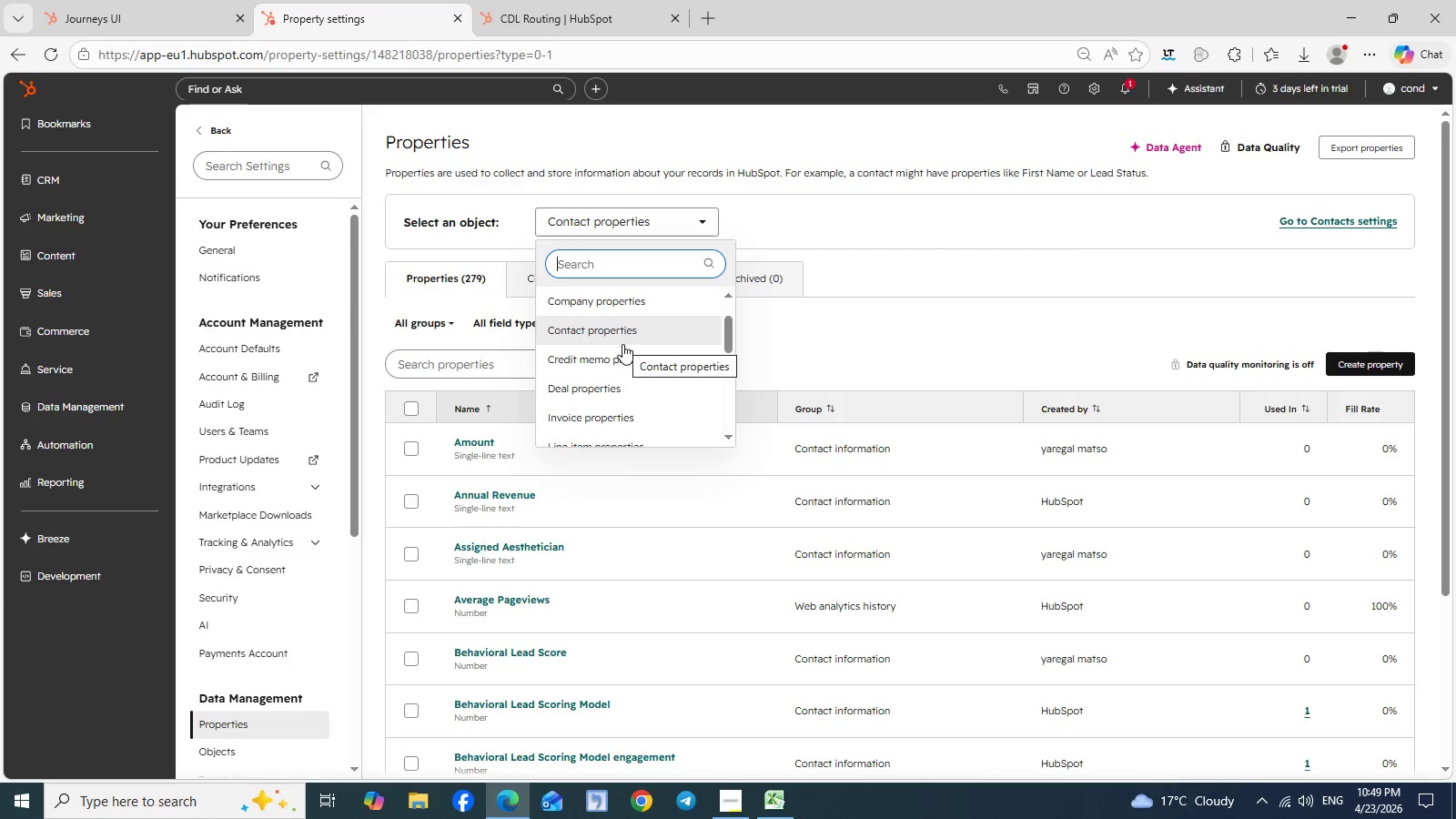 
left_click([609, 386])
 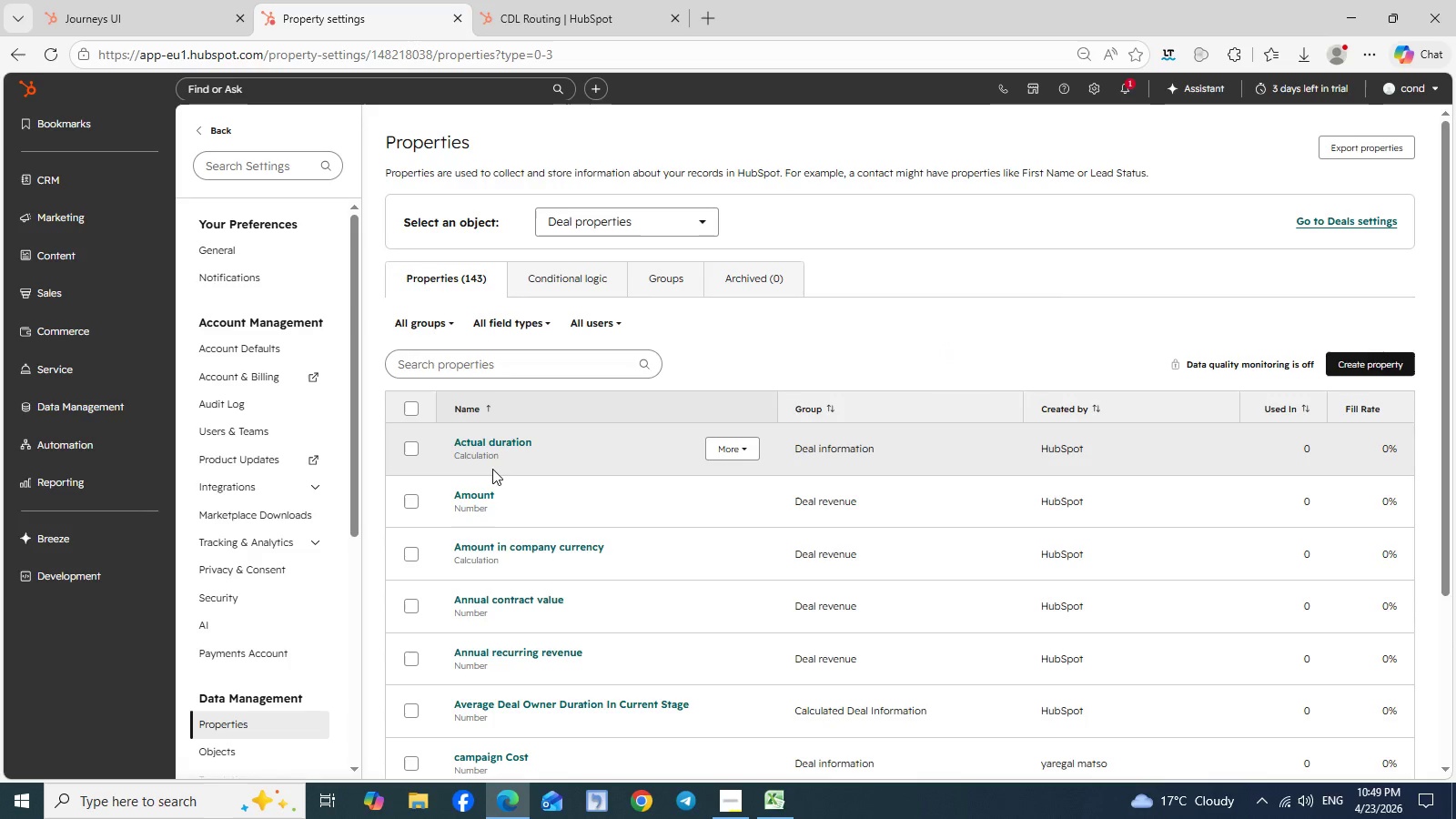 
wait(7.06)
 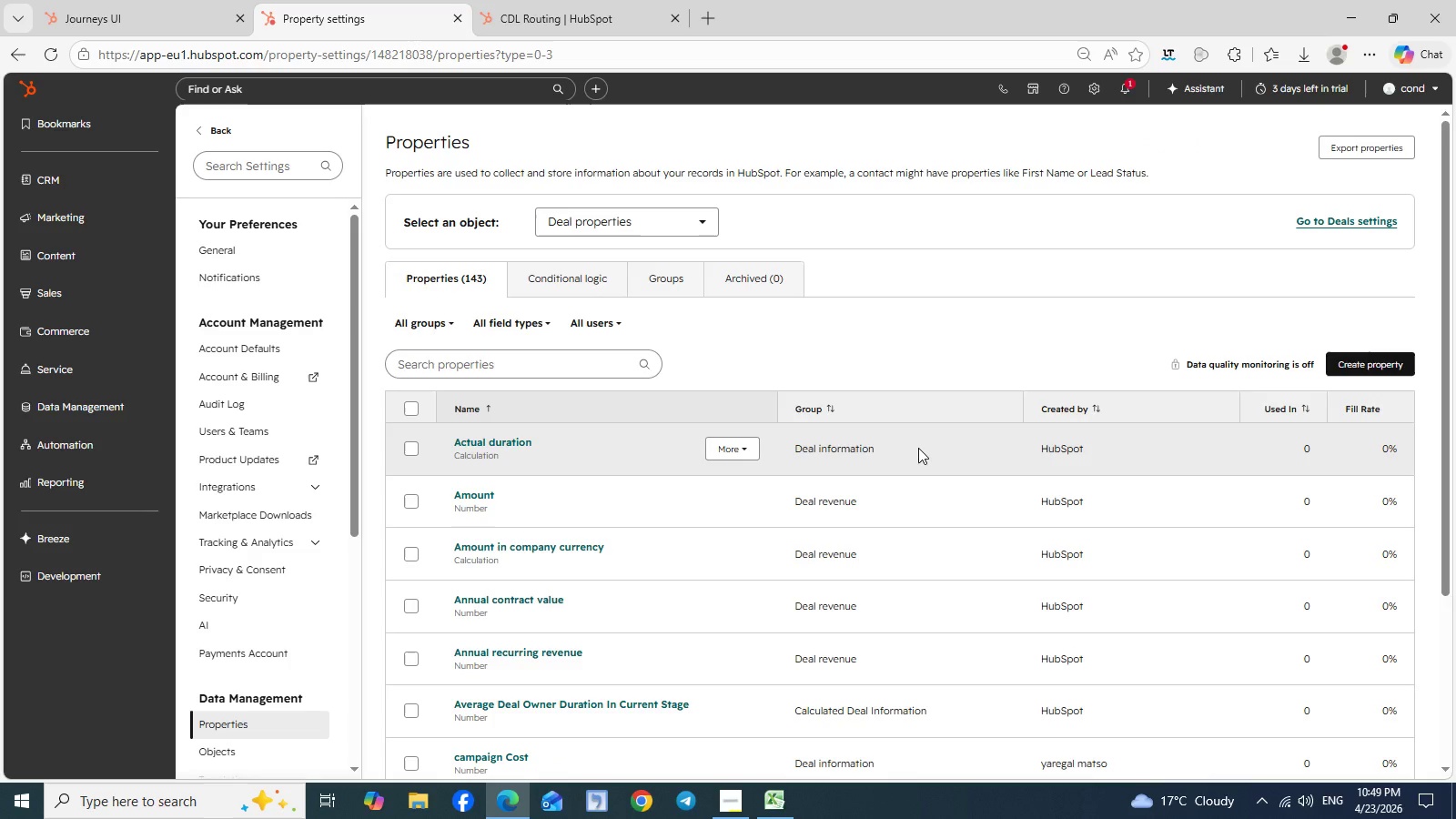 
left_click_drag(start_coordinate=[354, 531], to_coordinate=[365, 628])
 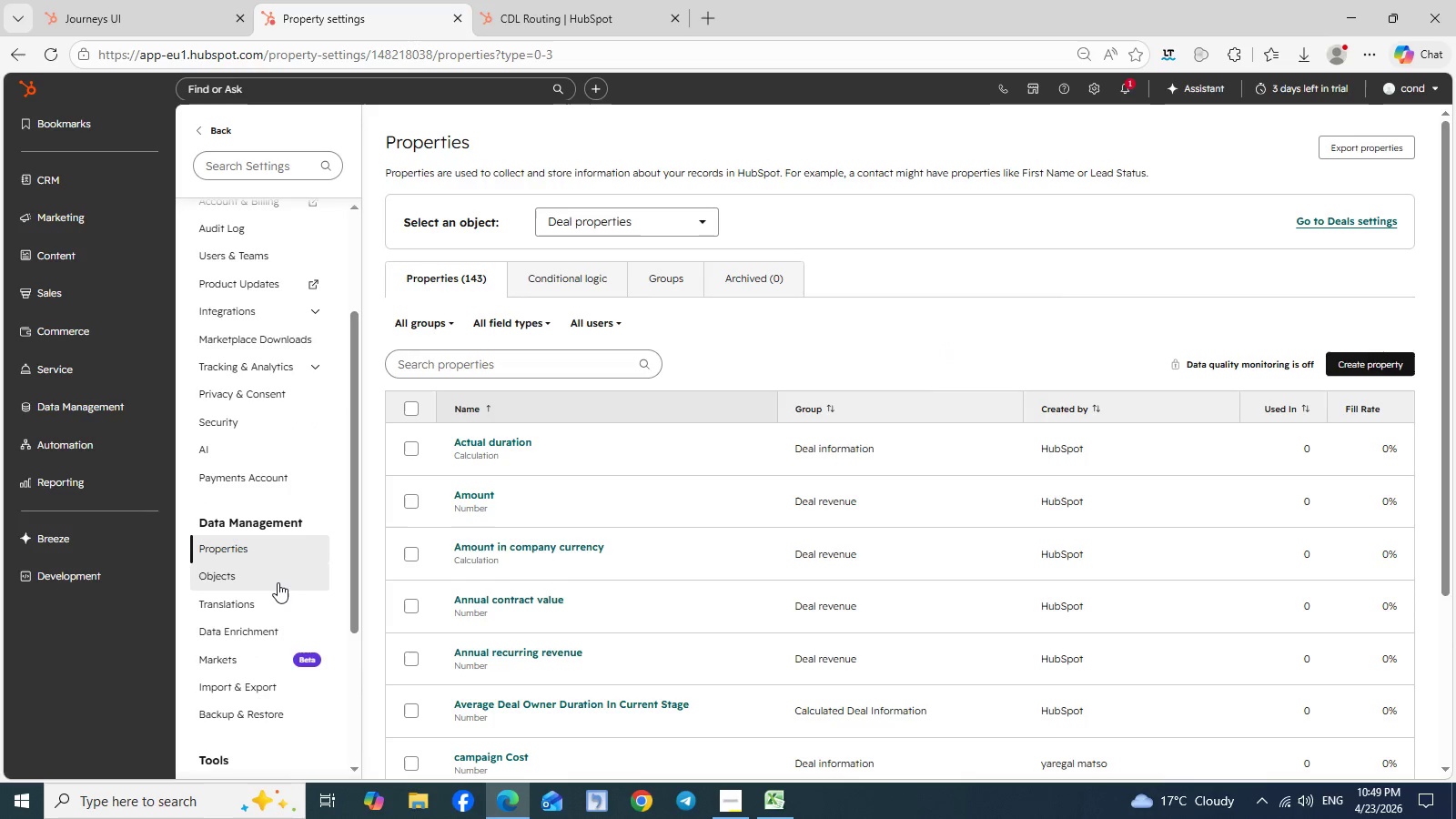 
left_click([278, 582])
 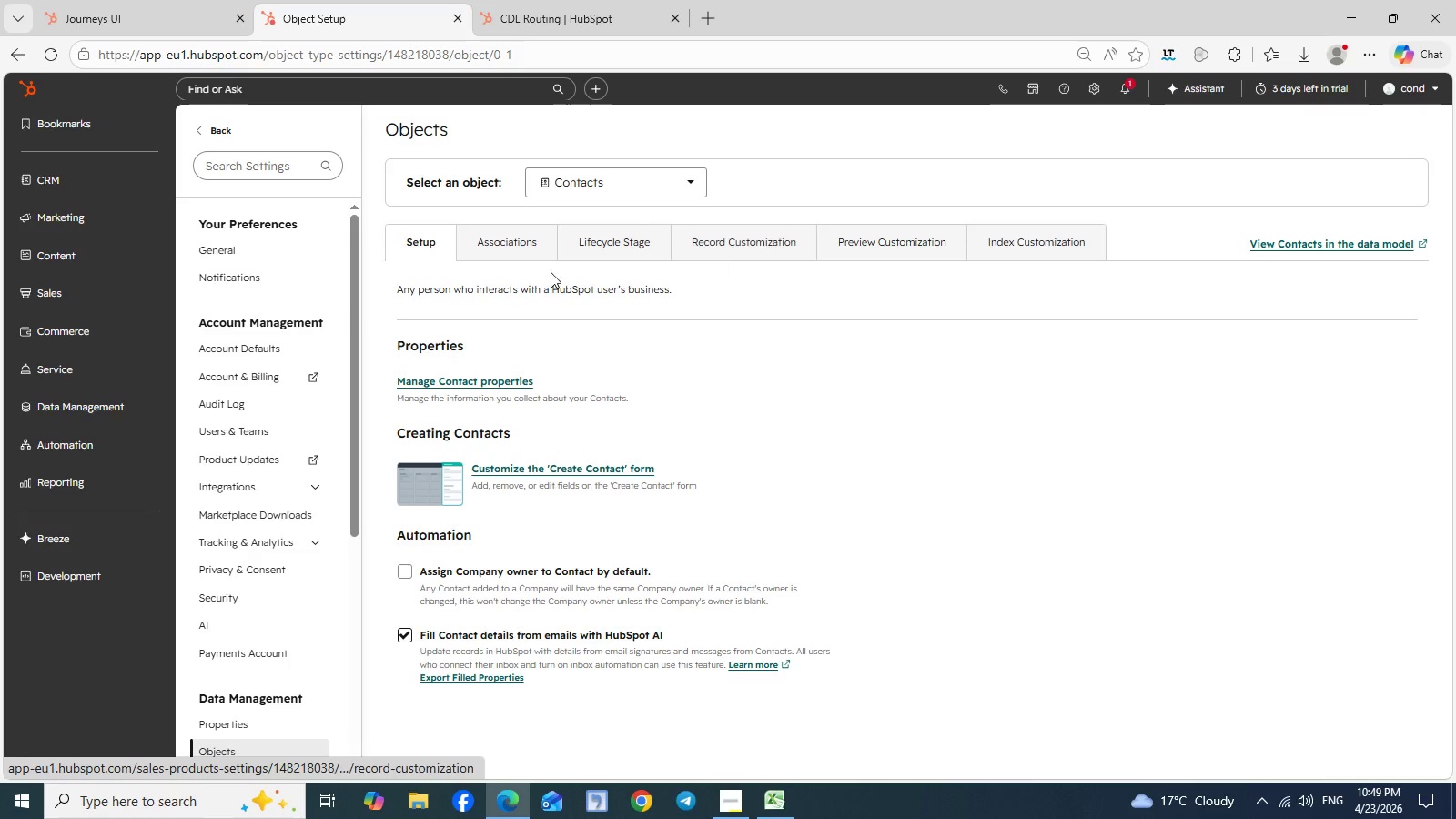 
wait(11.2)
 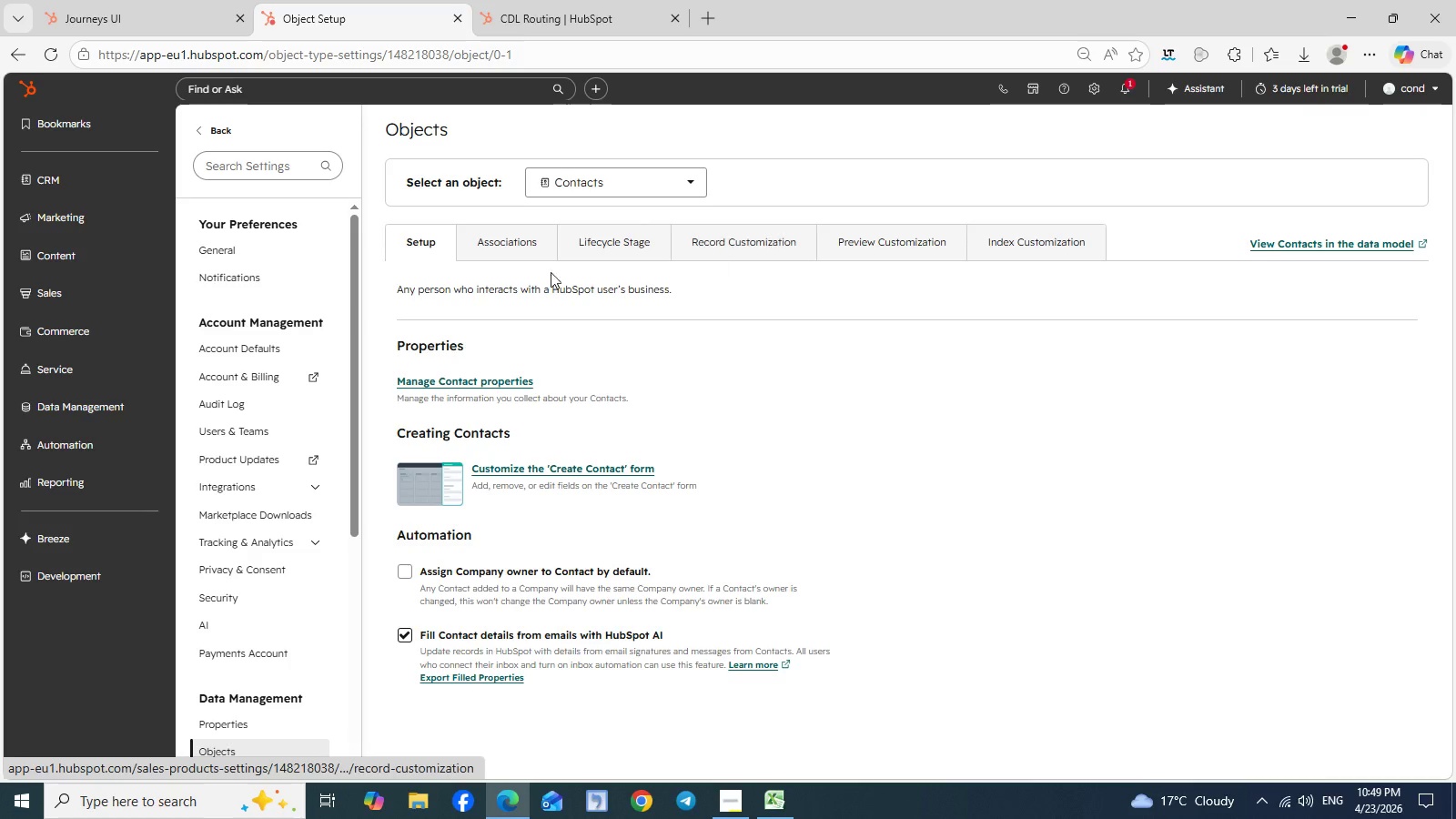 
left_click([708, 191])
 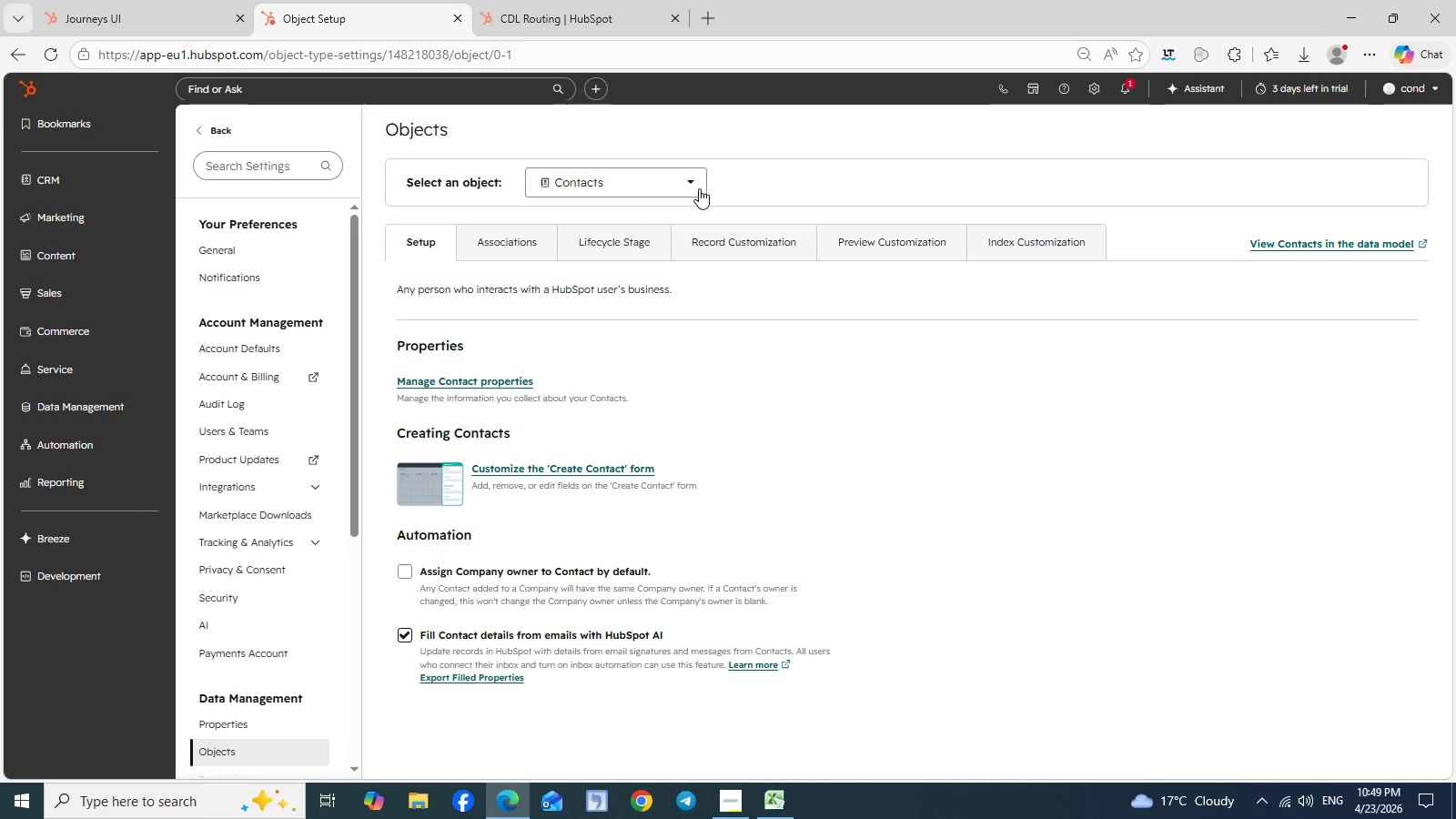 
left_click([699, 188])
 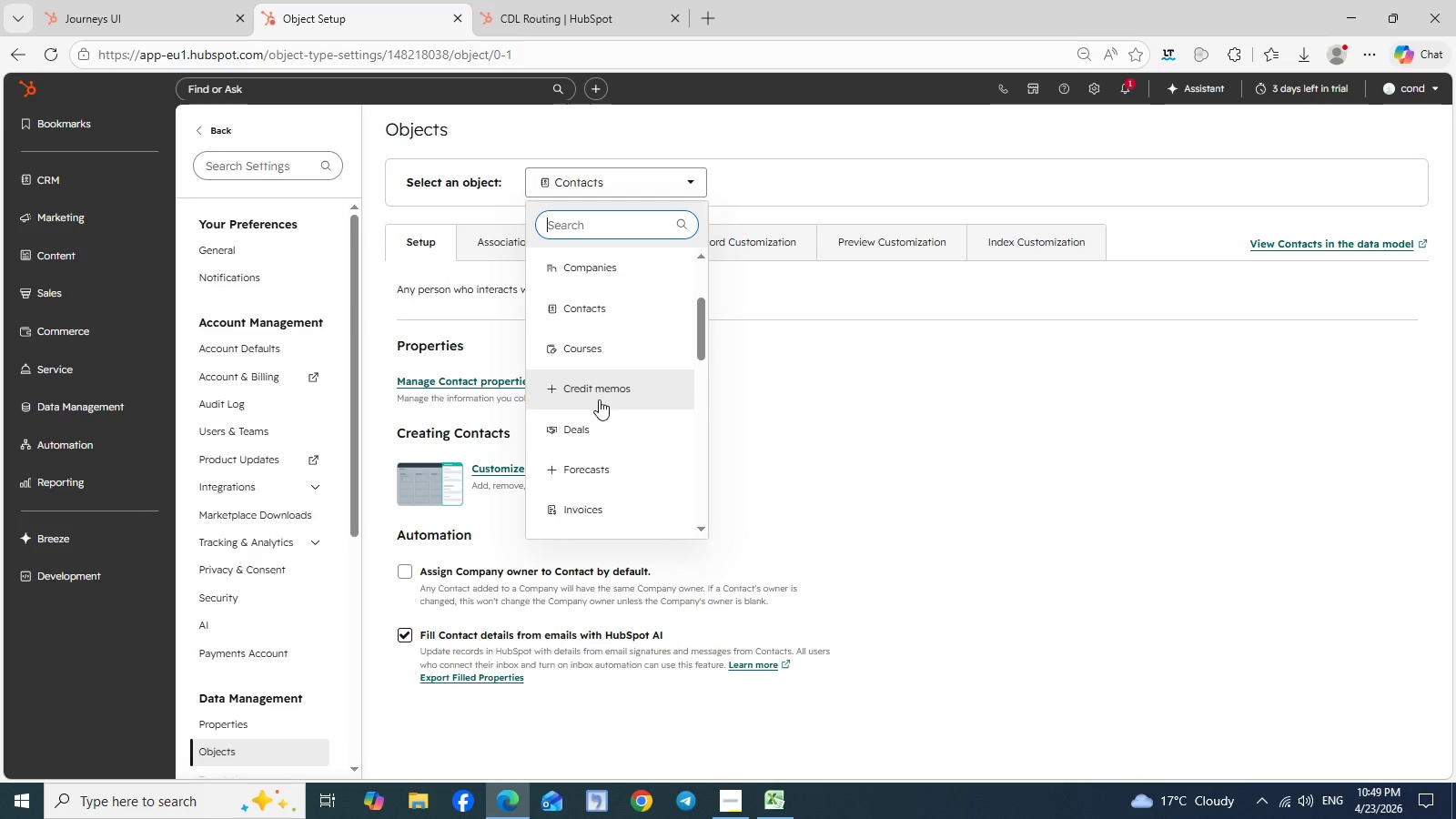 
left_click([587, 429])
 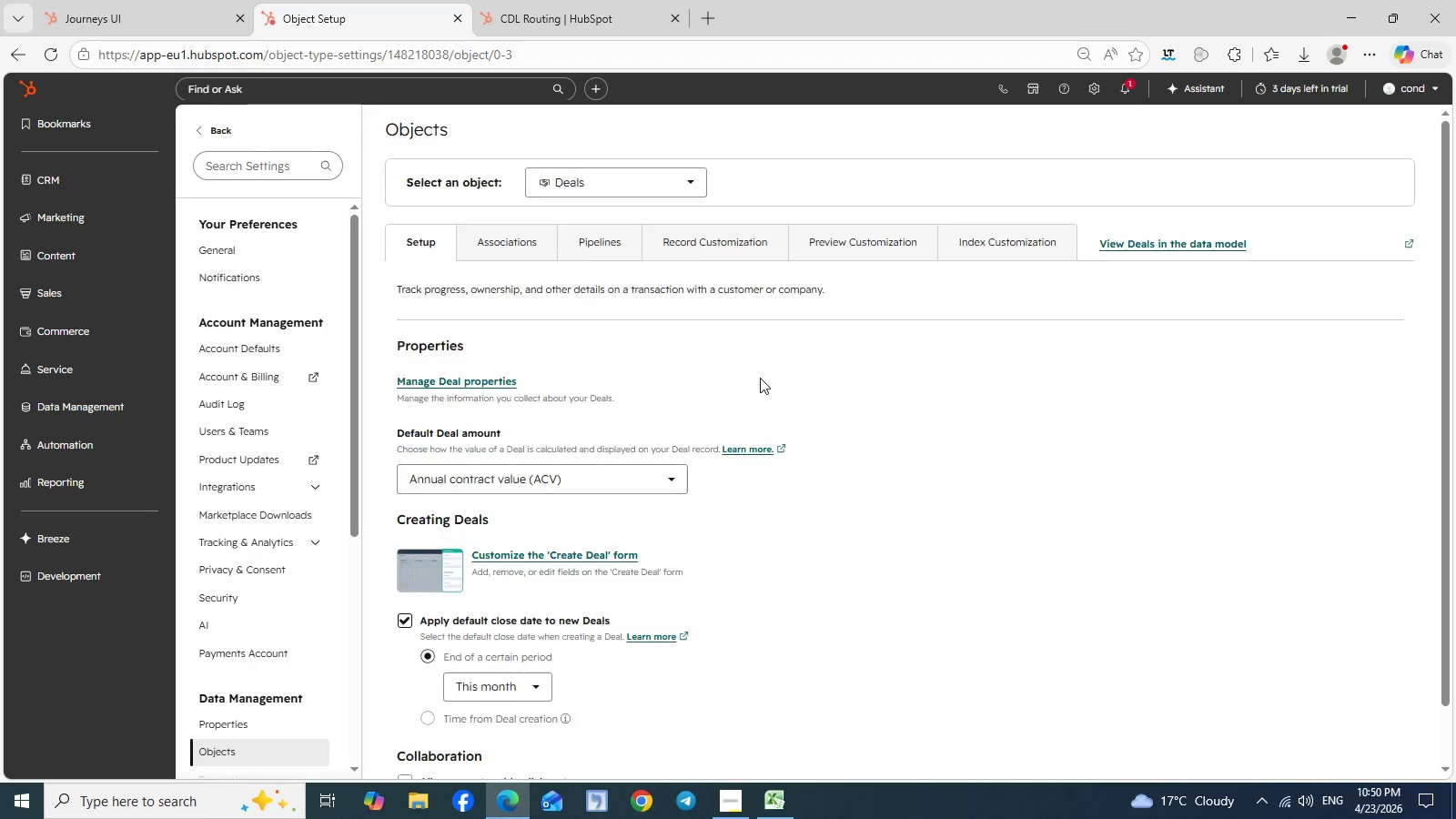 
wait(6.0)
 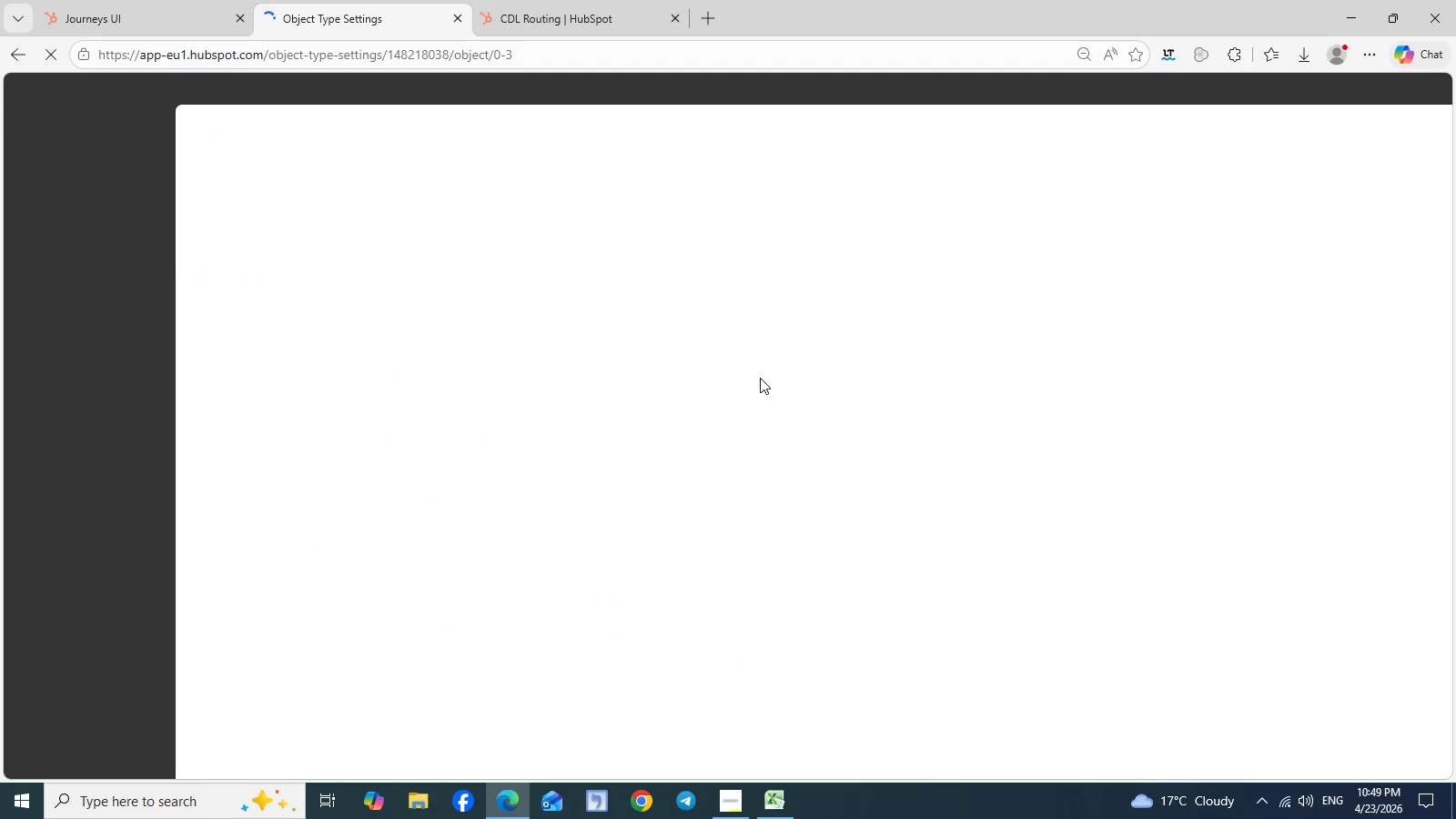 
left_click([612, 236])
 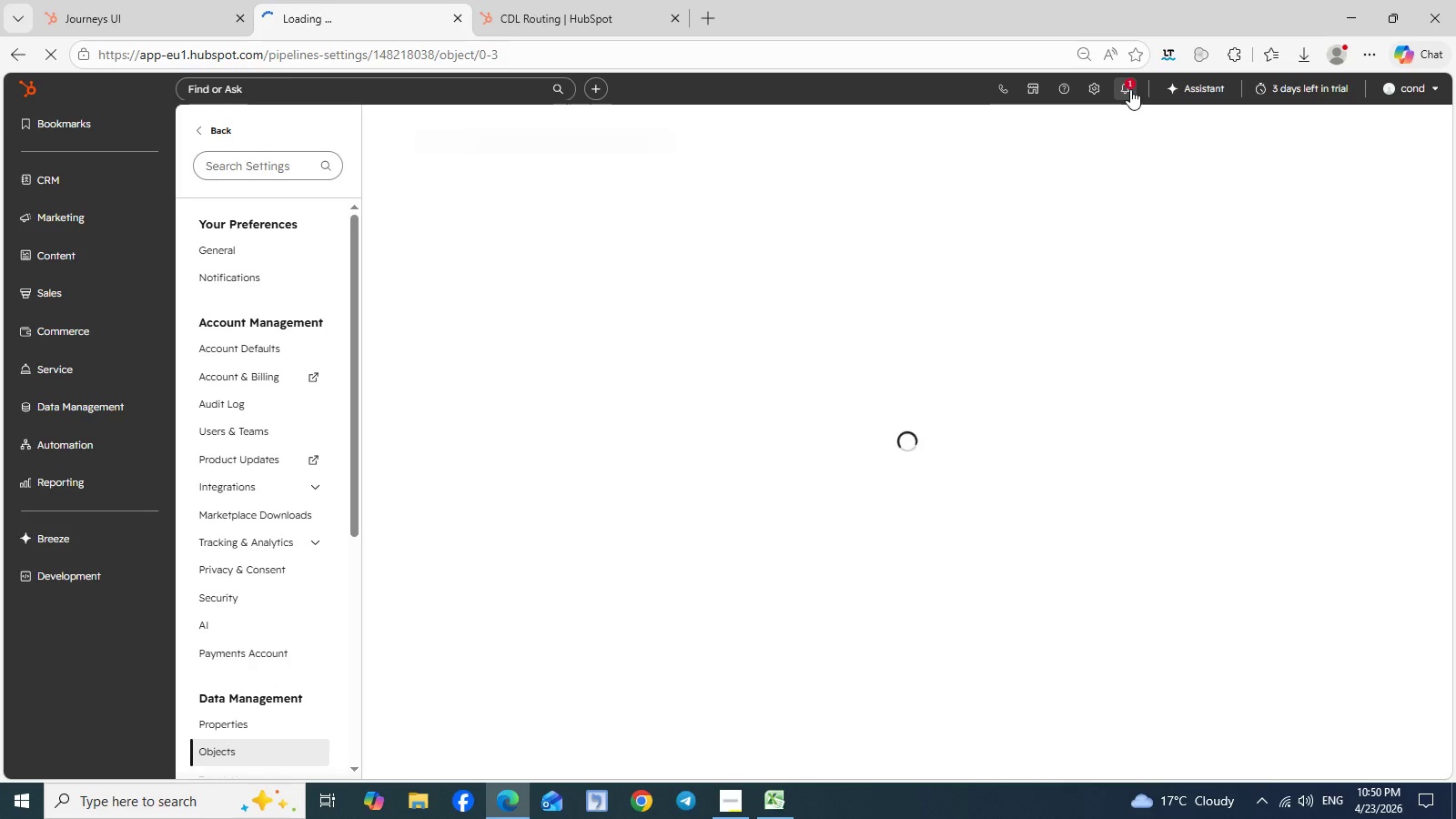 
wait(25.25)
 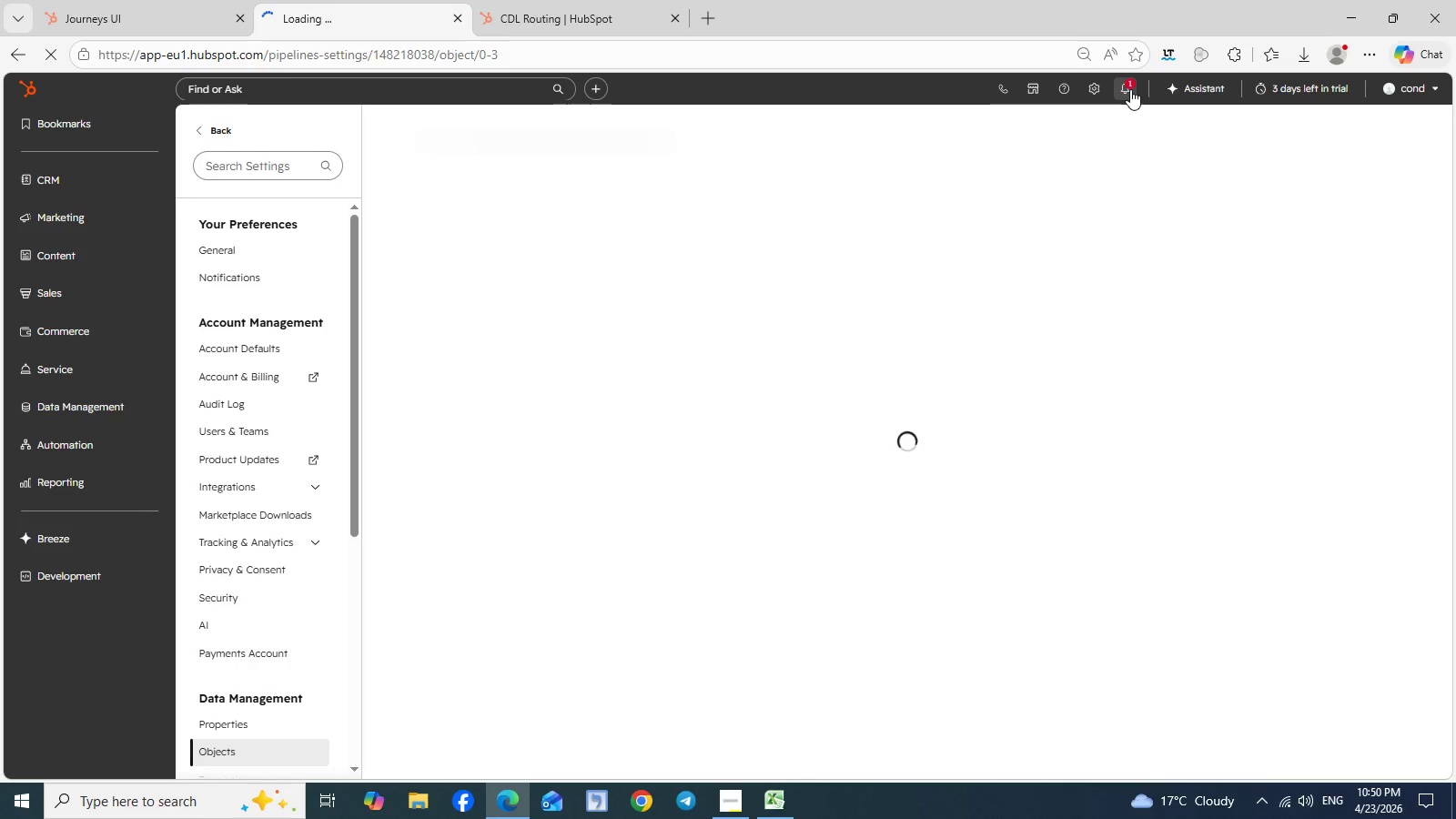 
left_click([561, 457])
 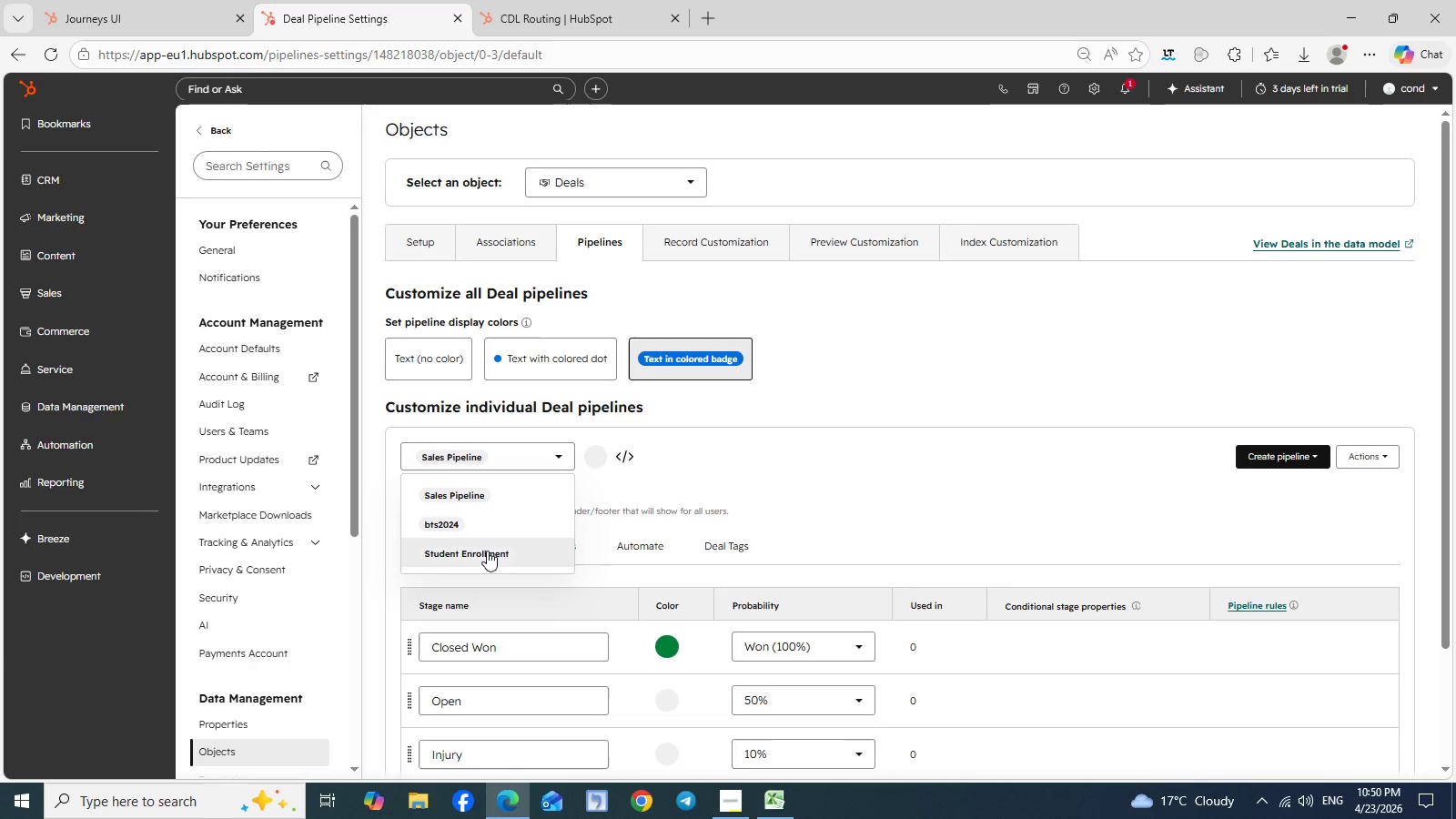 
left_click([483, 551])
 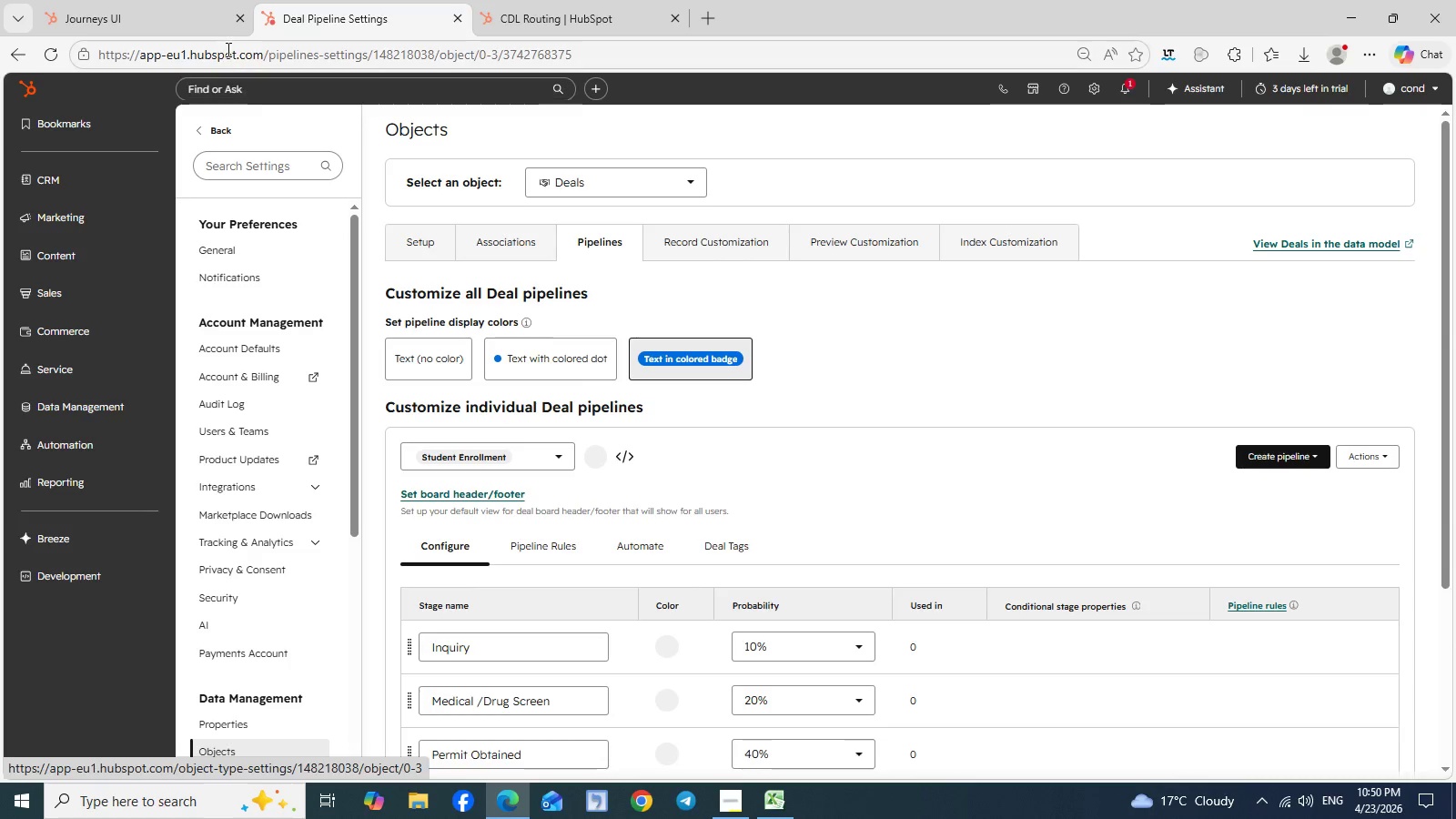 
left_click([182, 4])
 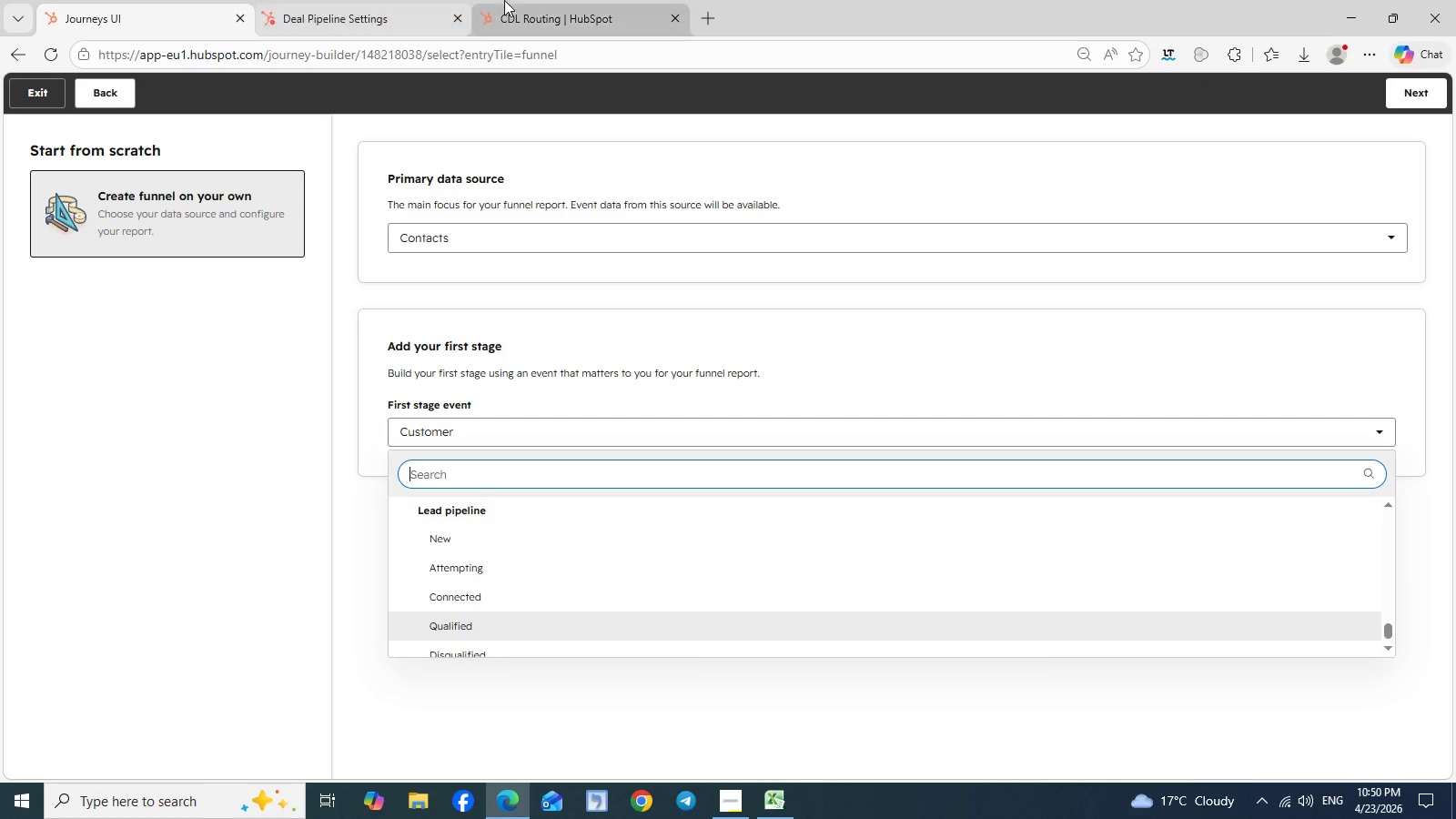 
left_click([557, 2])
 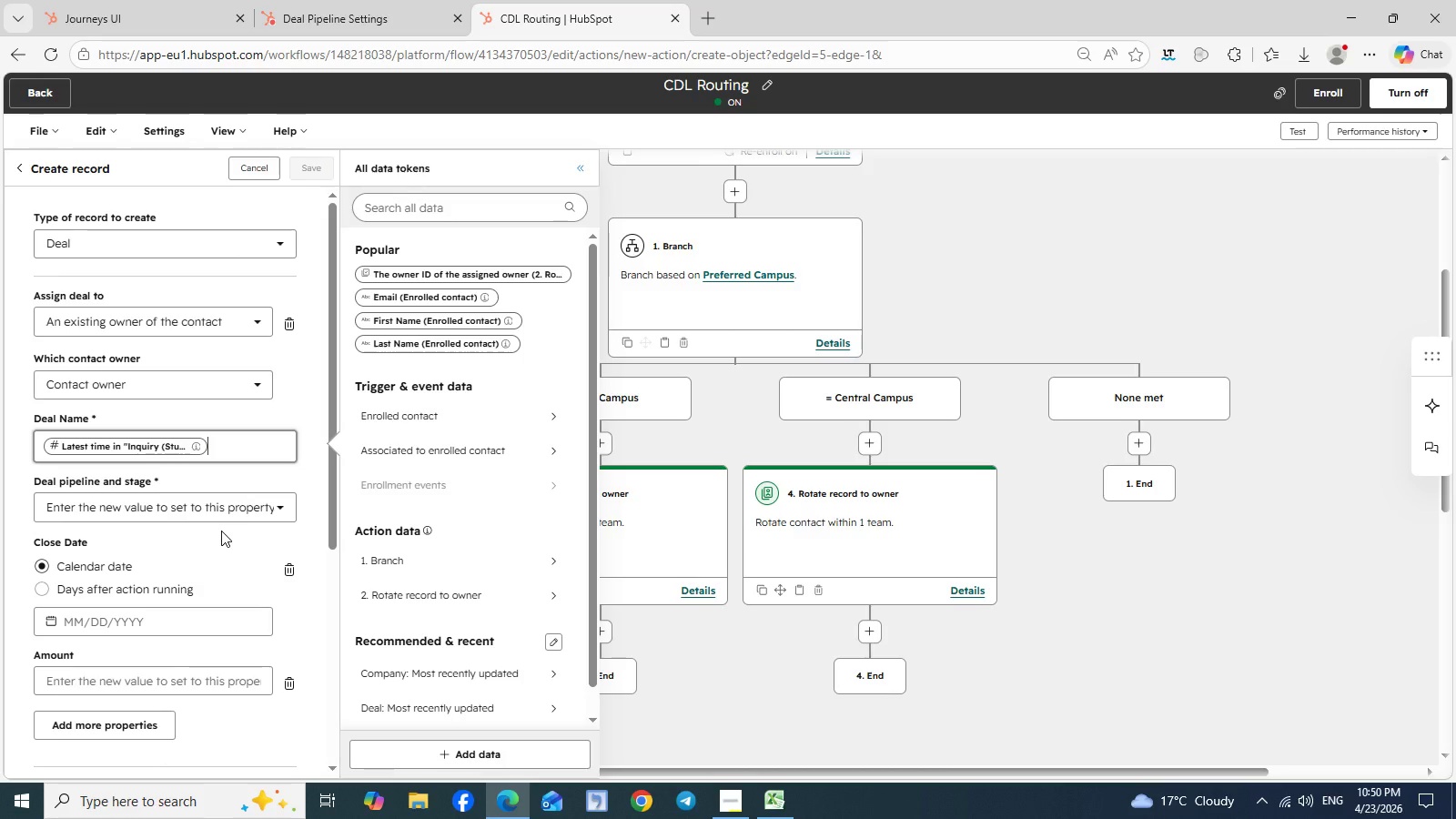 
wait(12.99)
 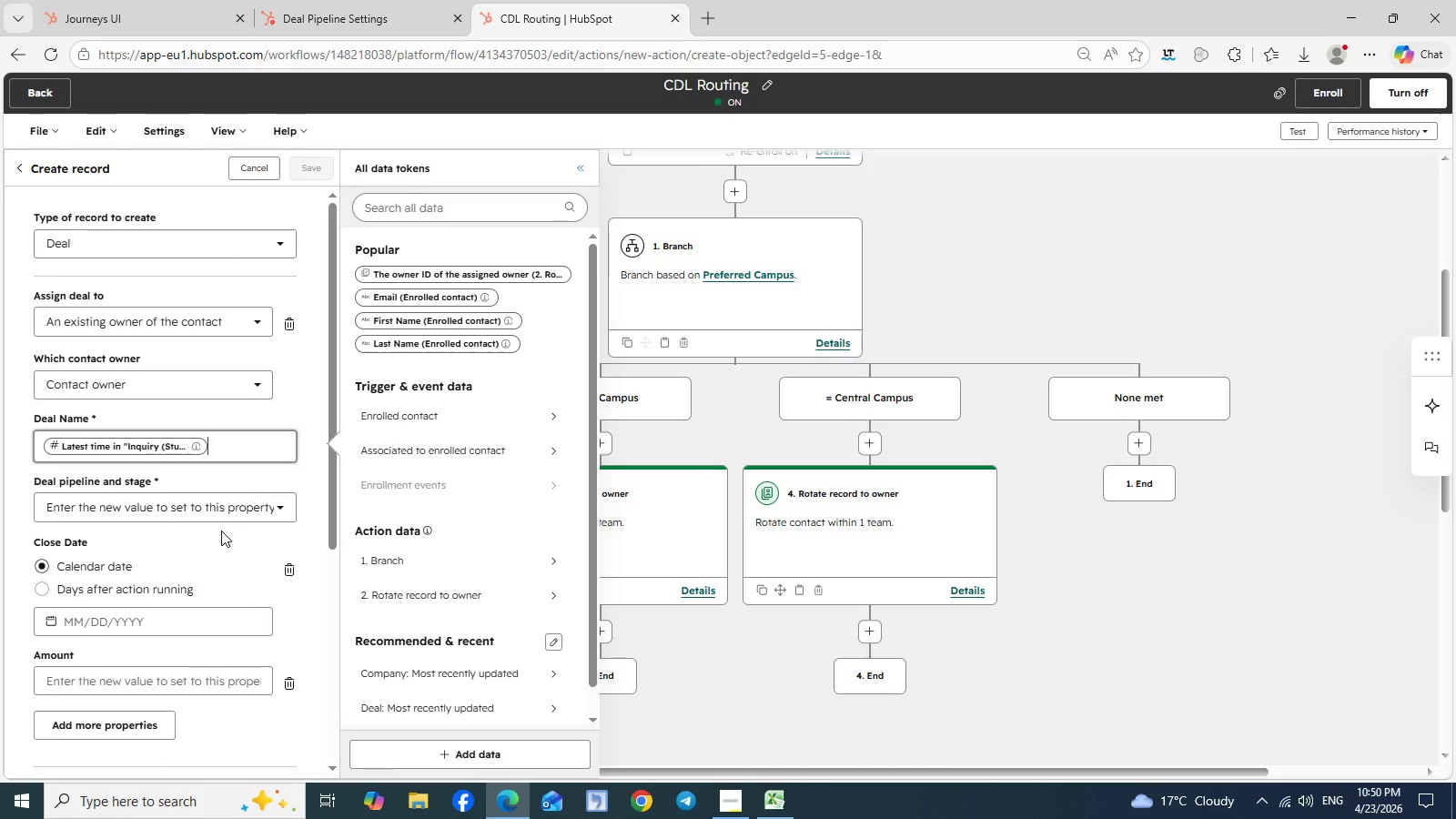 
left_click([185, 504])
 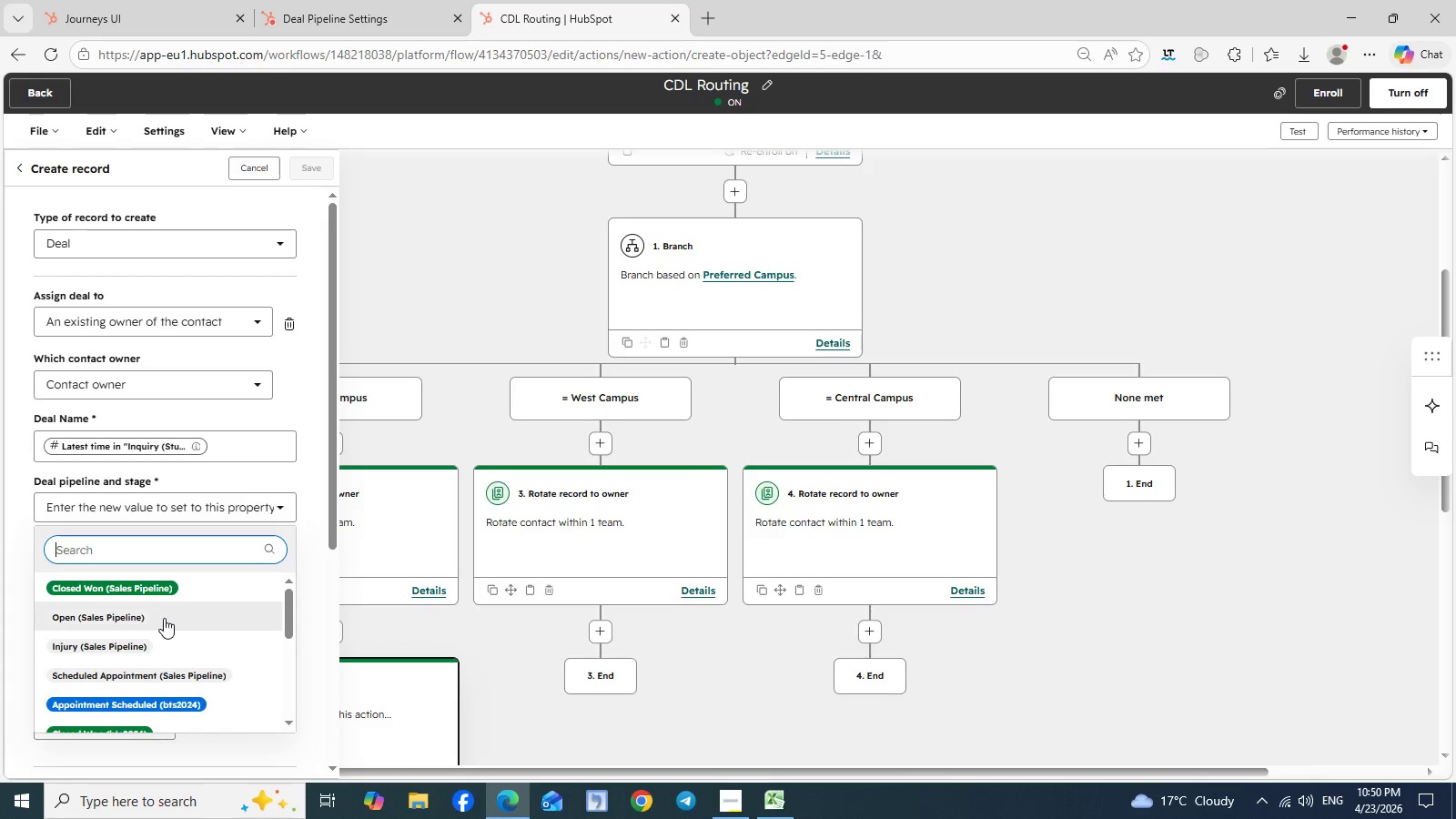 
wait(6.84)
 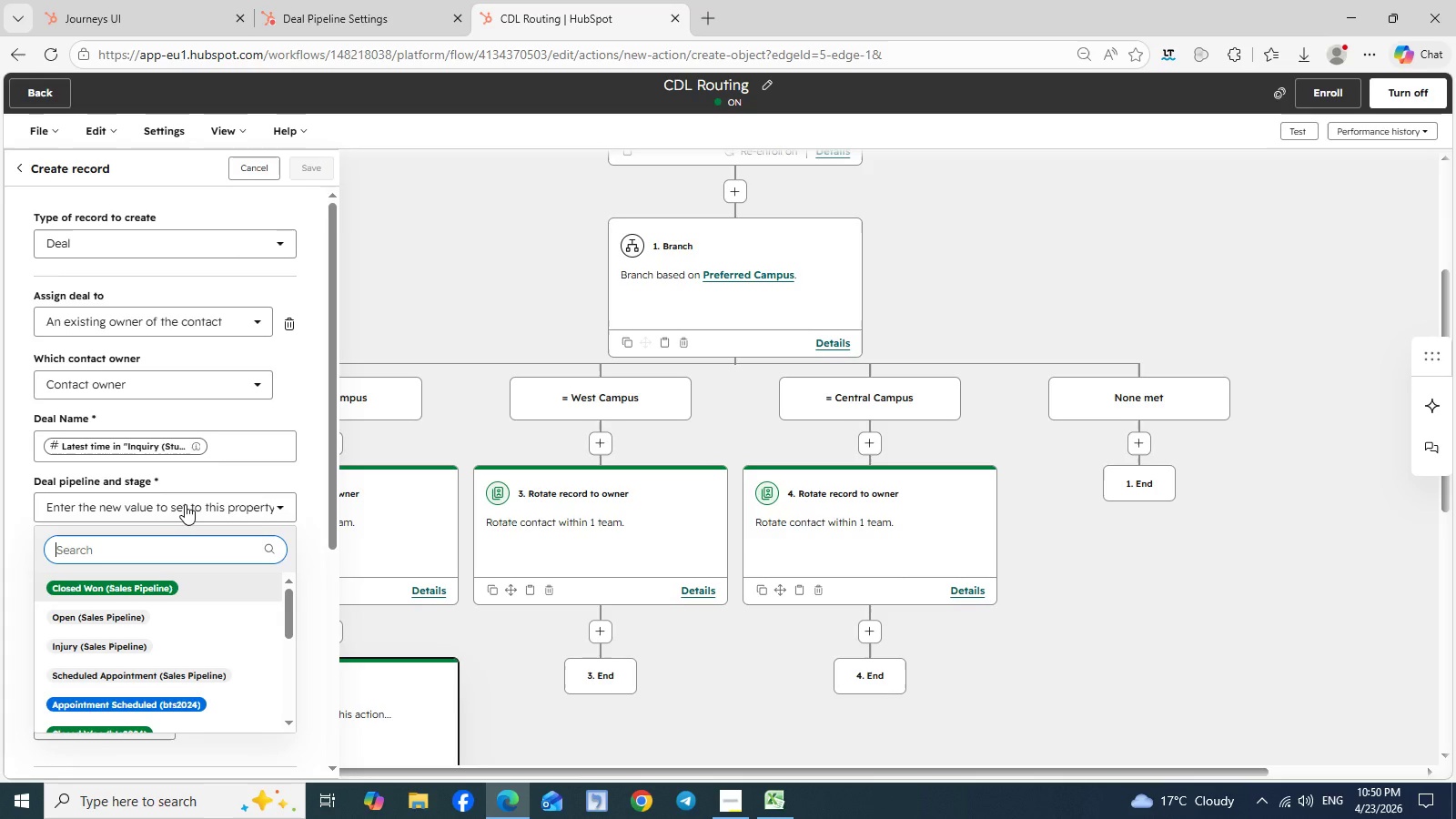 
scroll: coordinate [161, 650], scroll_direction: down, amount: 2.0
 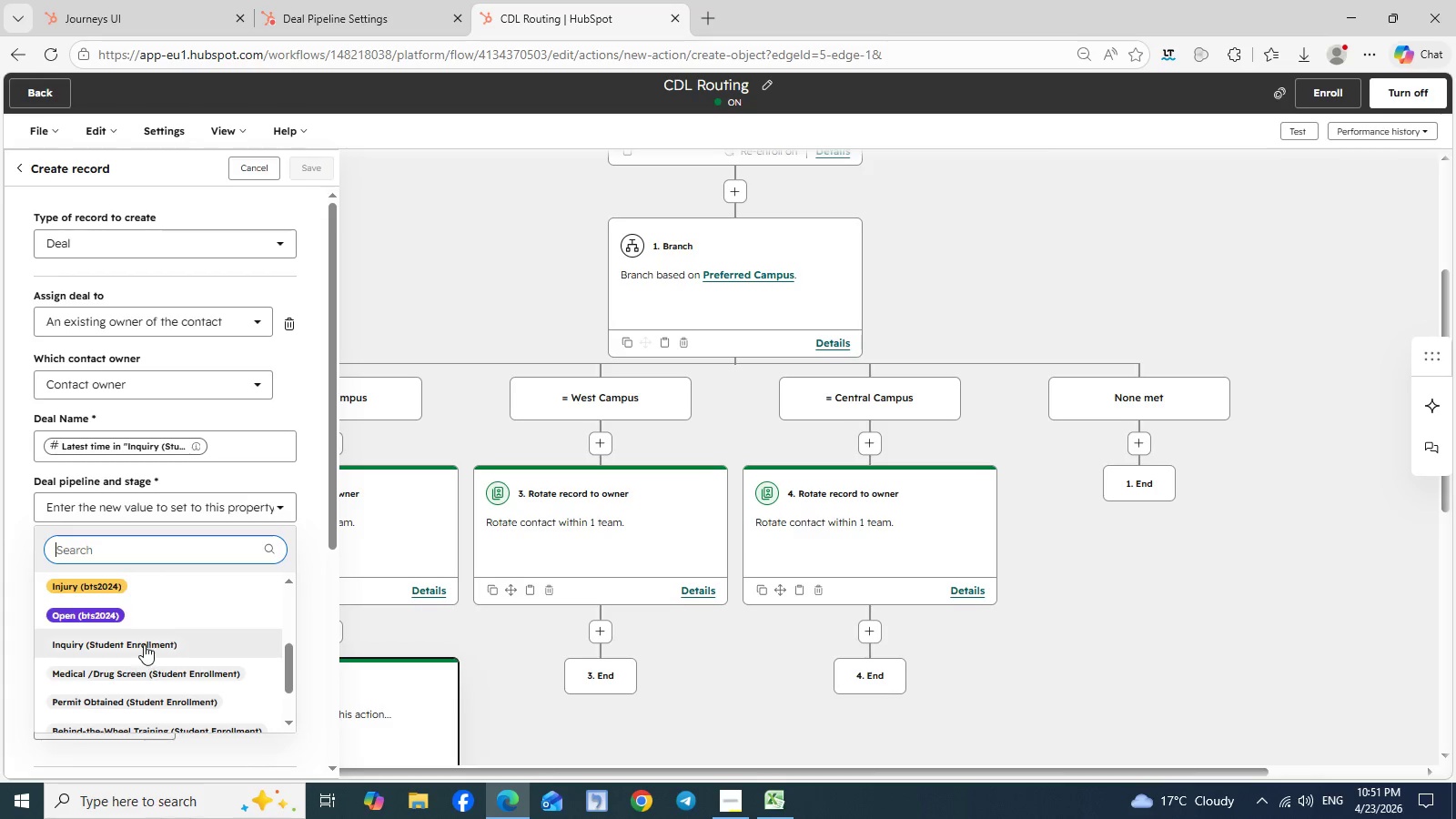 
left_click([141, 643])
 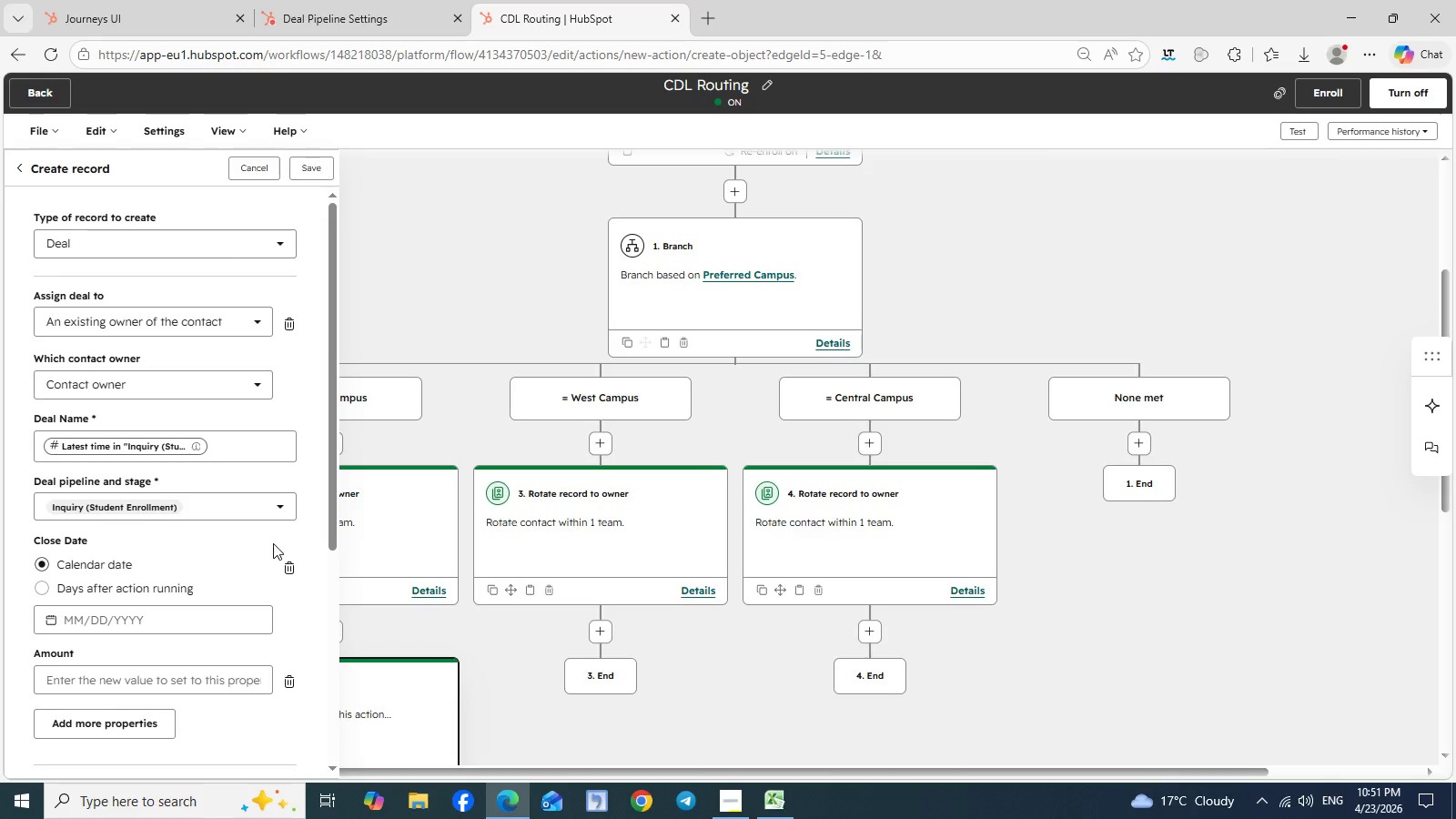 
wait(9.34)
 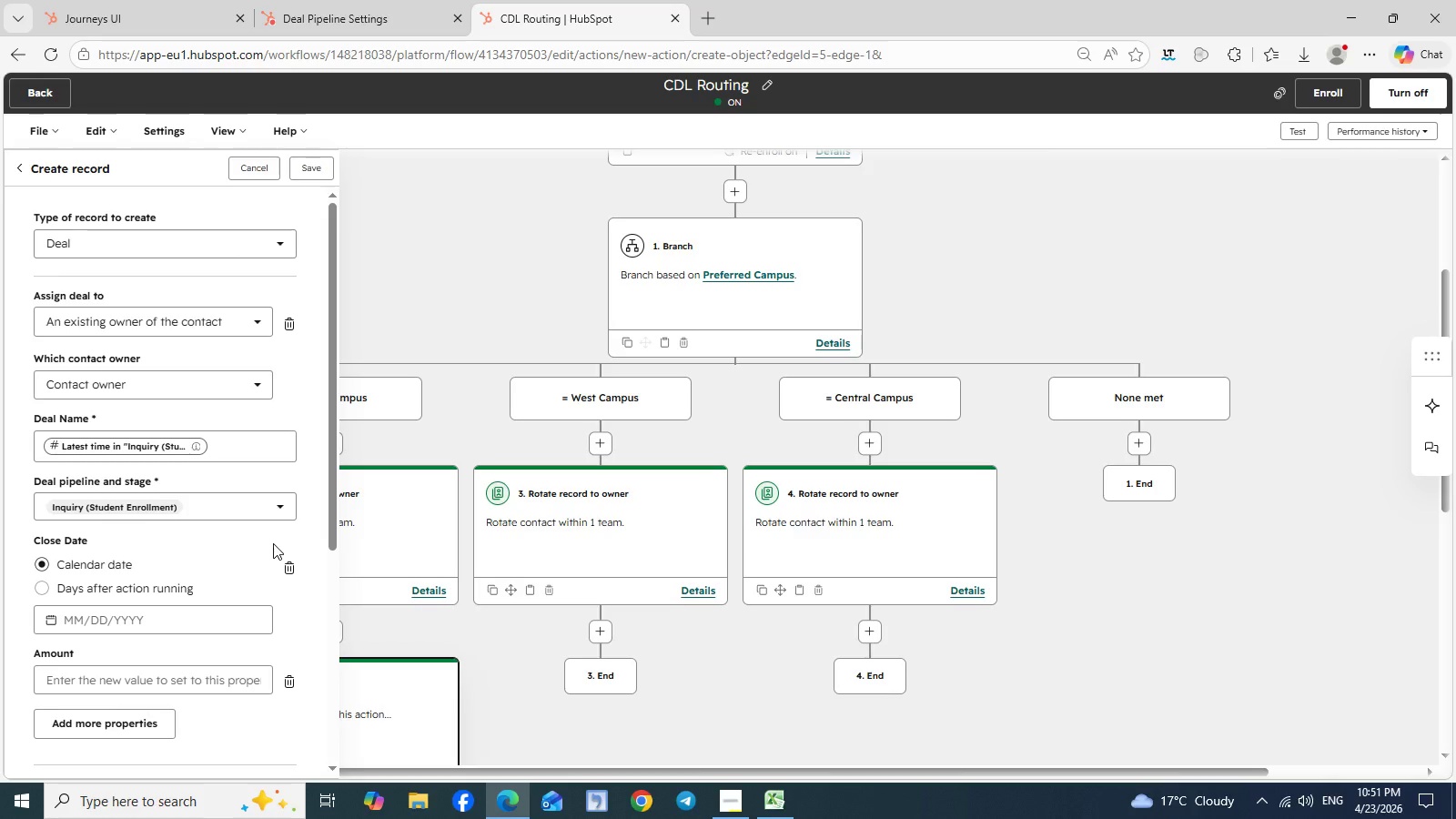 
left_click([207, 450])
 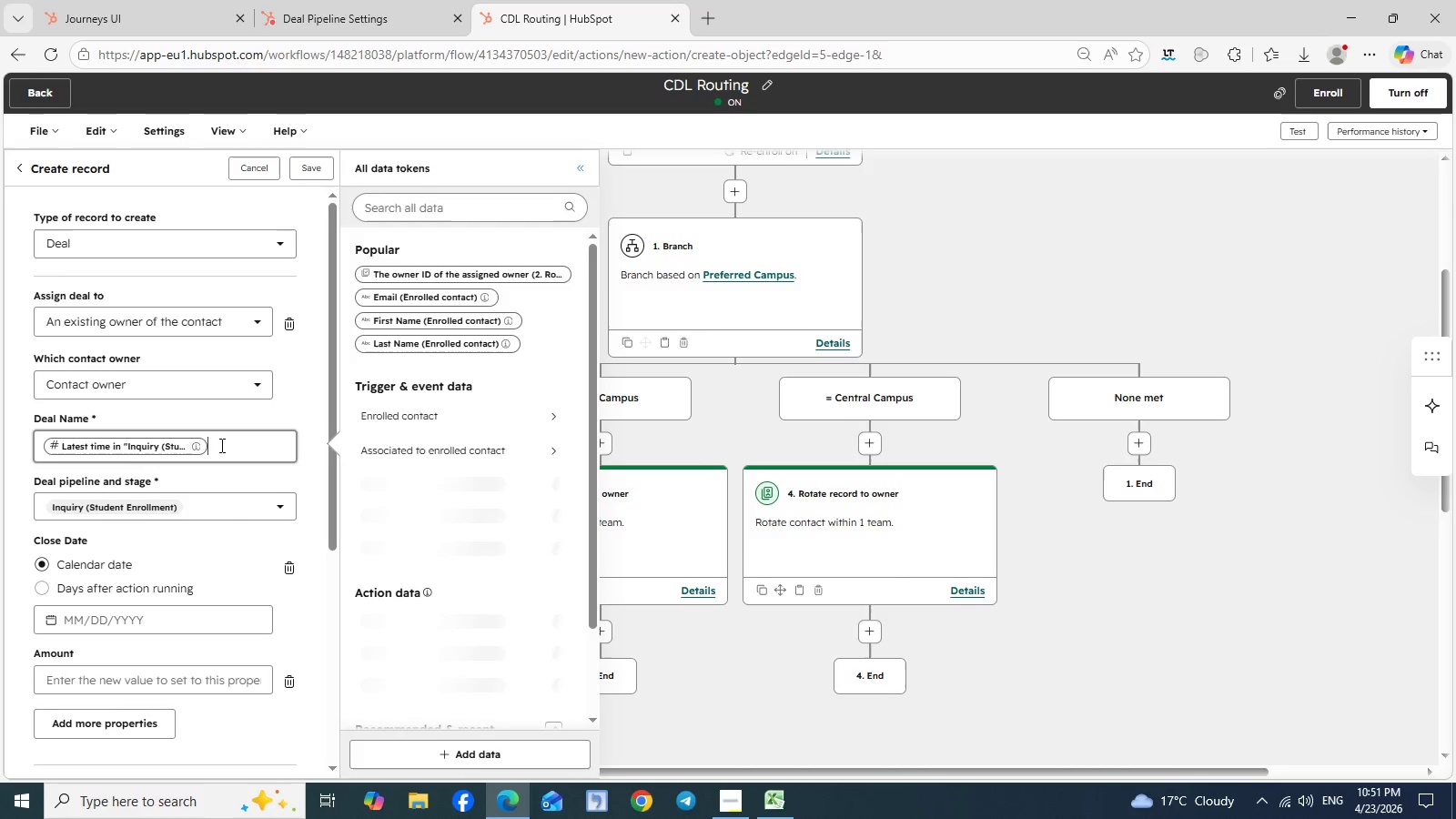 
left_click([220, 445])
 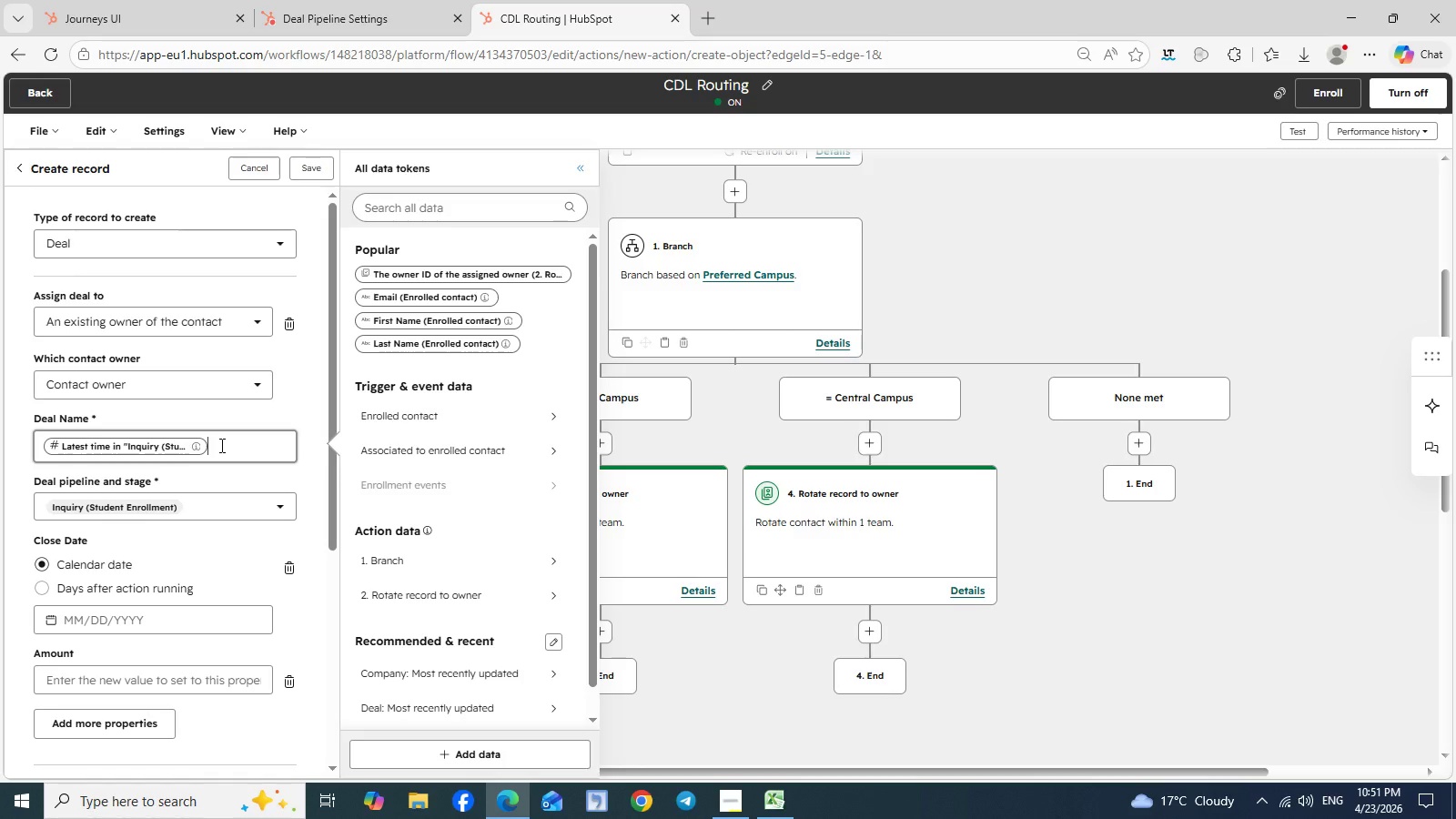 
key(Backspace)
 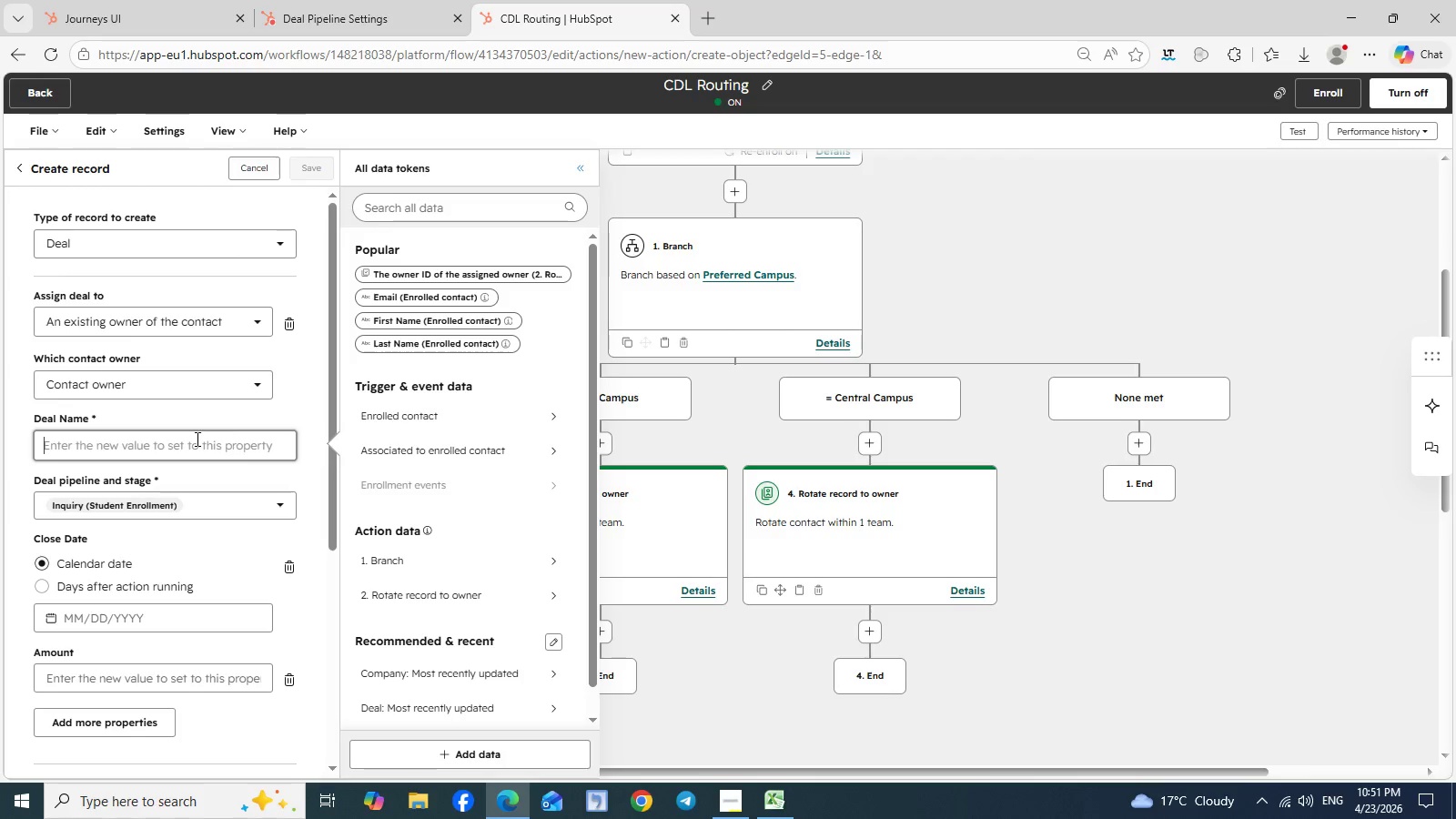 
wait(15.47)
 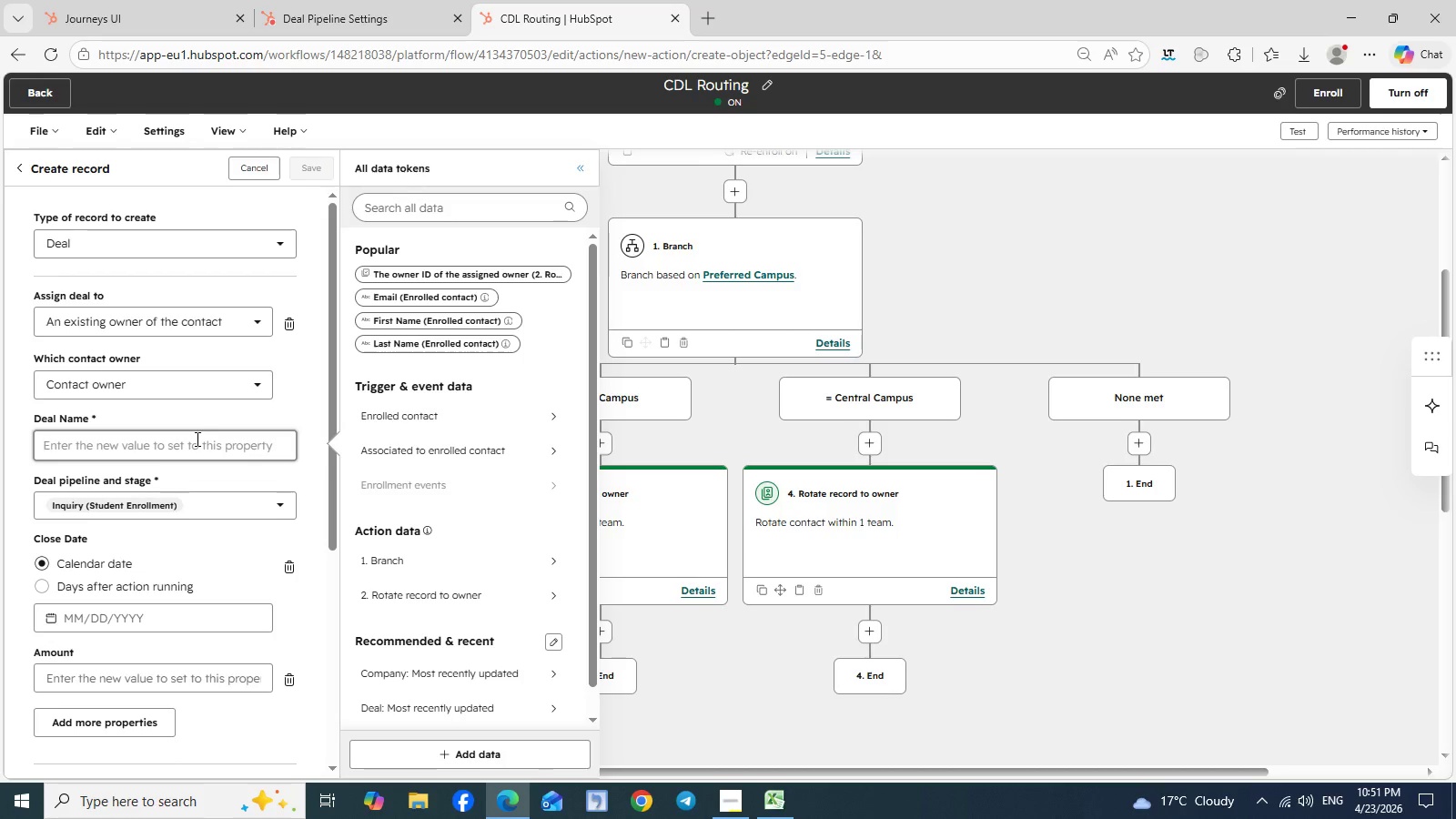 
type(In)
 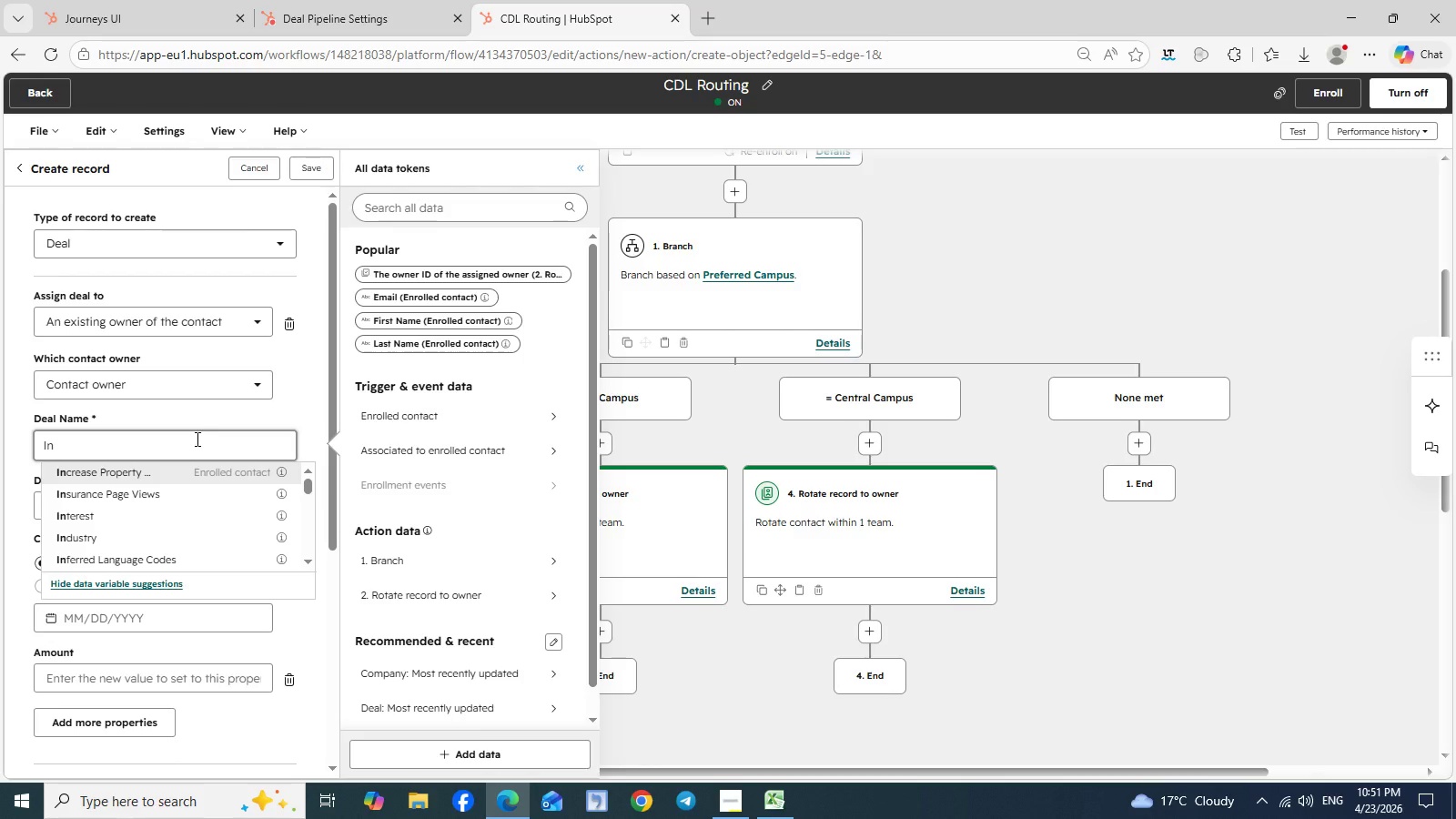 
wait(5.83)
 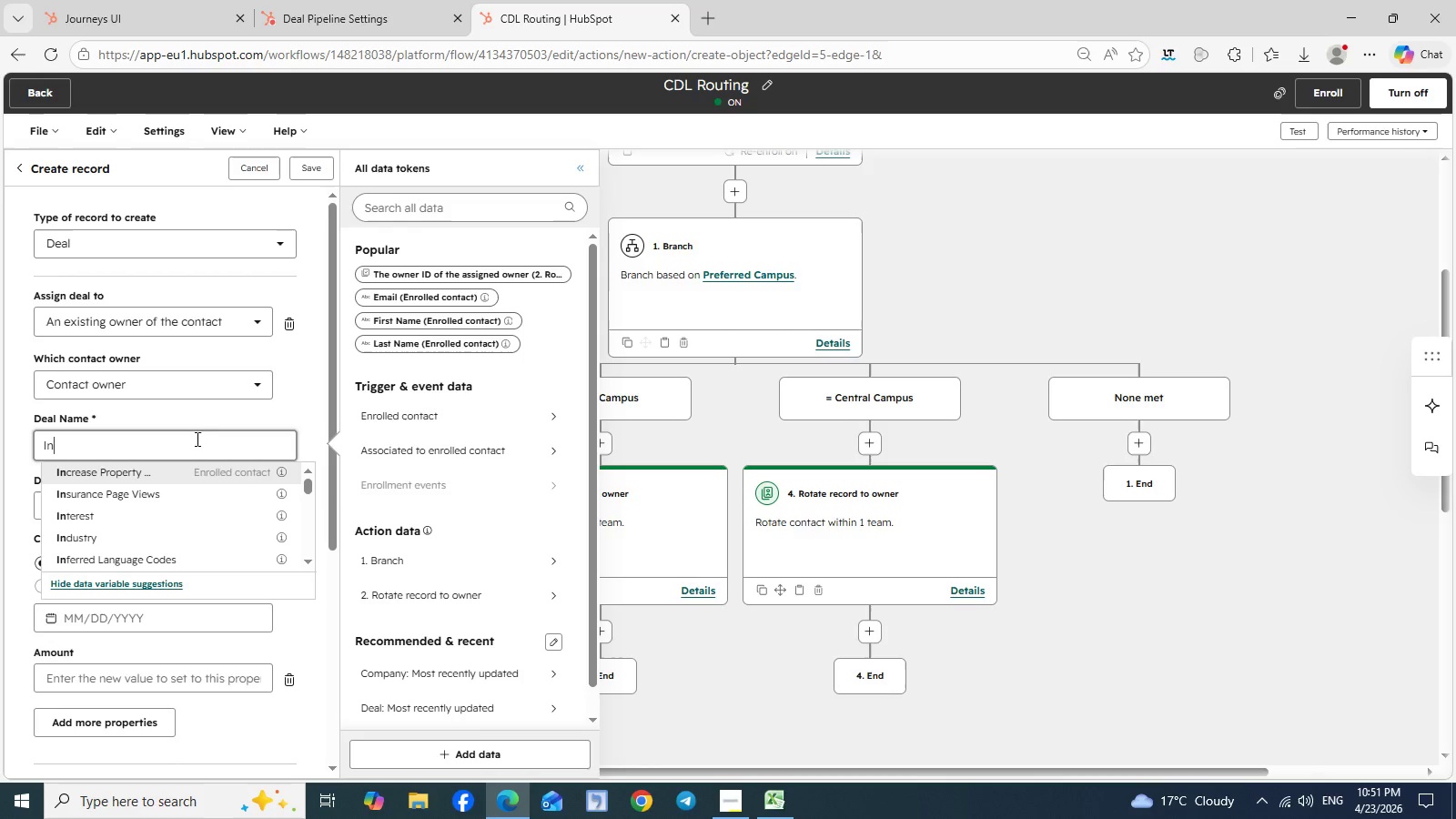 
key(Q)
 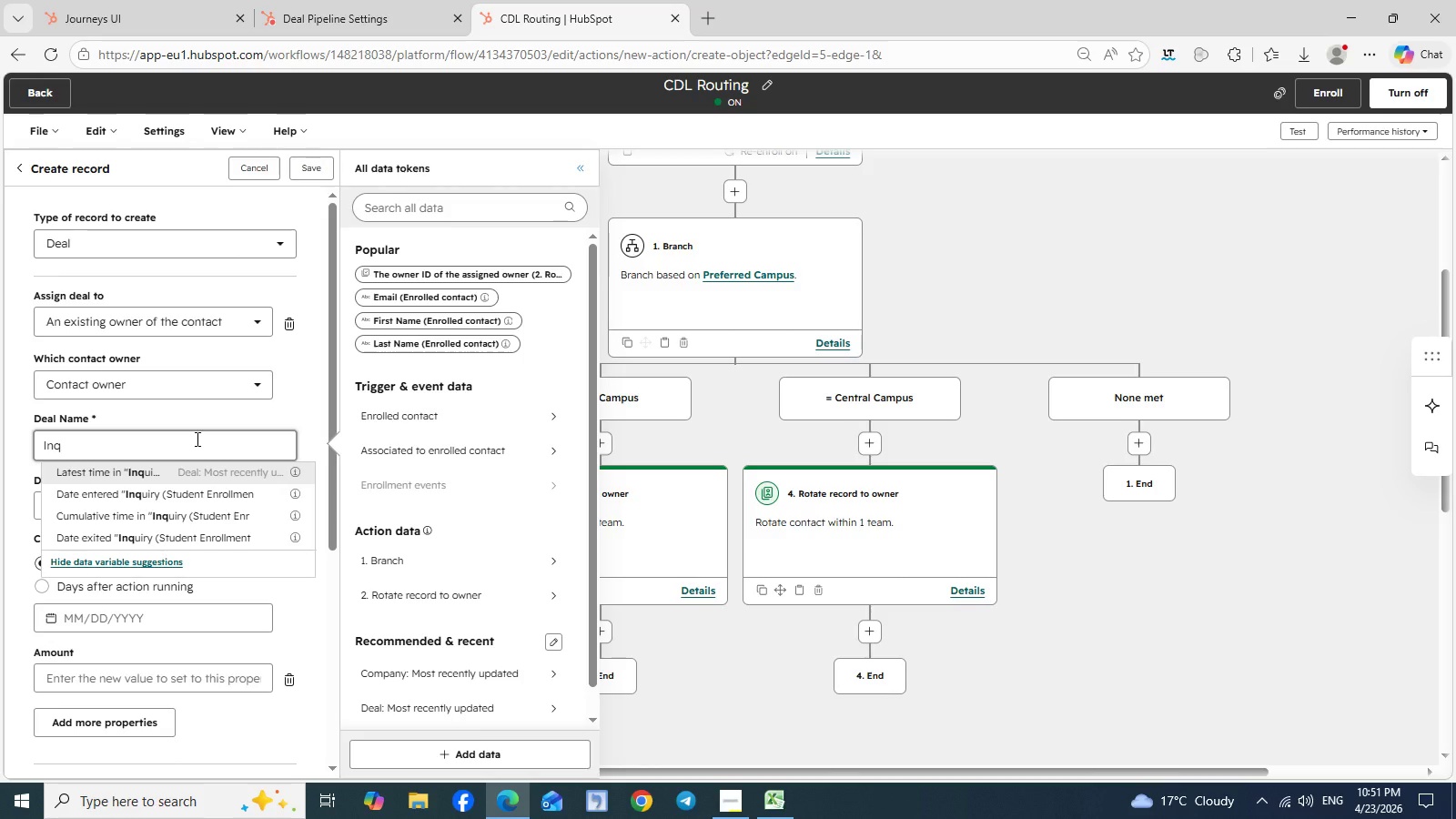 
type(uiry)
 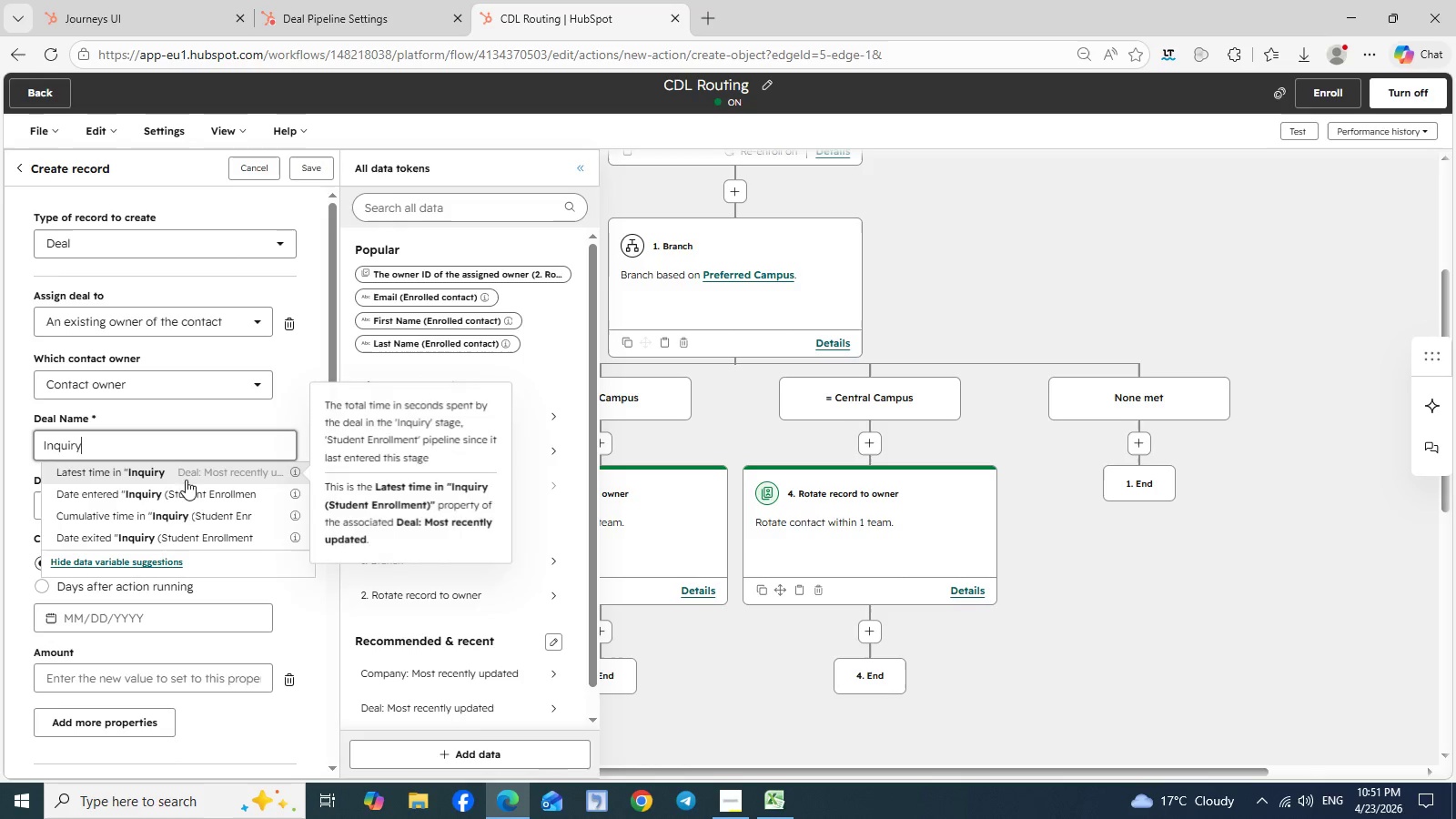 
scroll: coordinate [195, 512], scroll_direction: down, amount: 1.0
 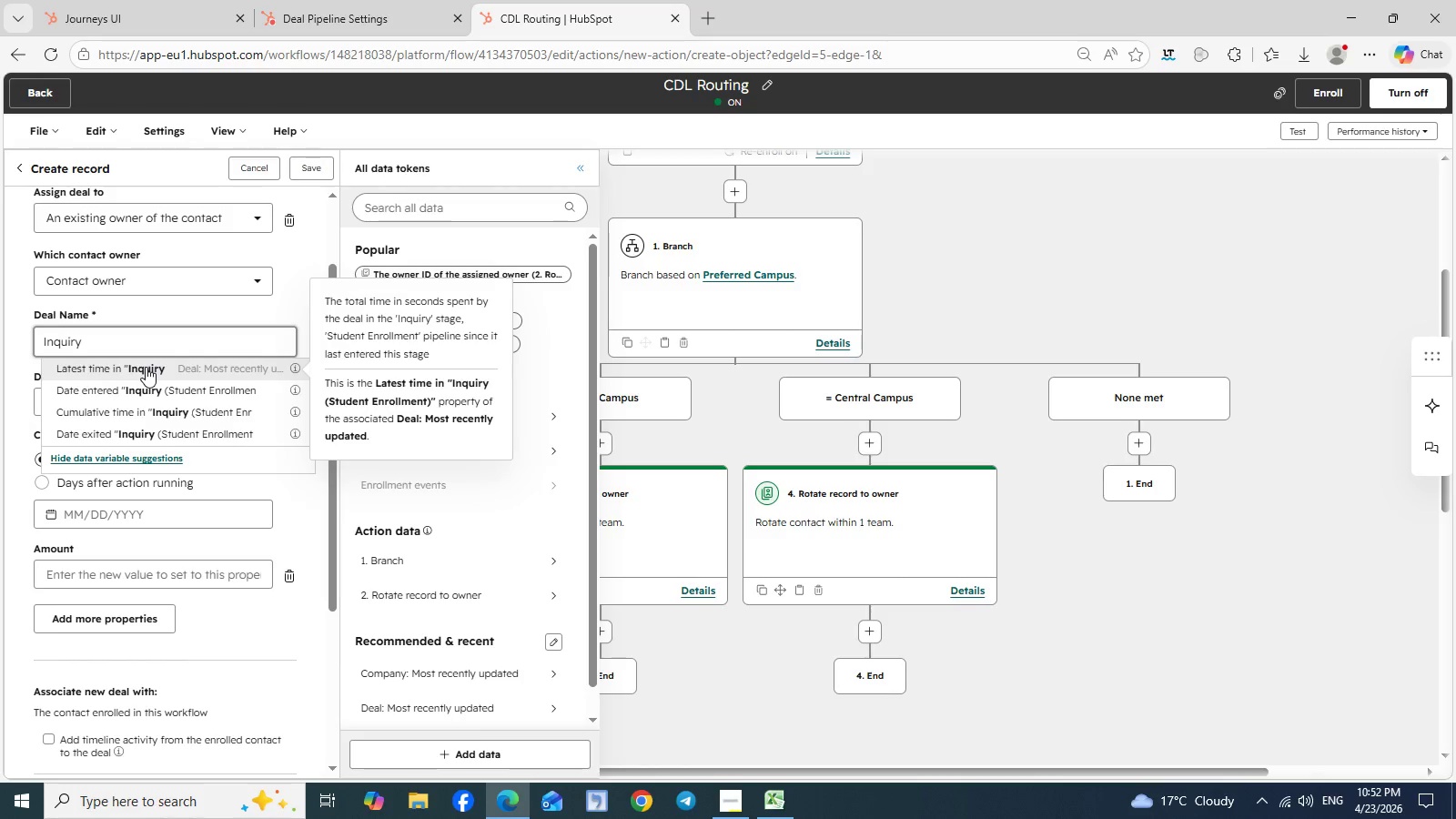 
wait(40.99)
 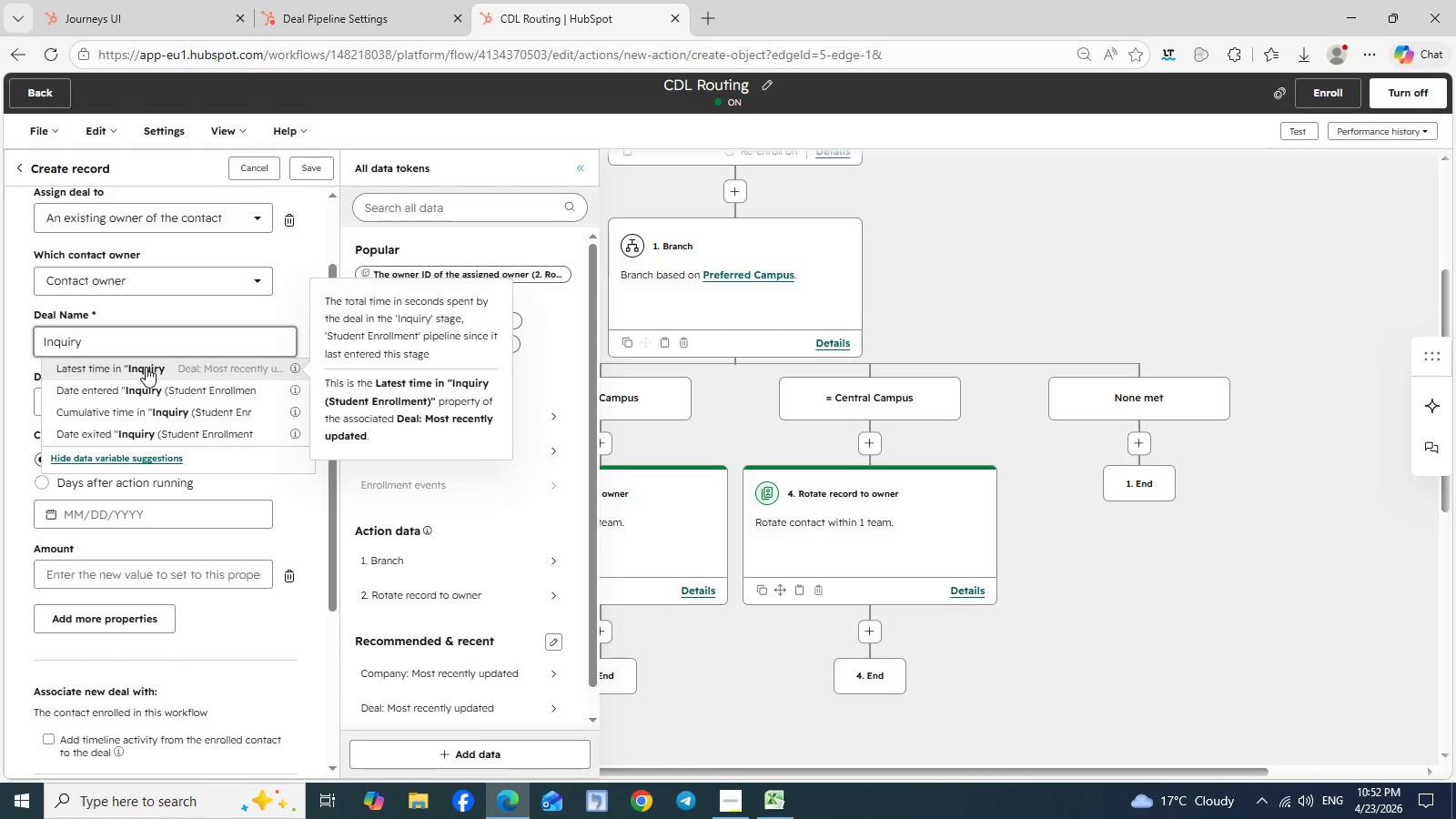 
left_click([146, 367])
 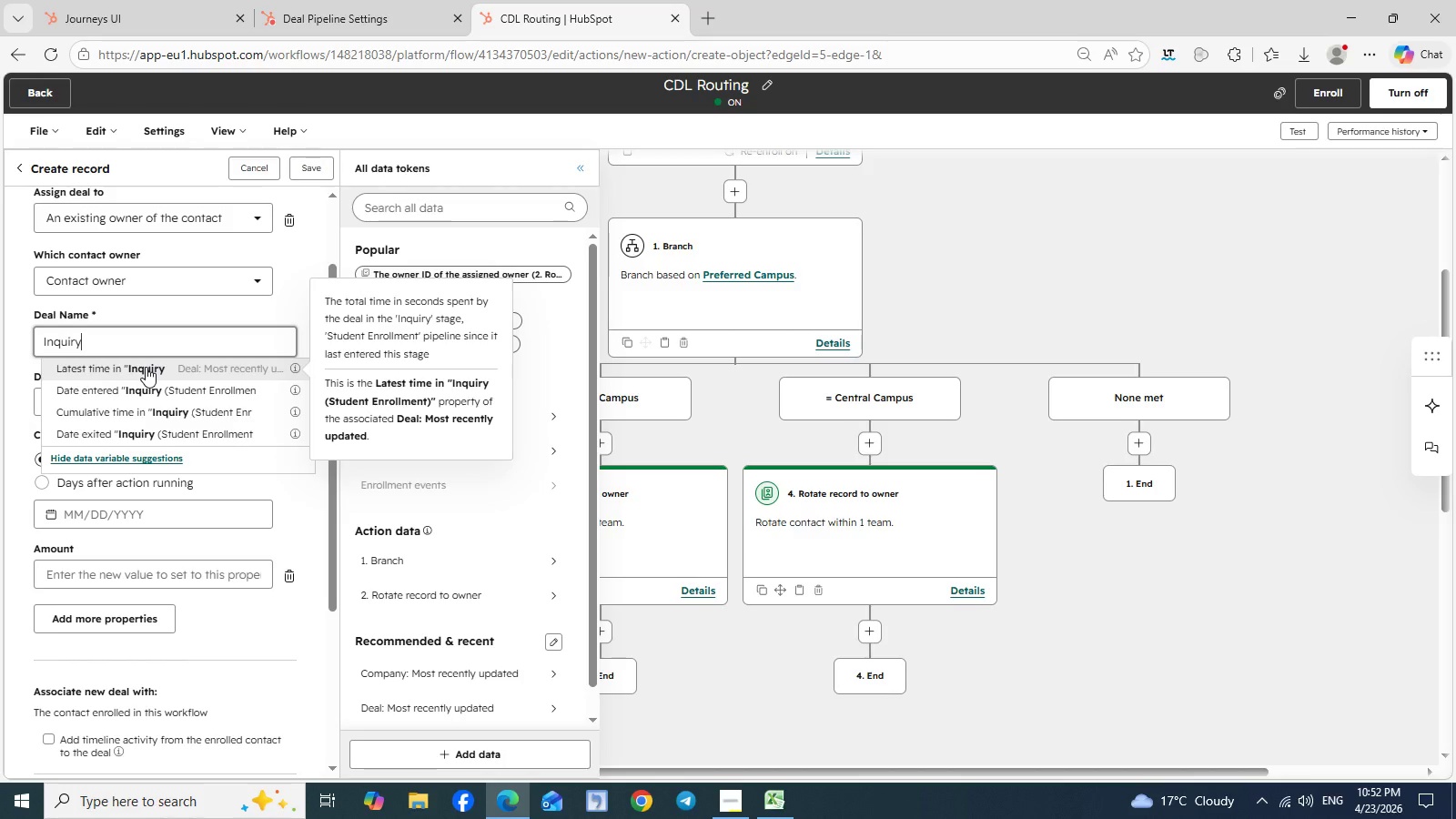 
left_click([146, 367])
 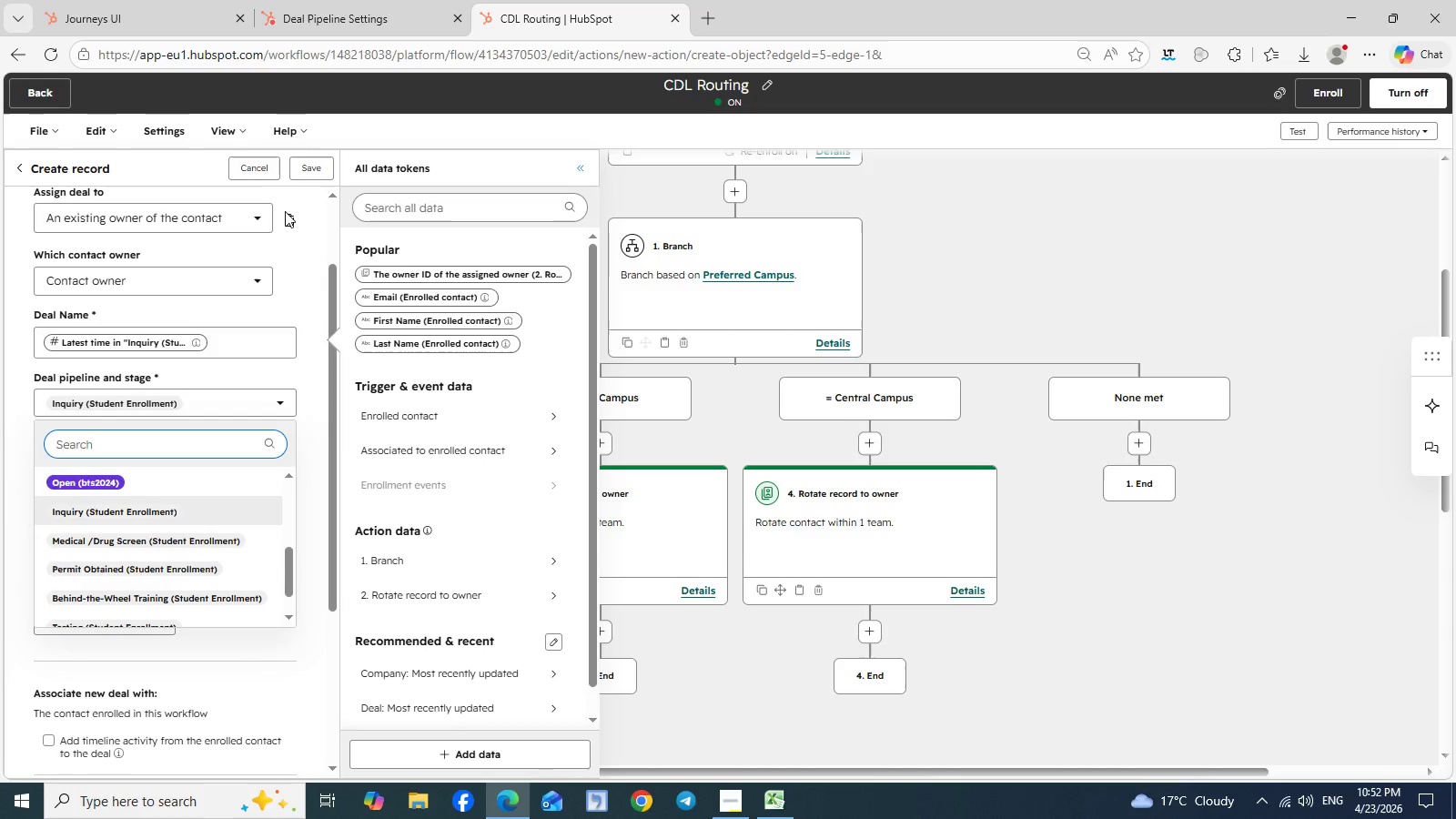 
left_click([314, 166])
 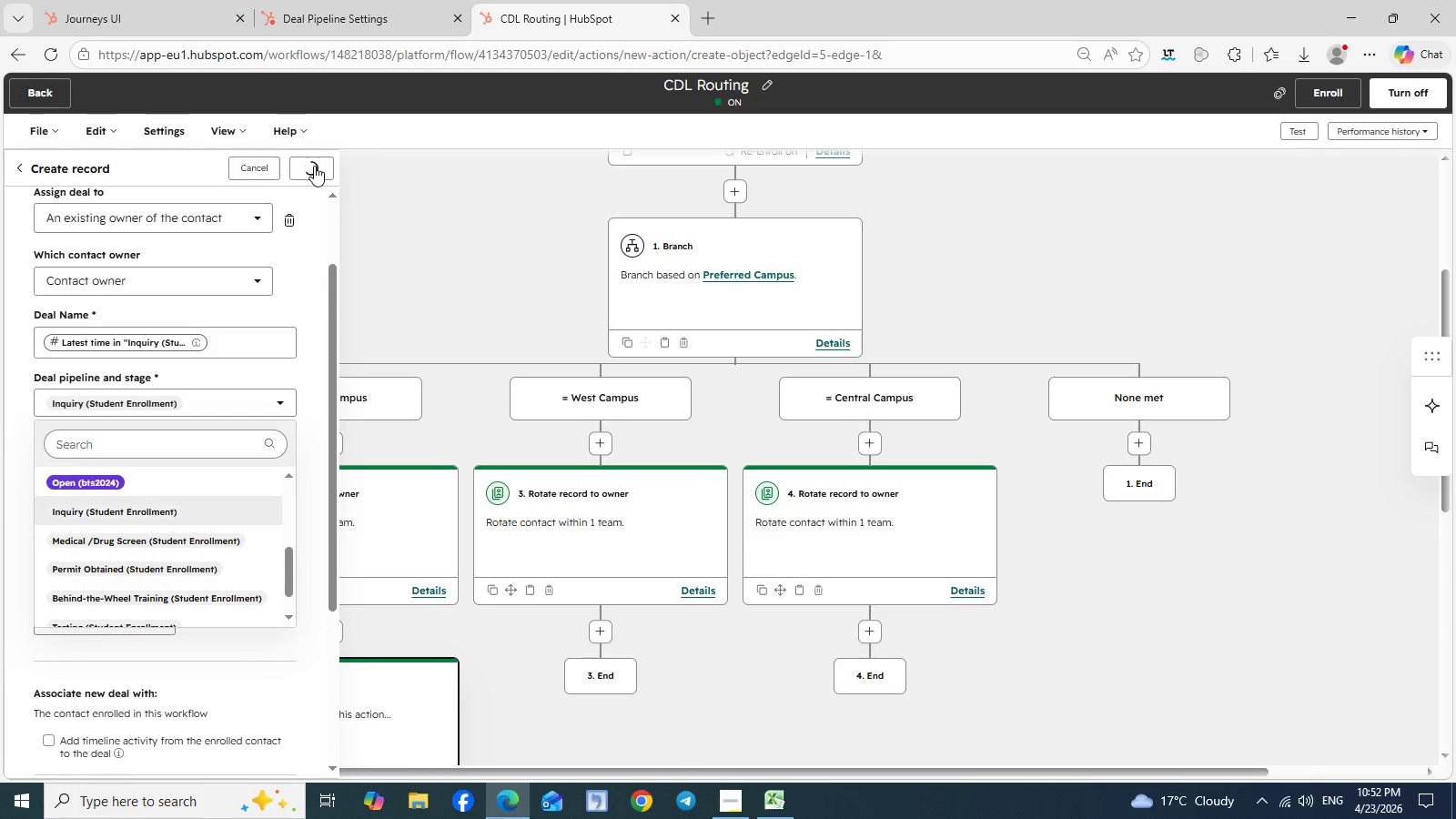 
left_click([314, 166])
 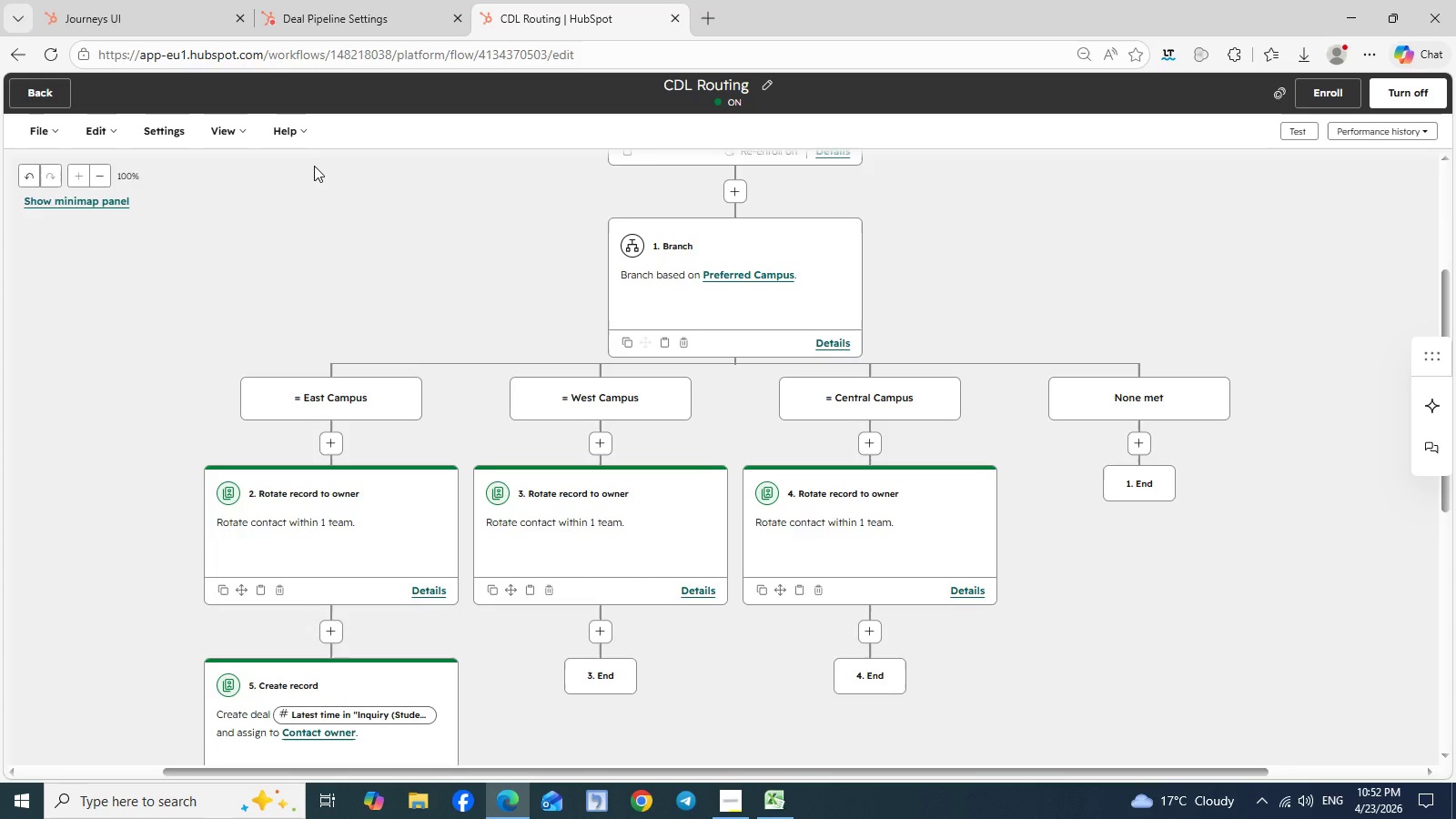 
wait(13.74)
 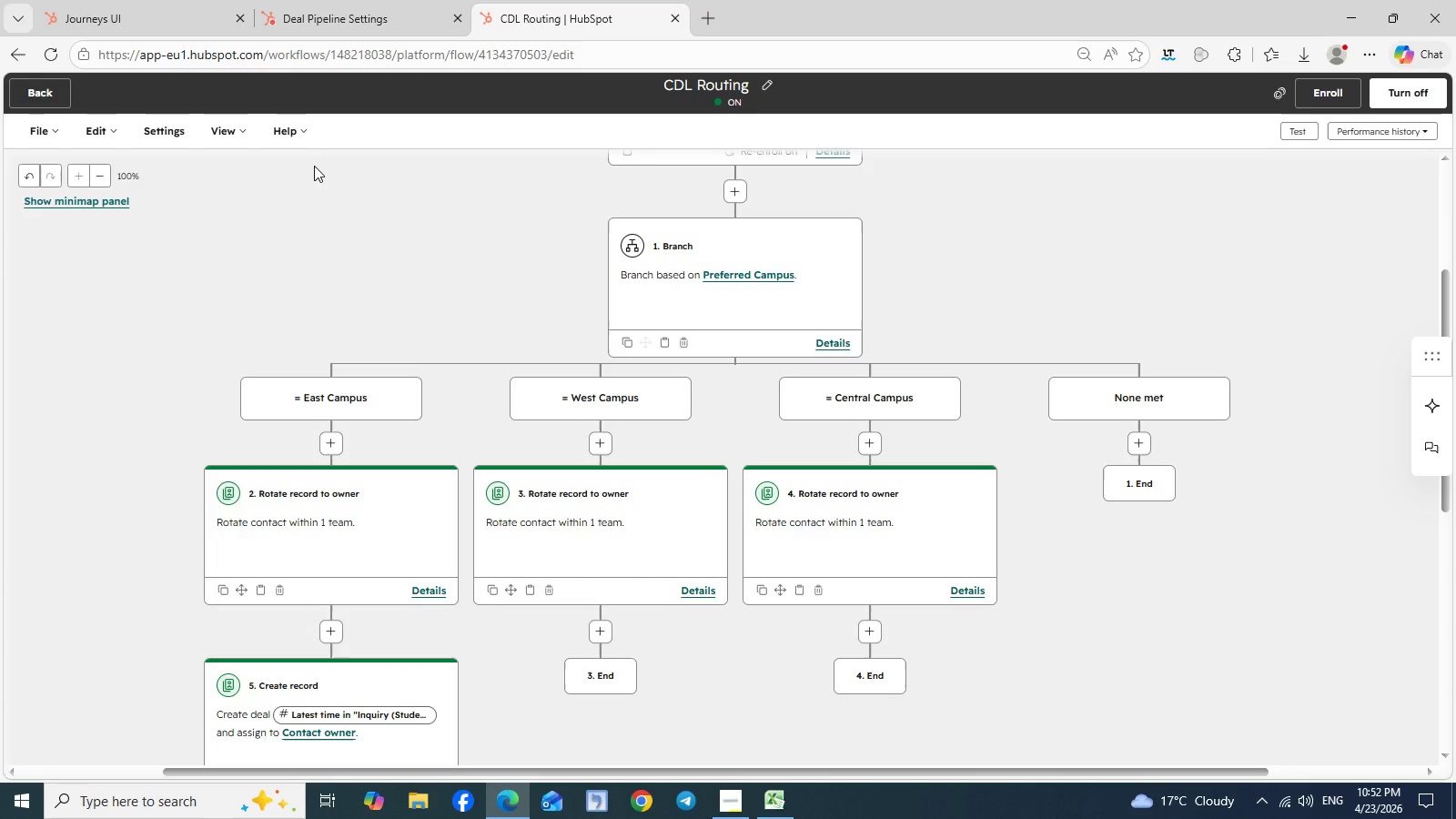 
scroll: coordinate [386, 665], scroll_direction: down, amount: 1.0
 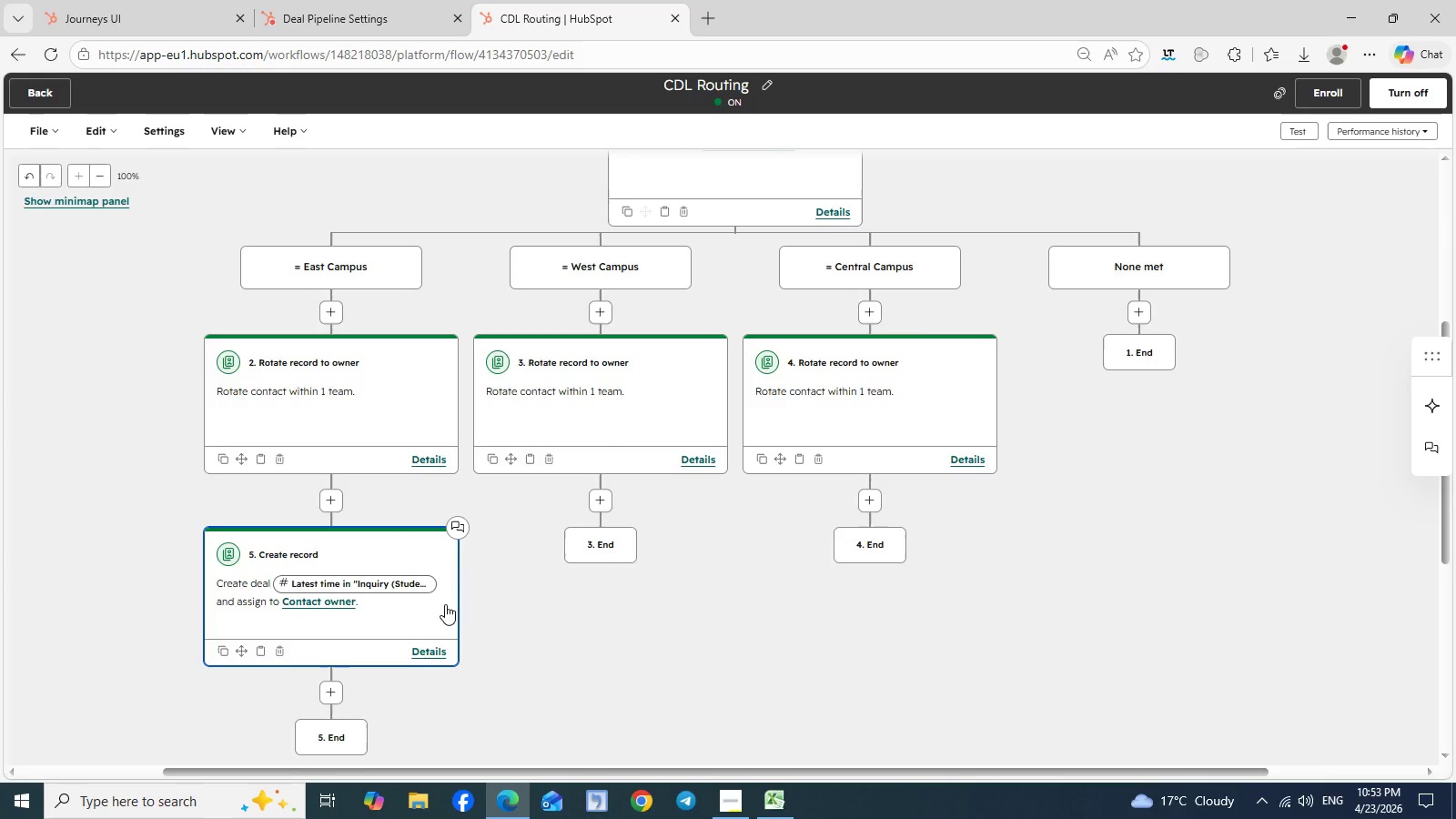 
wait(14.59)
 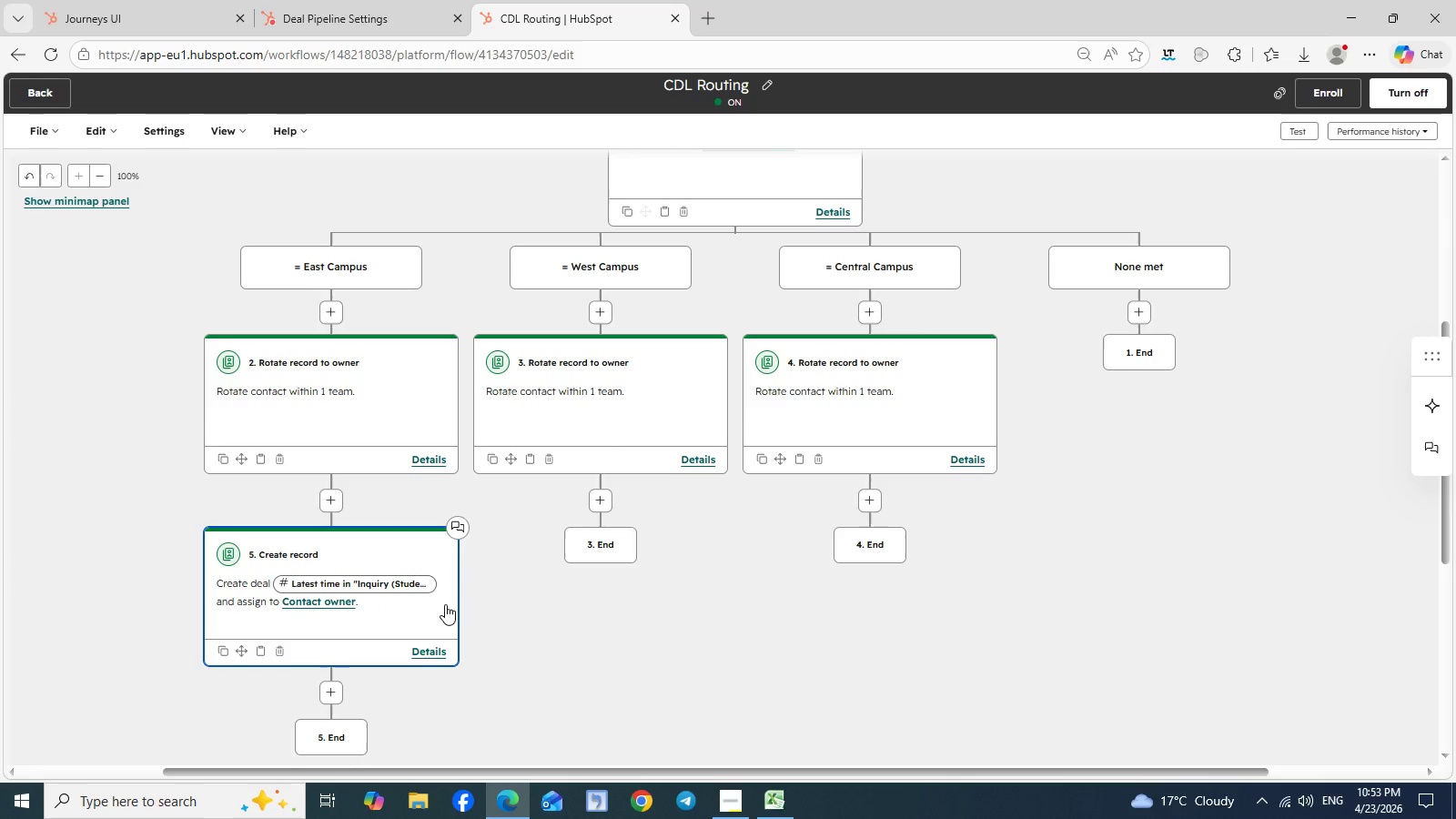 
left_click([411, 583])
 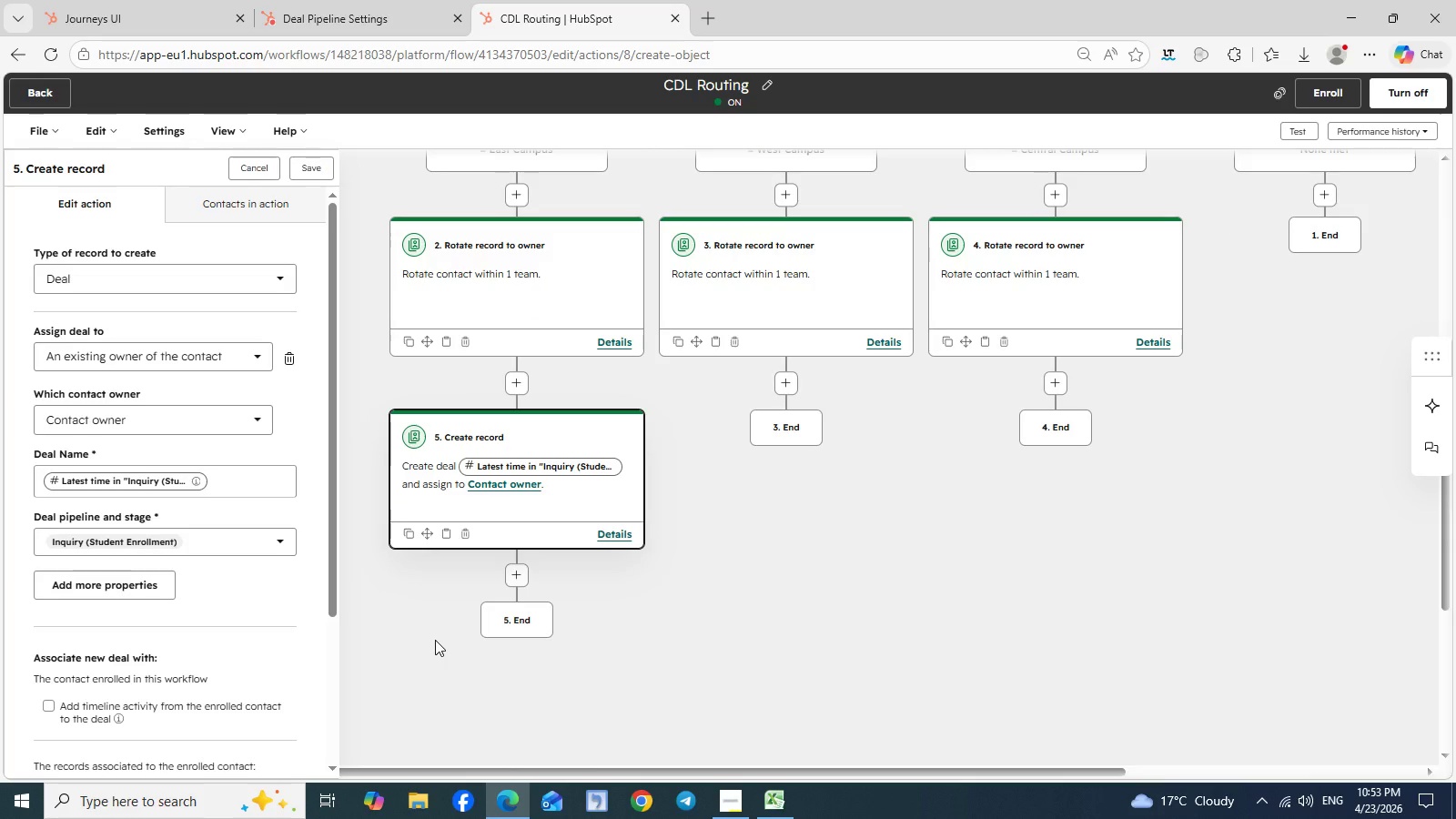 
wait(8.09)
 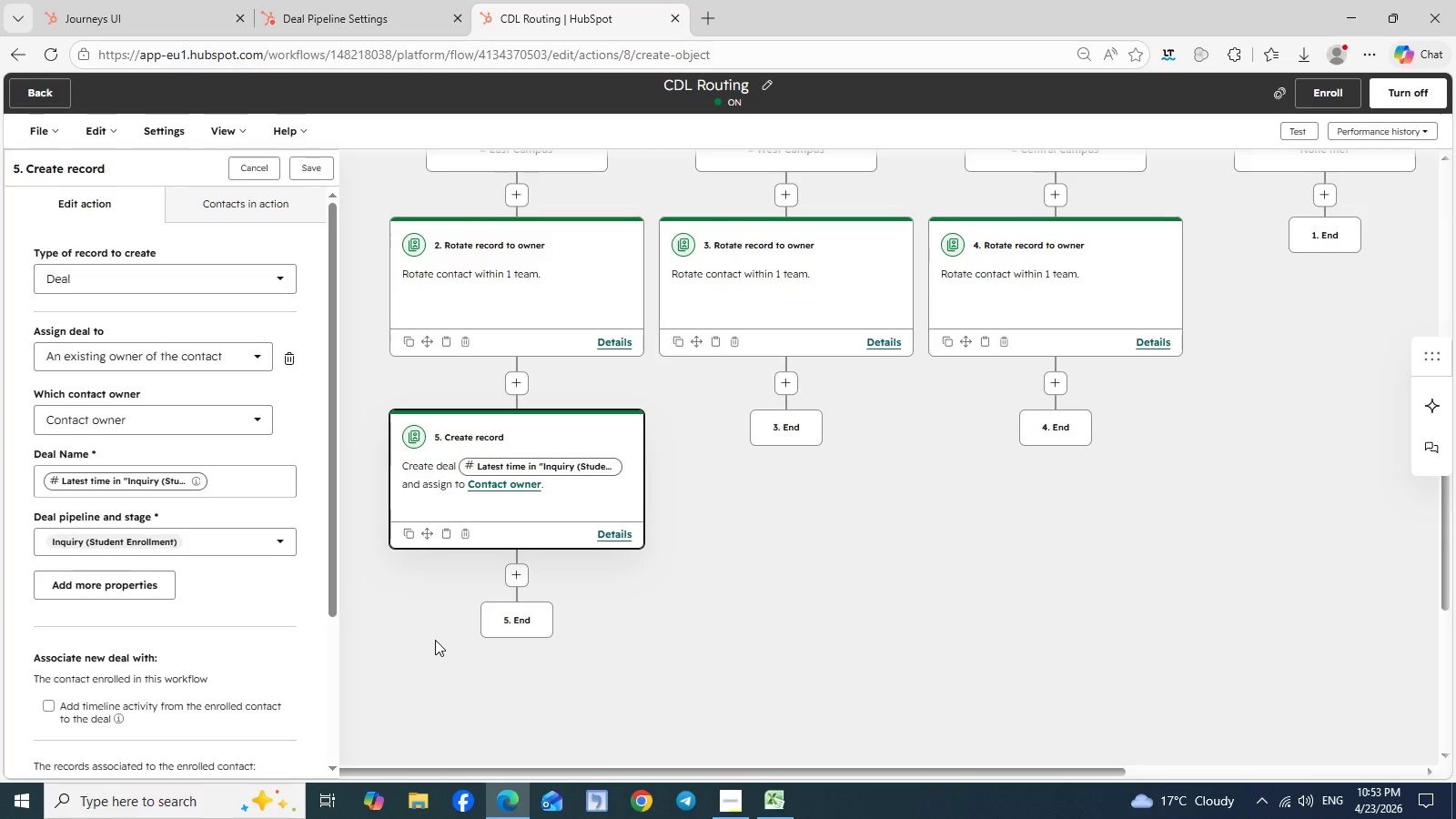 
left_click([262, 352])
 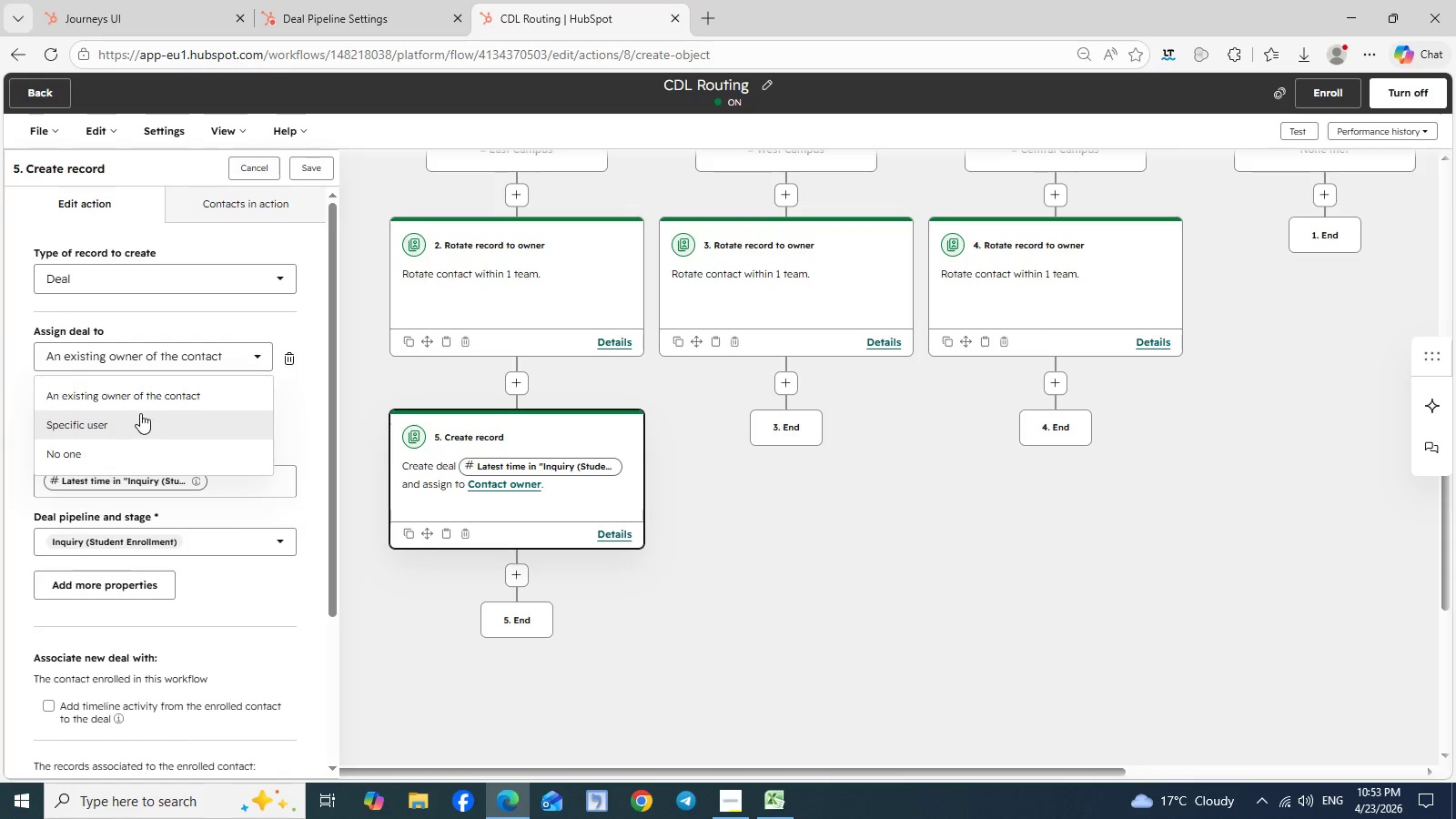 
left_click([136, 417])
 